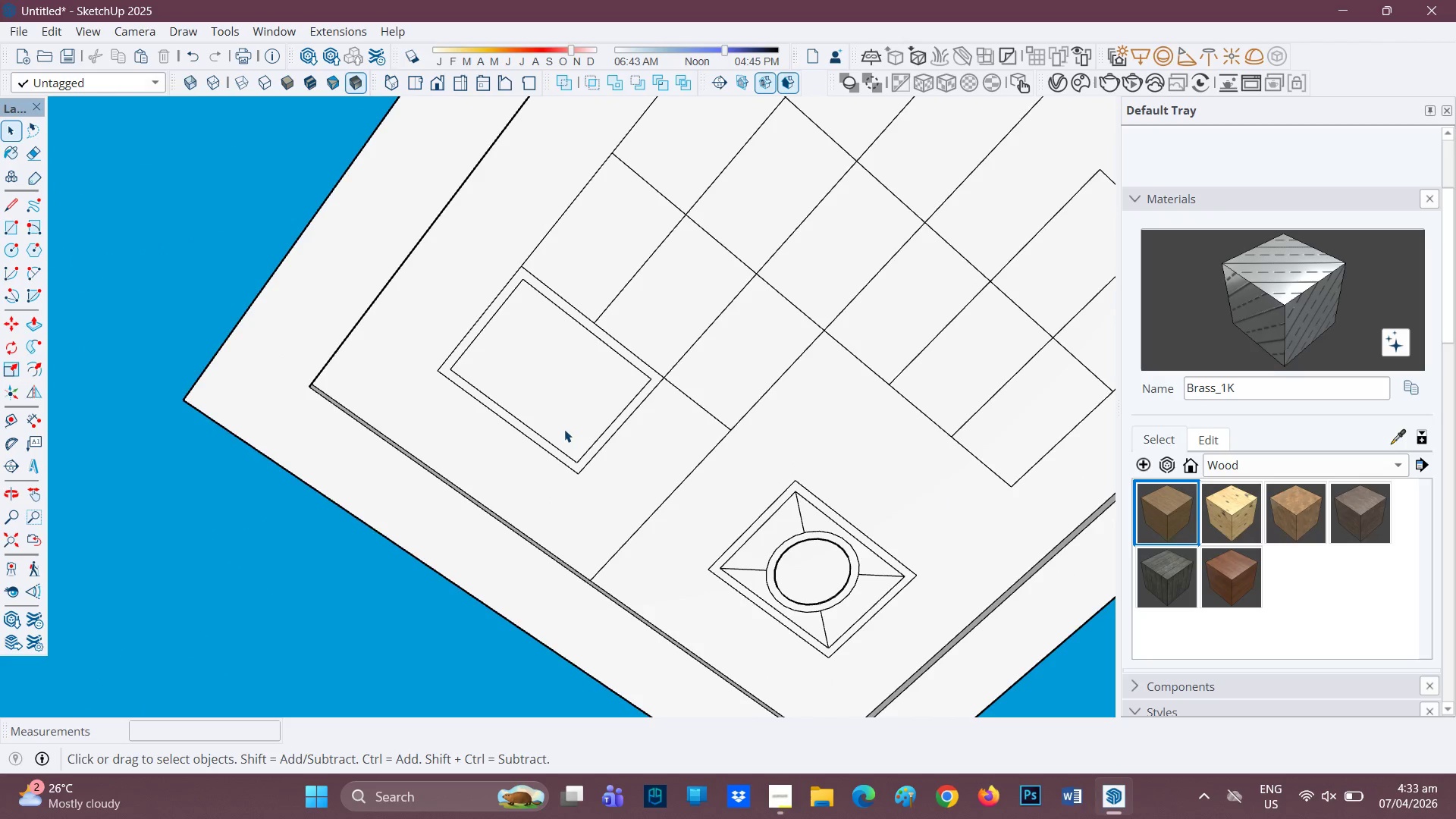 
left_click_drag(start_coordinate=[572, 465], to_coordinate=[576, 447])
 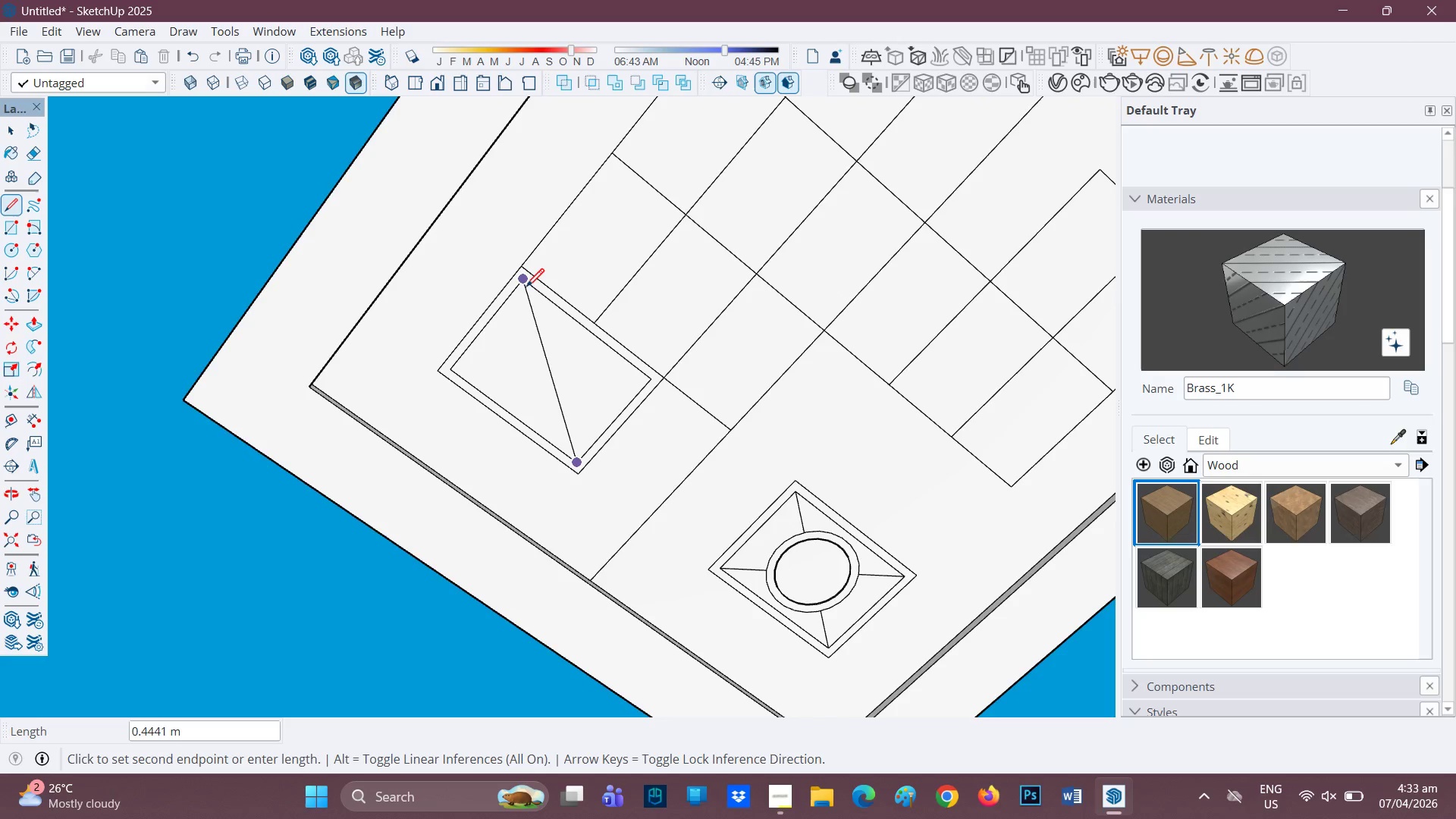 
left_click([526, 286])
 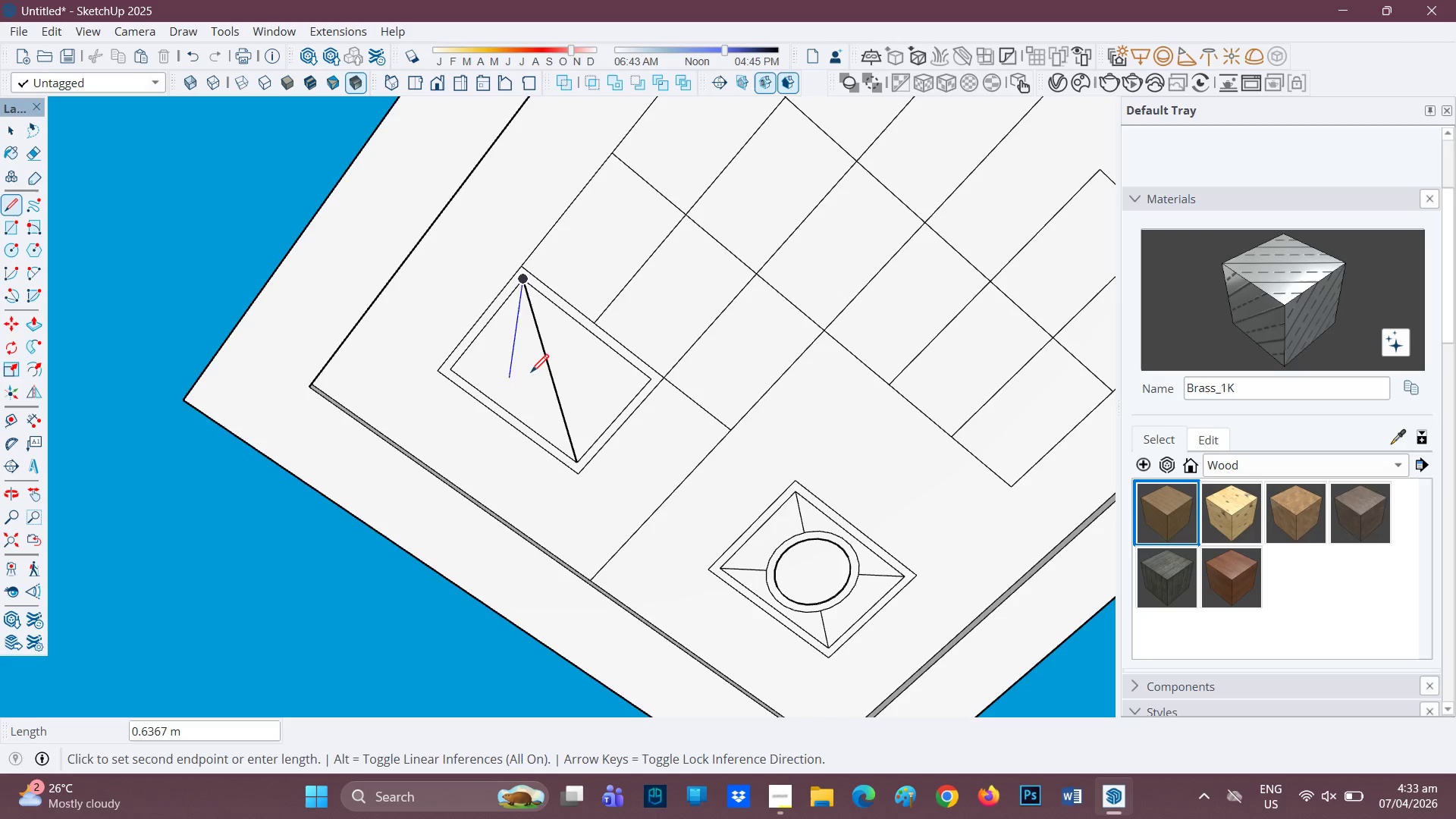 
key(Space)
 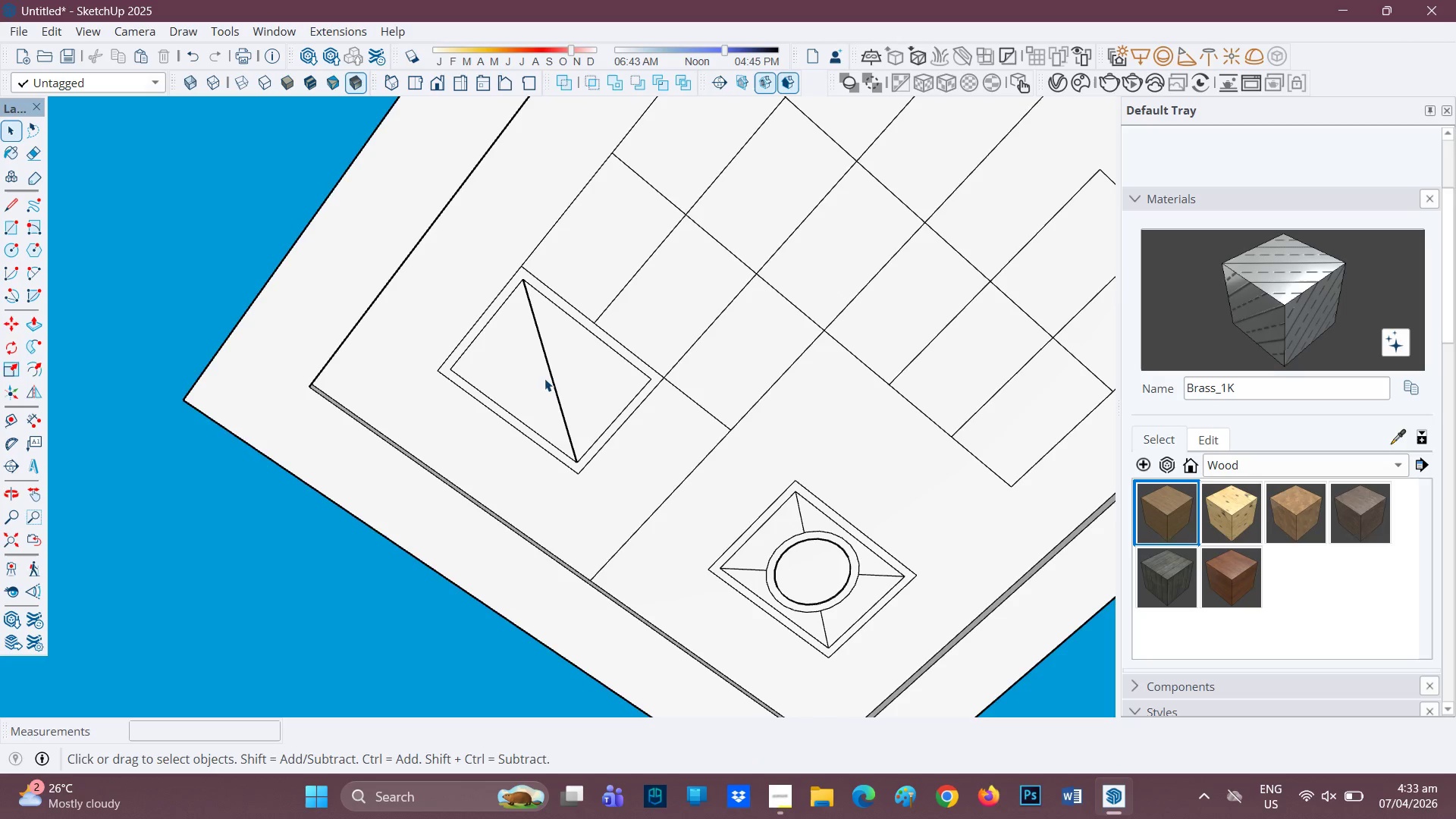 
key(Control+Z)
 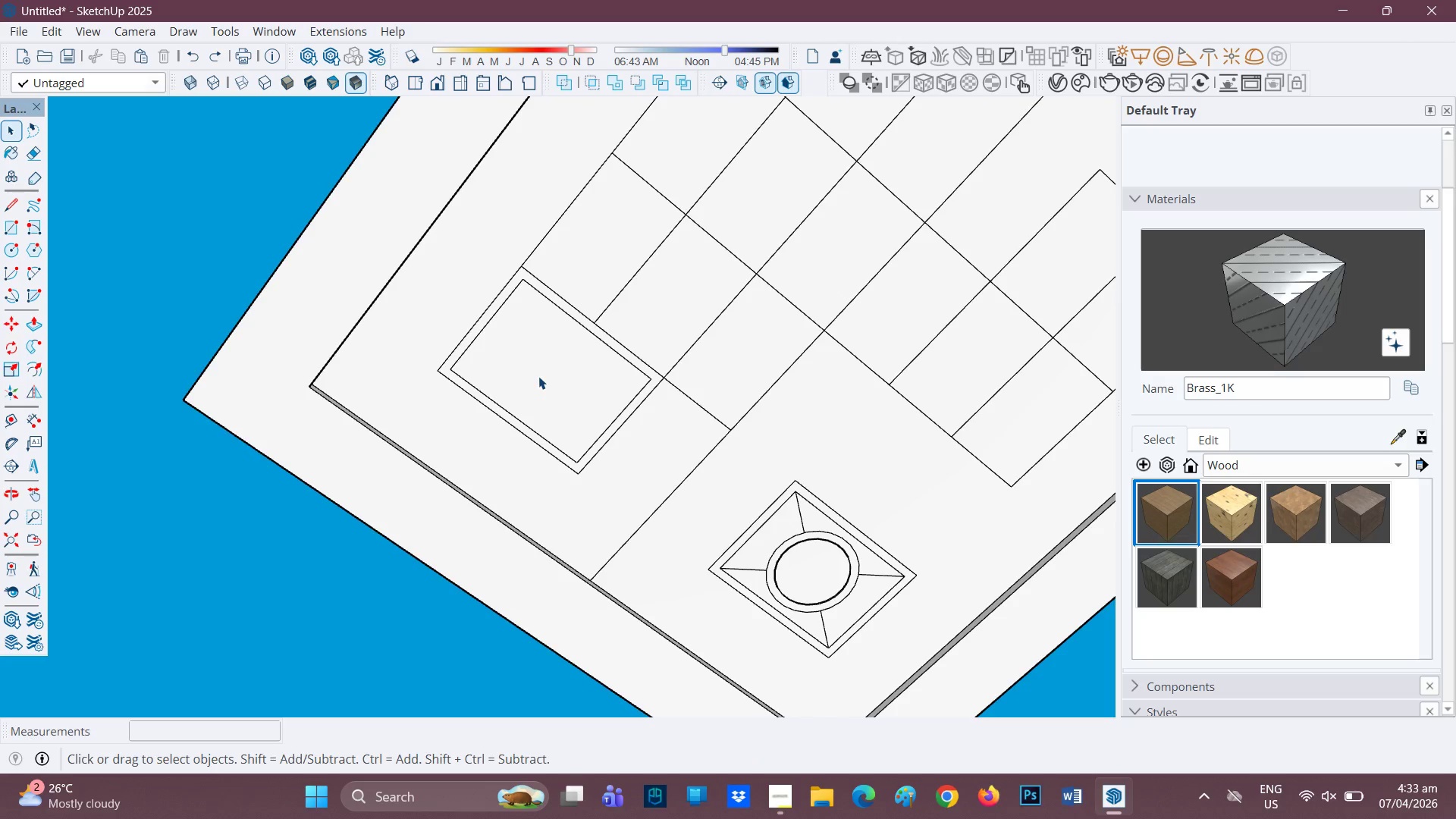 
double_click([538, 376])
 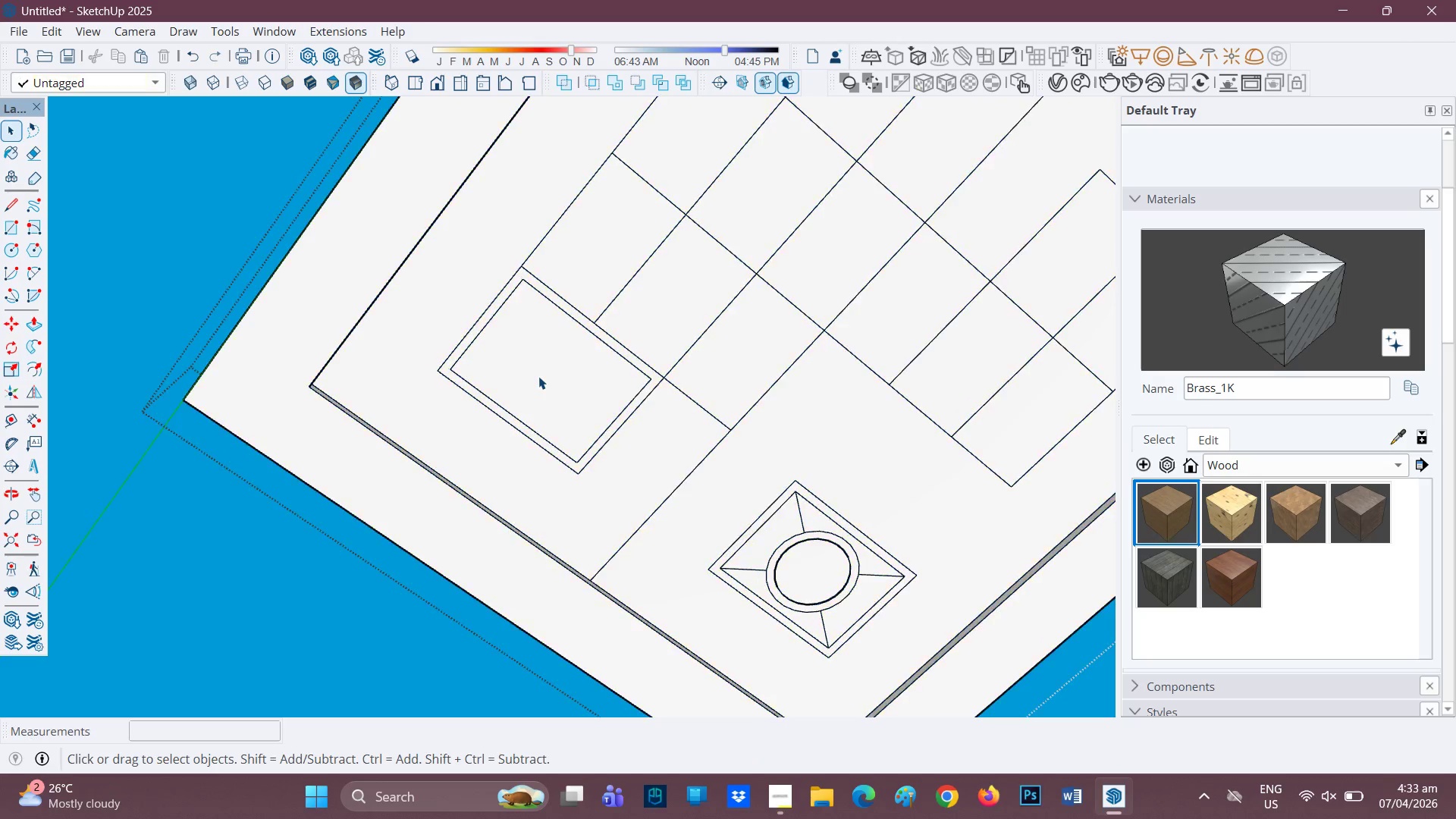 
triple_click([538, 376])
 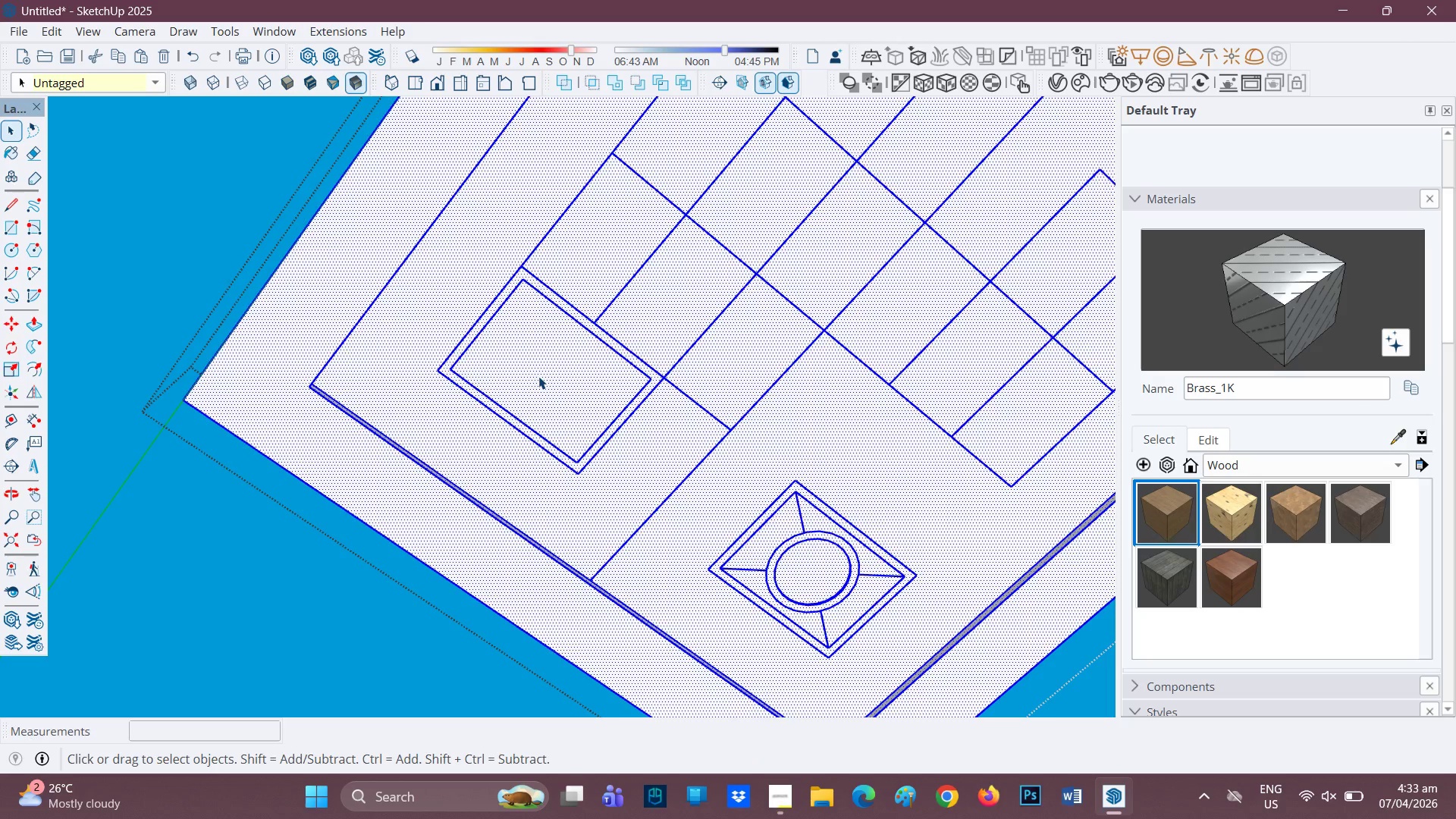 
triple_click([538, 376])
 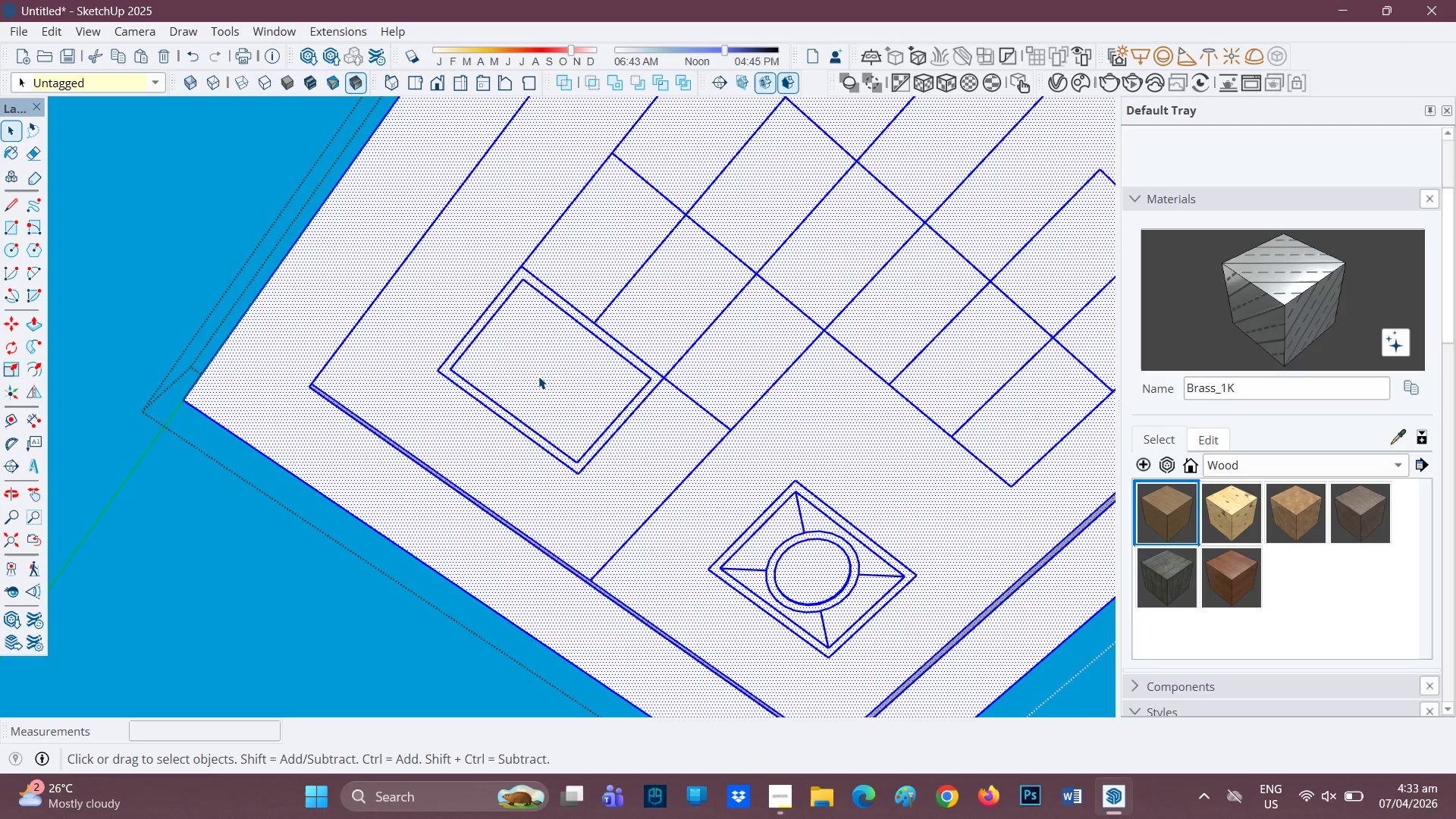 
triple_click([538, 376])
 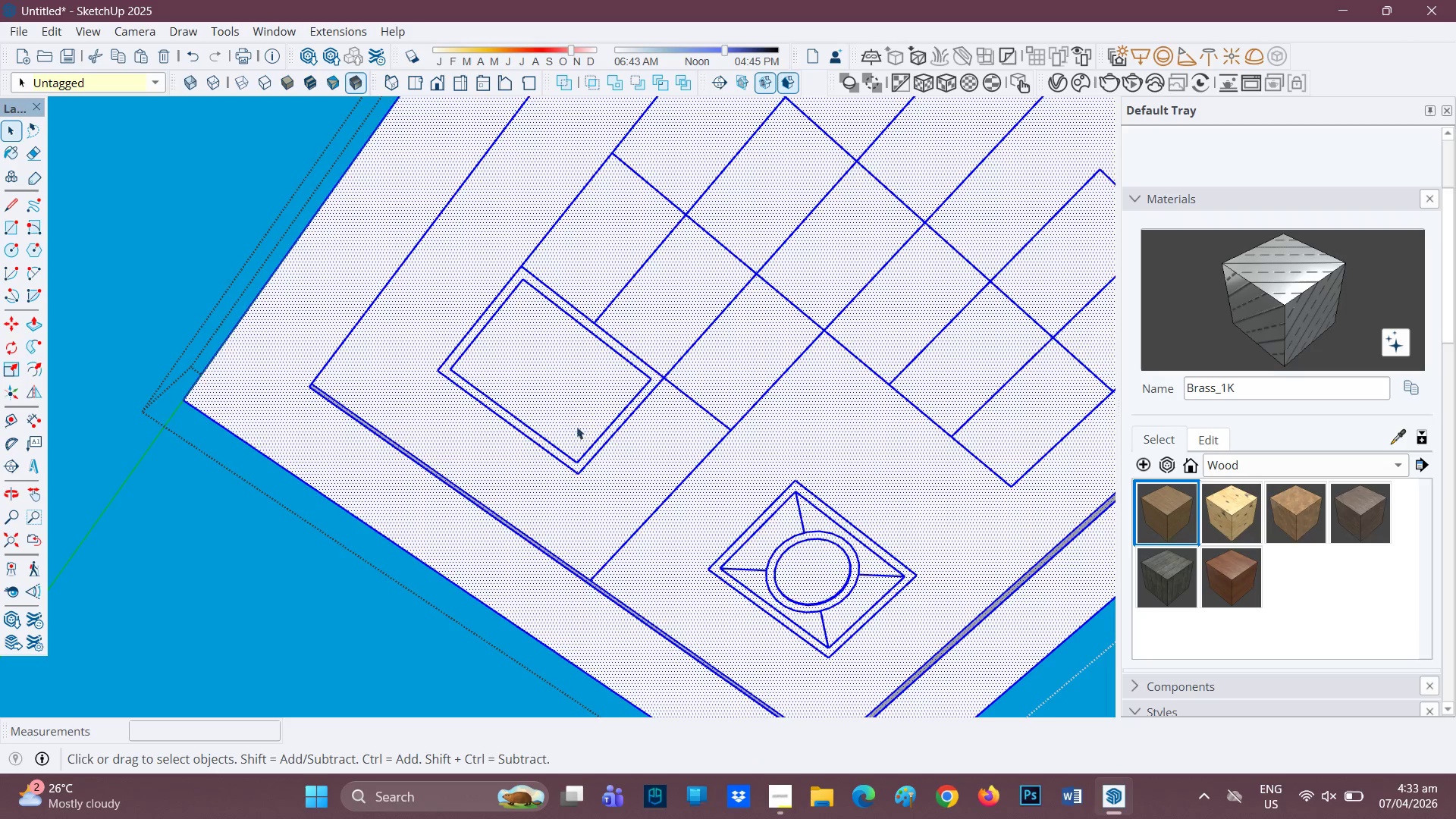 
type(ml)
 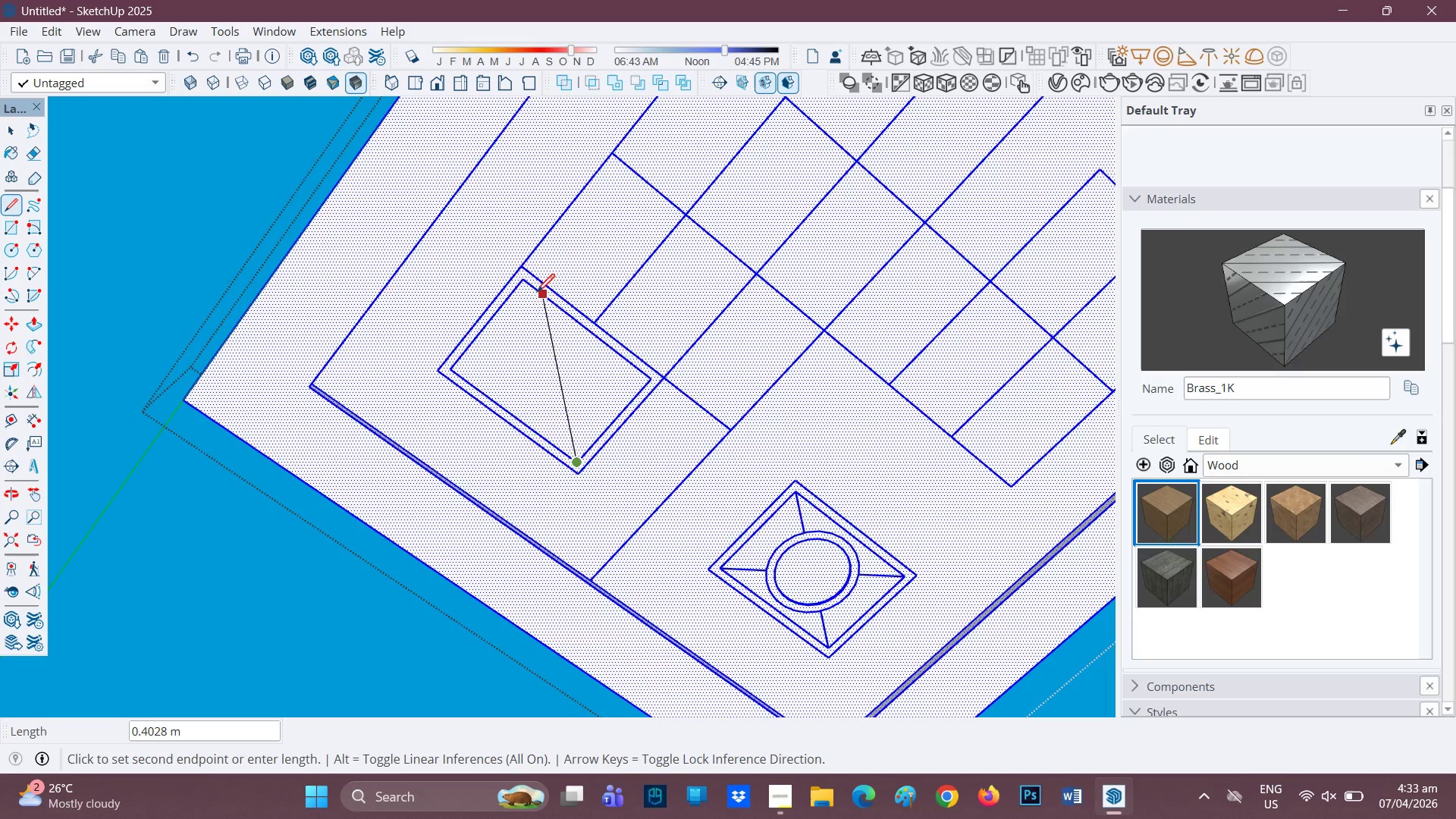 
left_click([526, 281])
 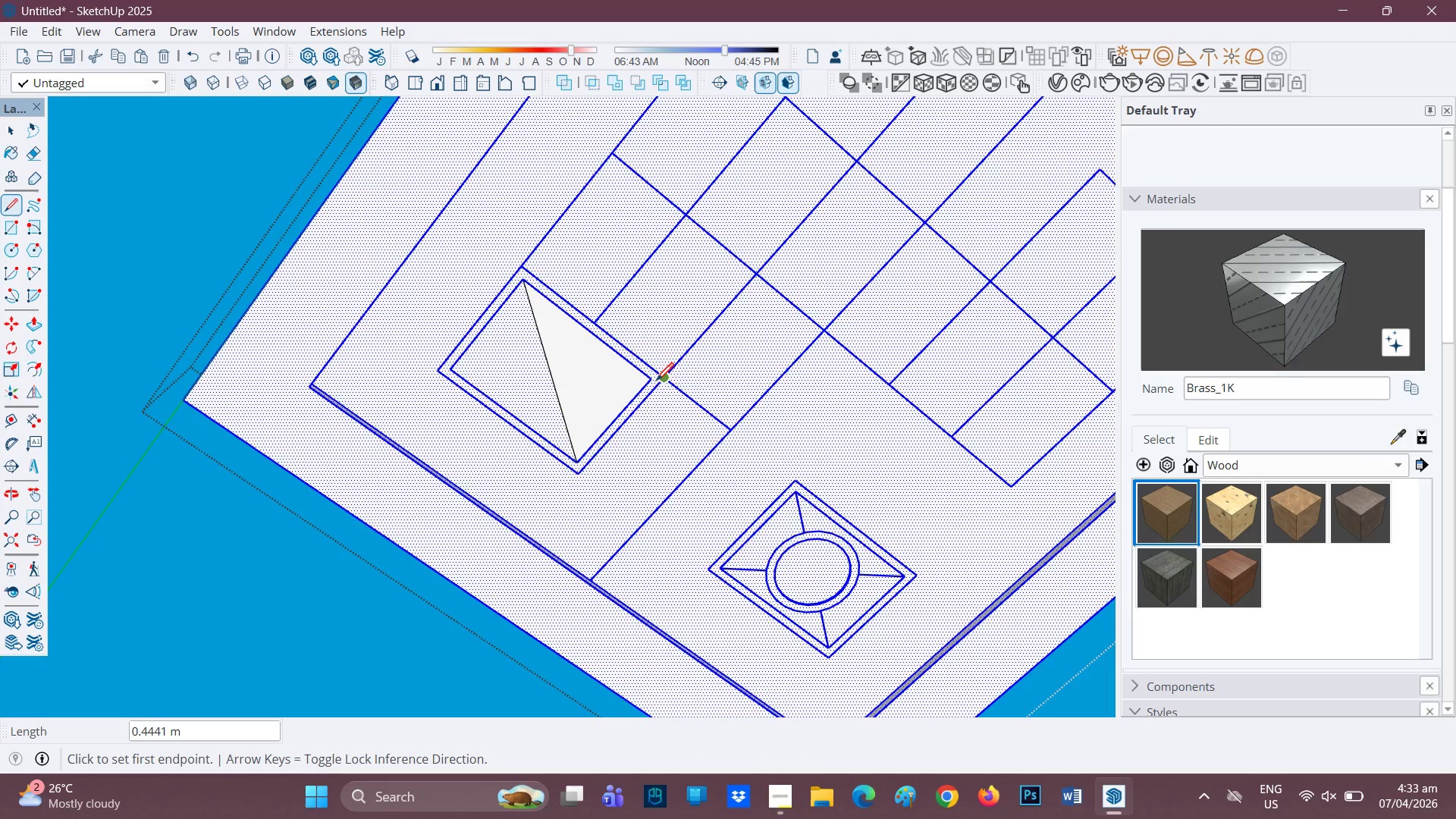 
left_click([652, 381])
 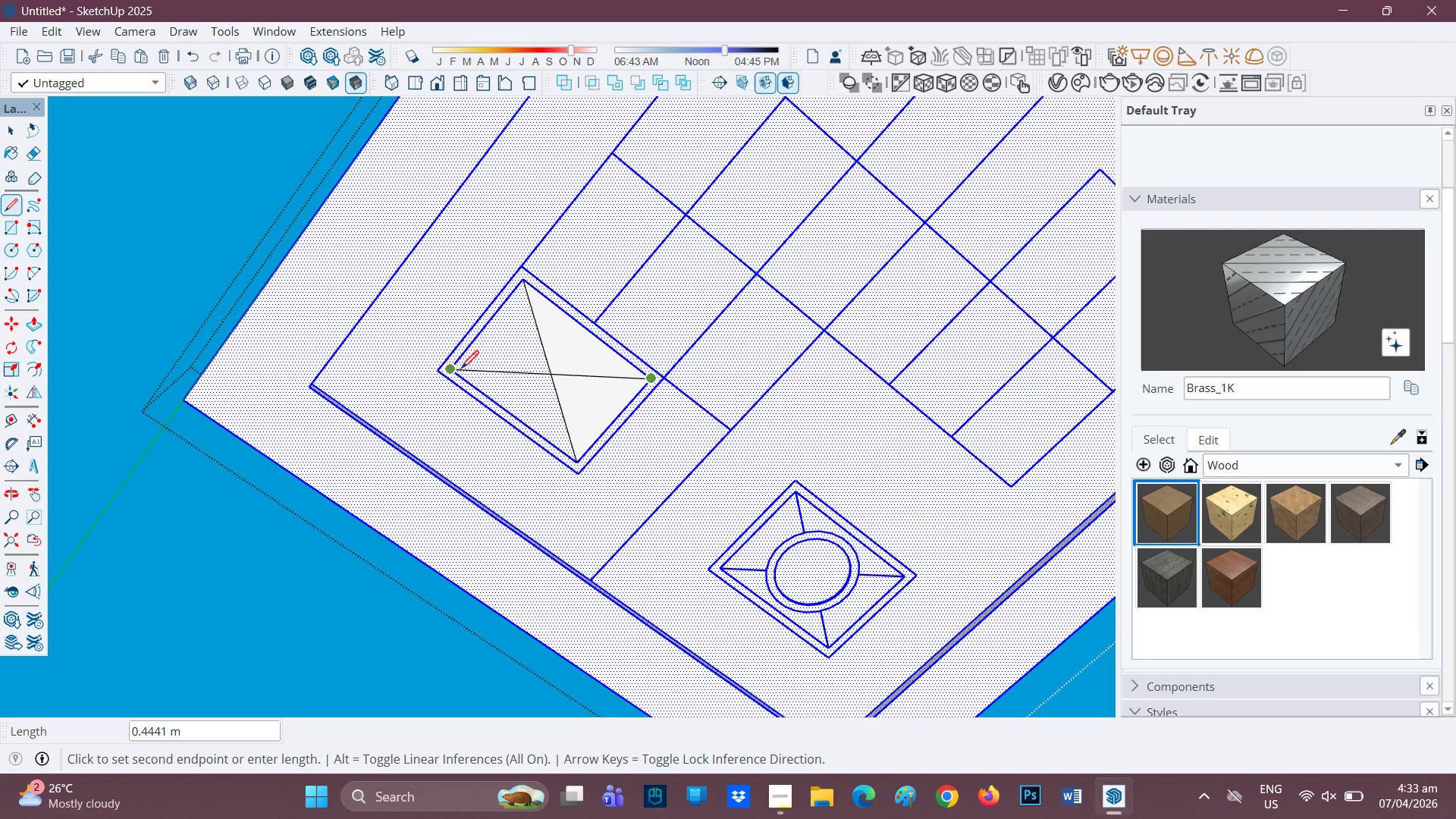 
left_click([458, 371])
 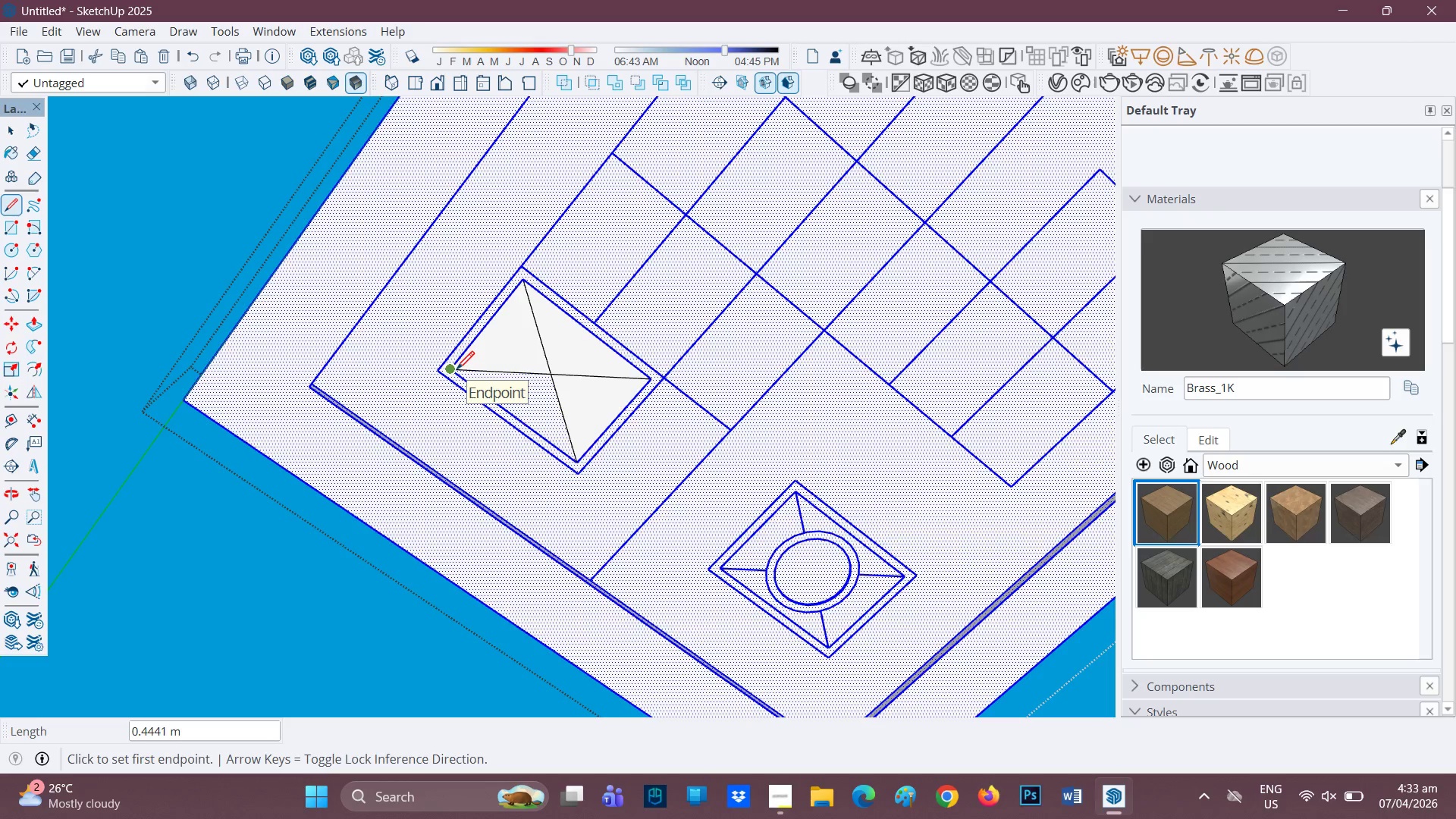 
type(cc)
 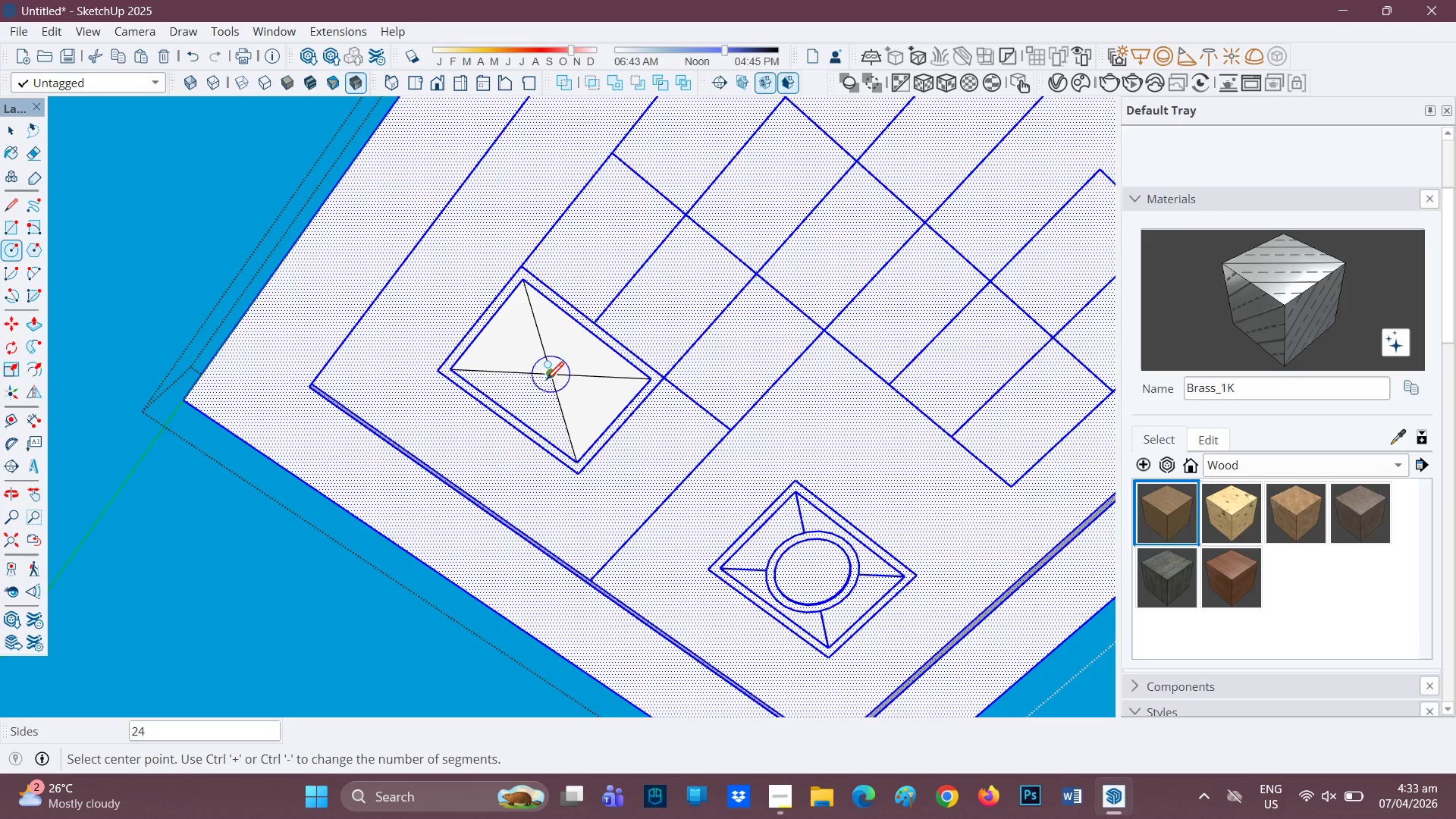 
left_click([548, 380])
 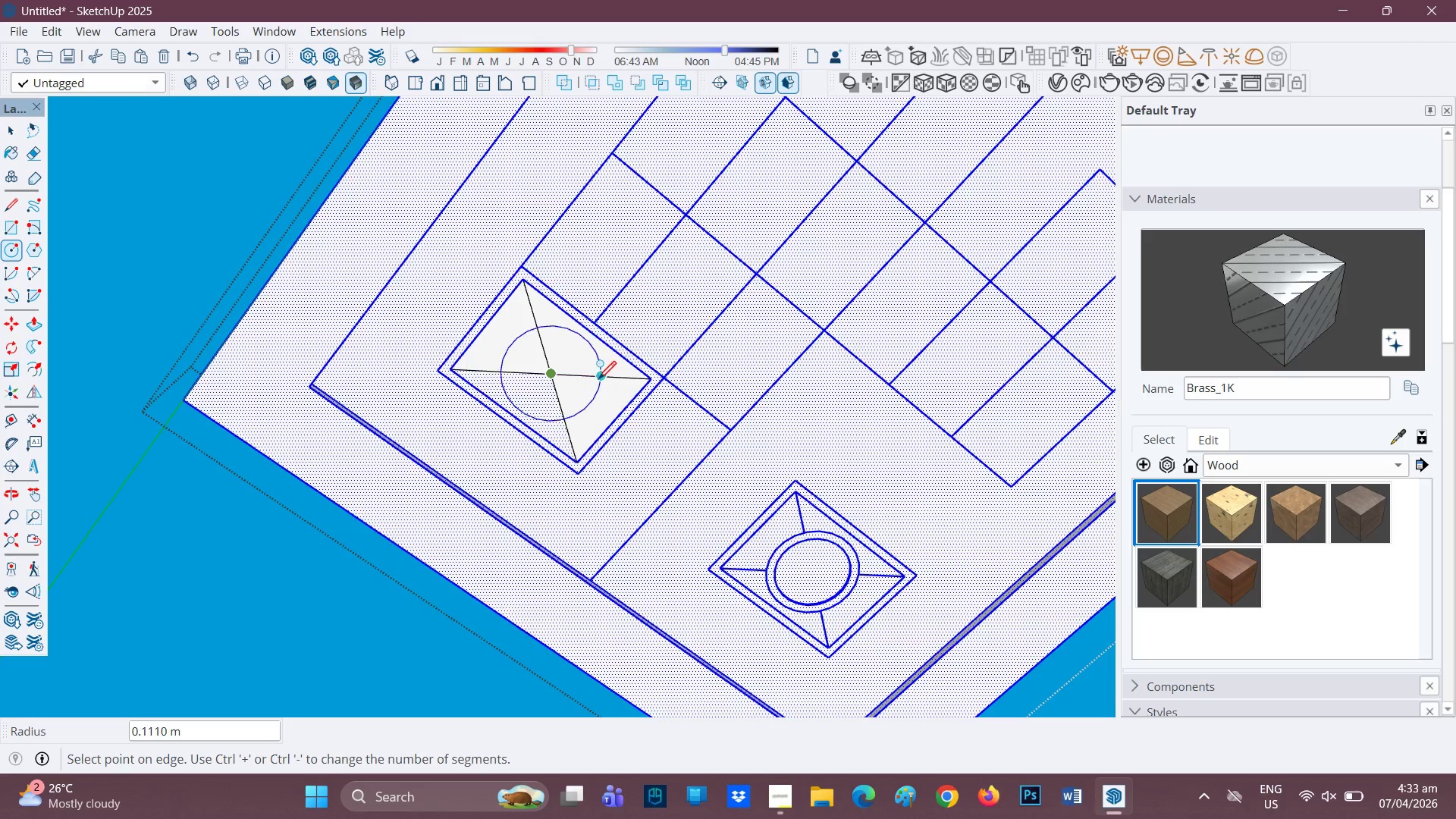 
left_click([599, 378])
 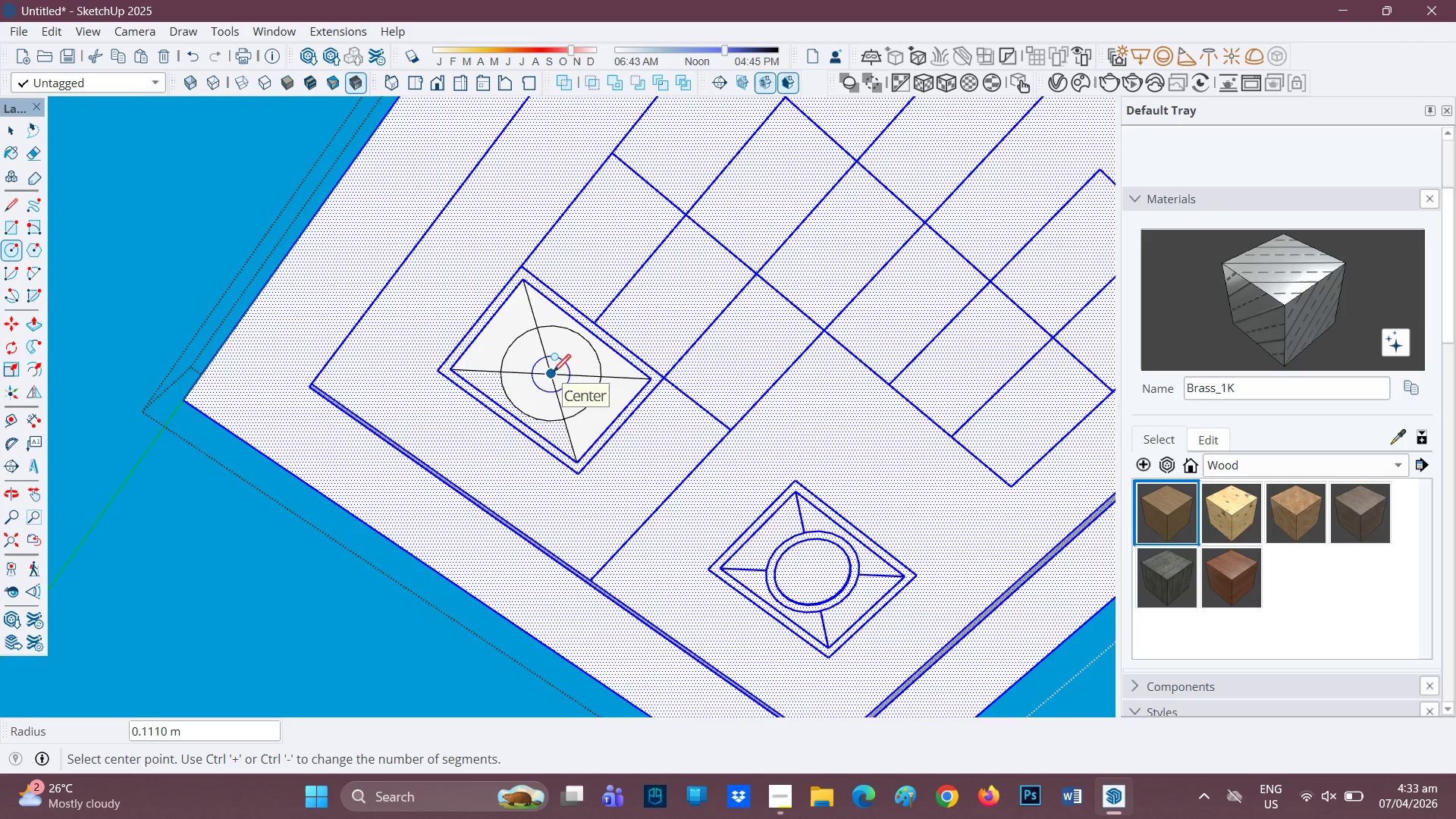 
key(R)
 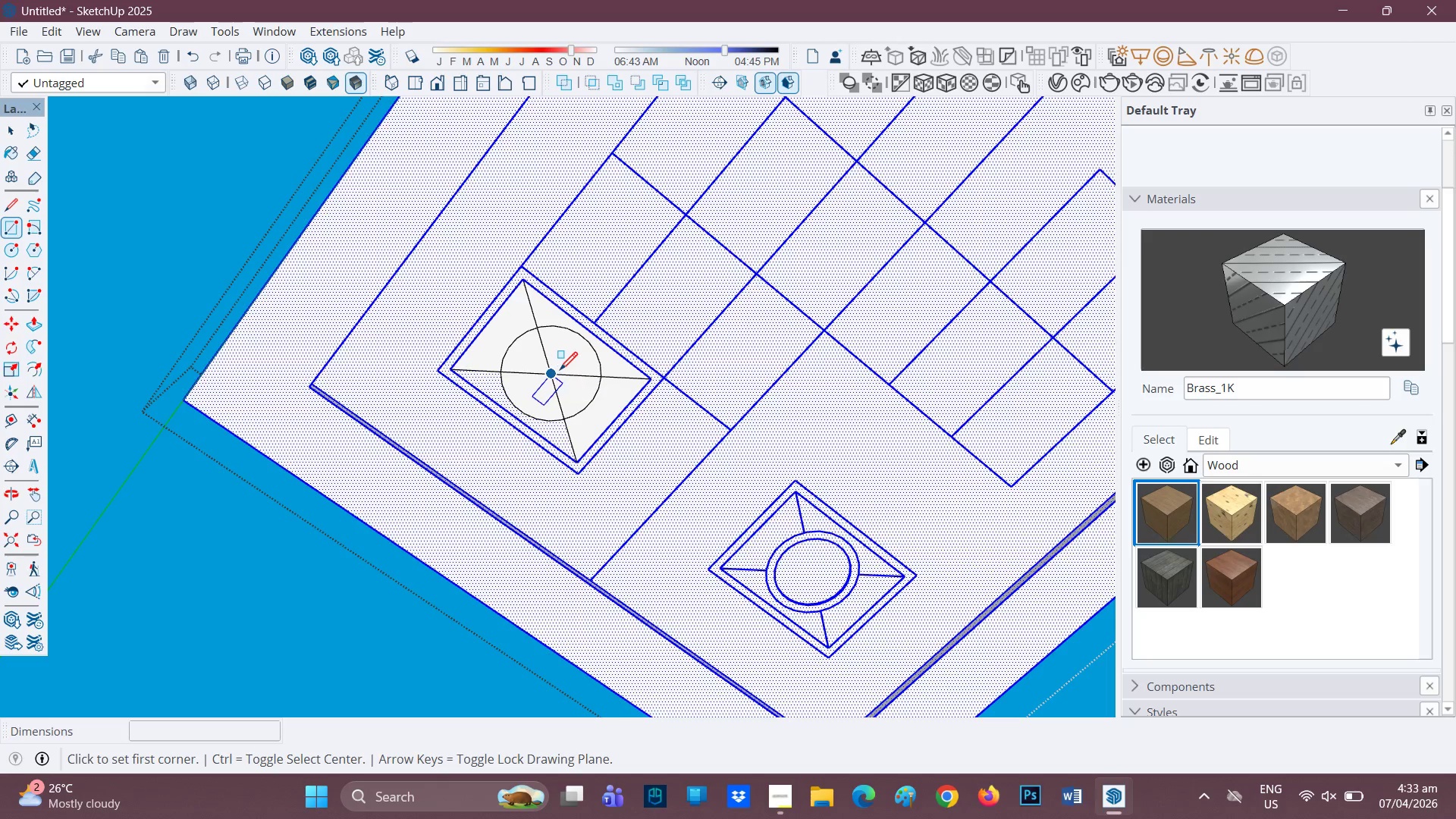 
left_click_drag(start_coordinate=[560, 375], to_coordinate=[542, 375])
 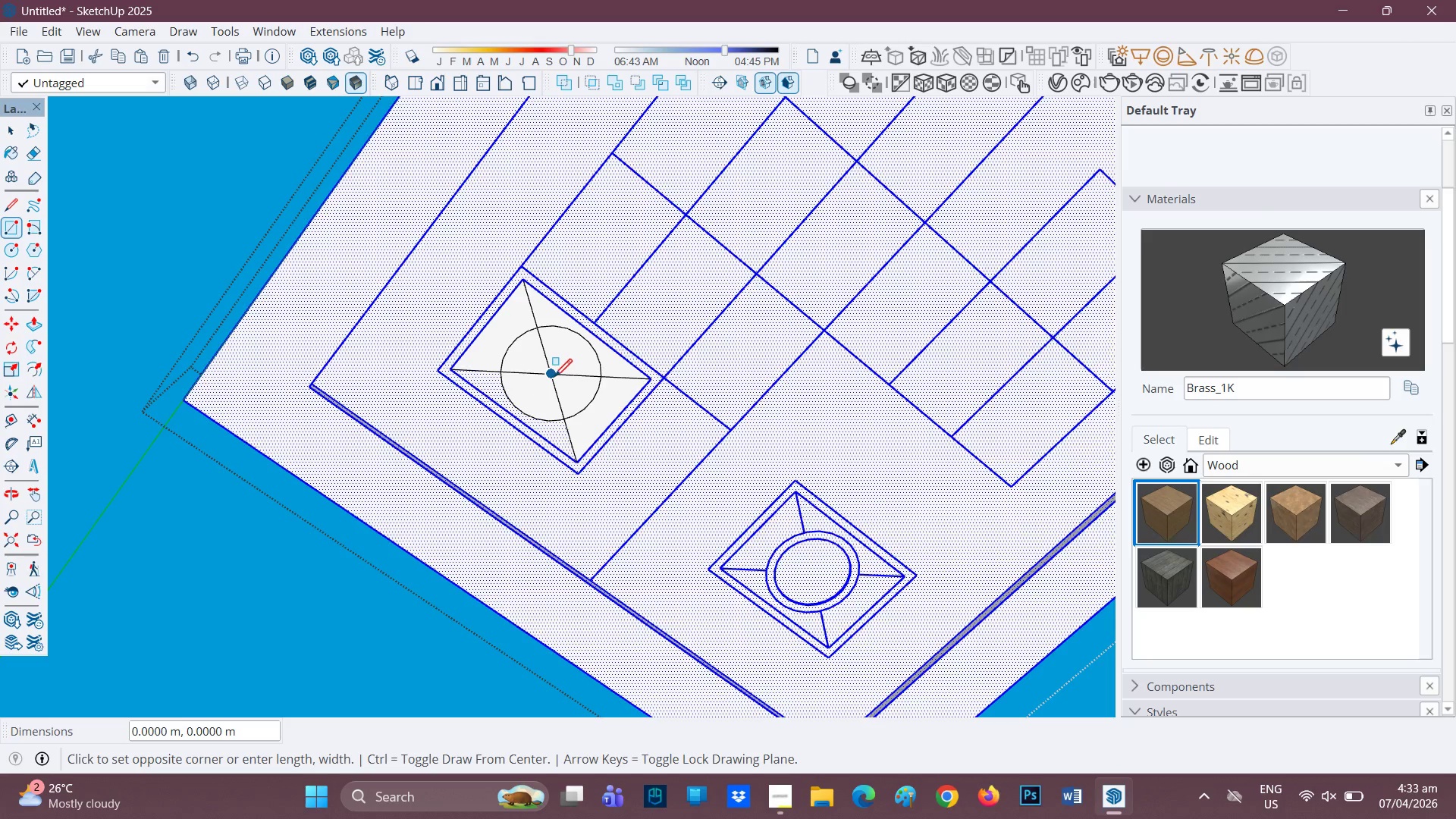 
key(E)
 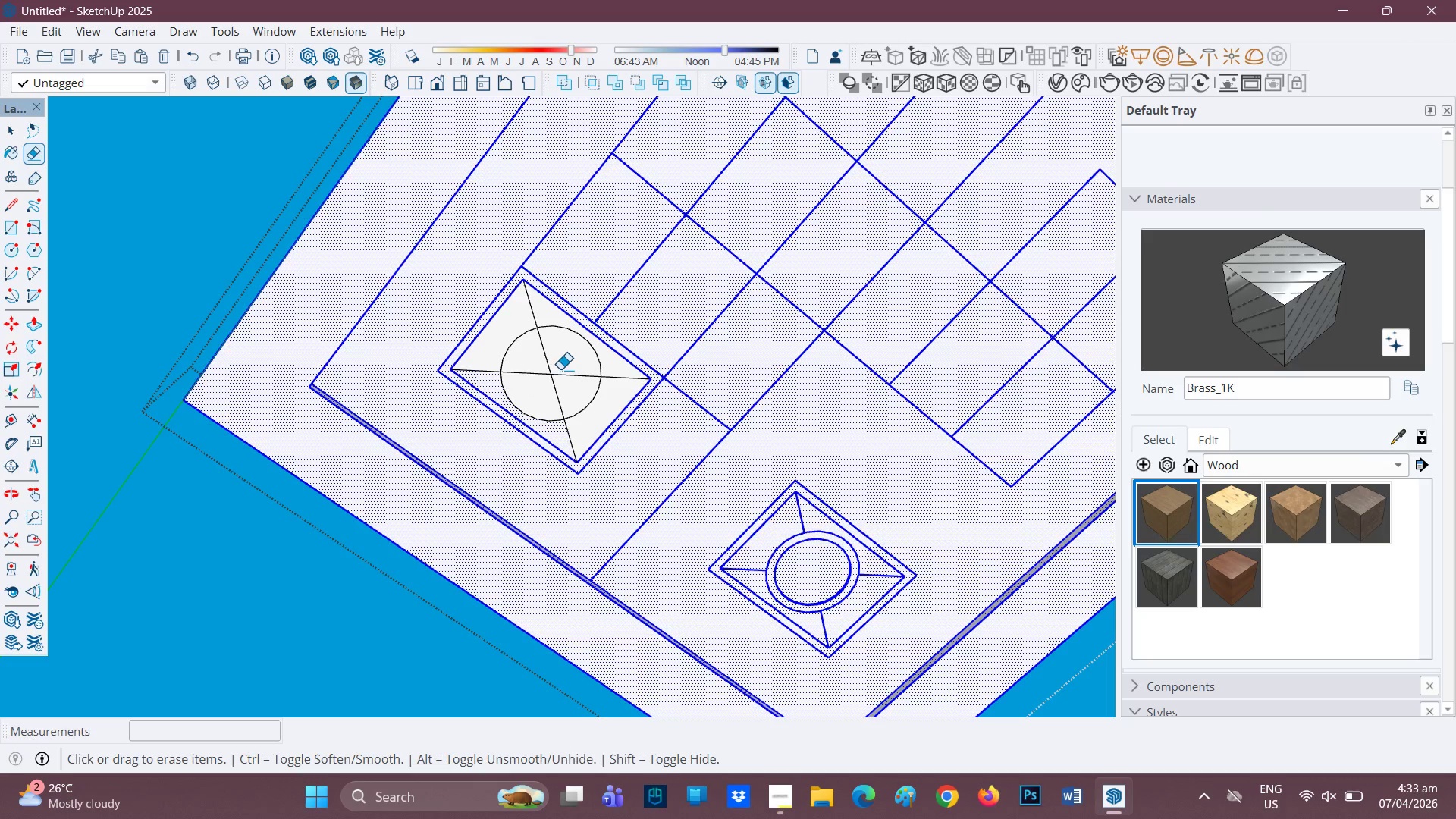 
left_click_drag(start_coordinate=[560, 369], to_coordinate=[538, 381])
 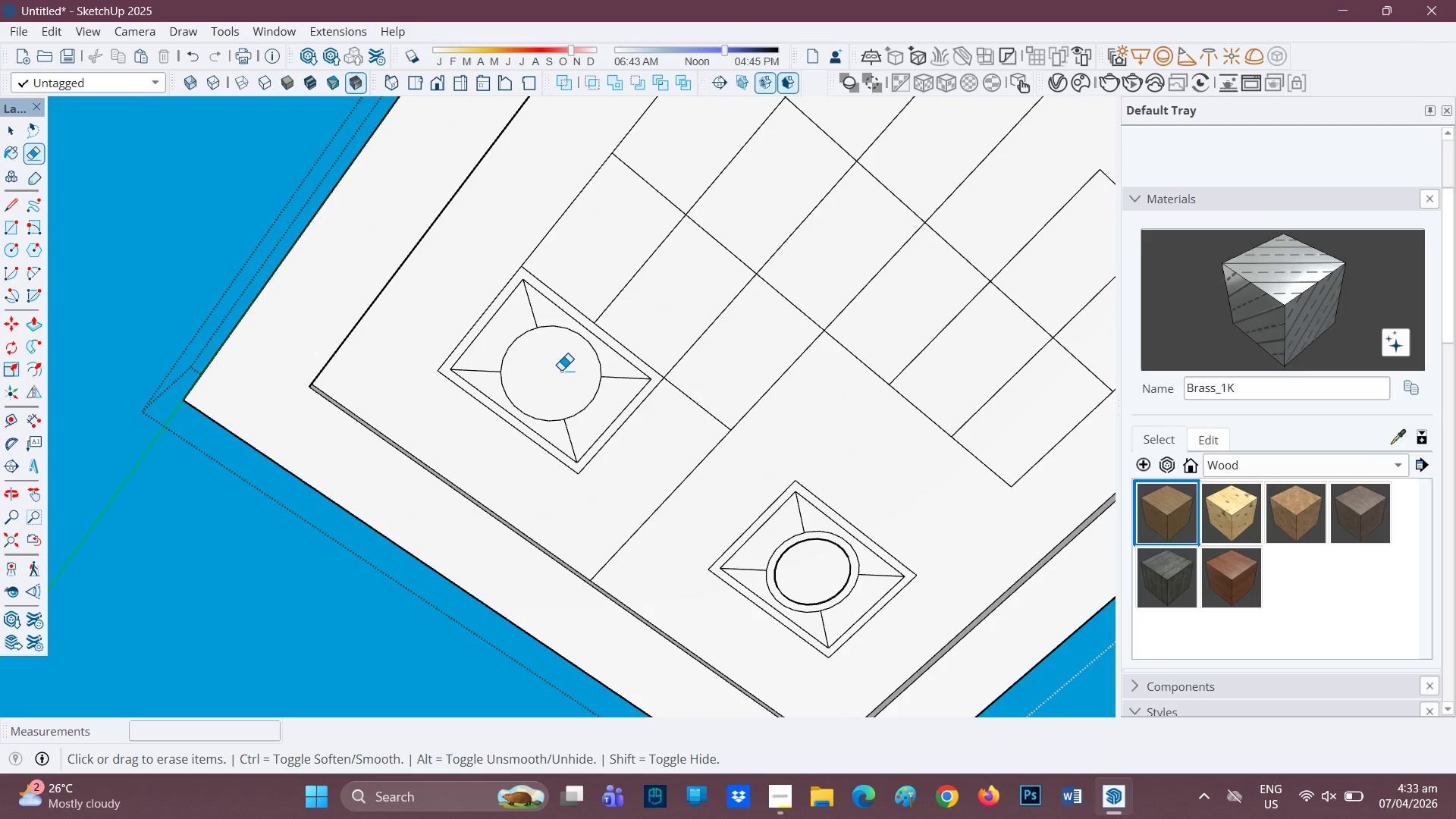 
key(F)
 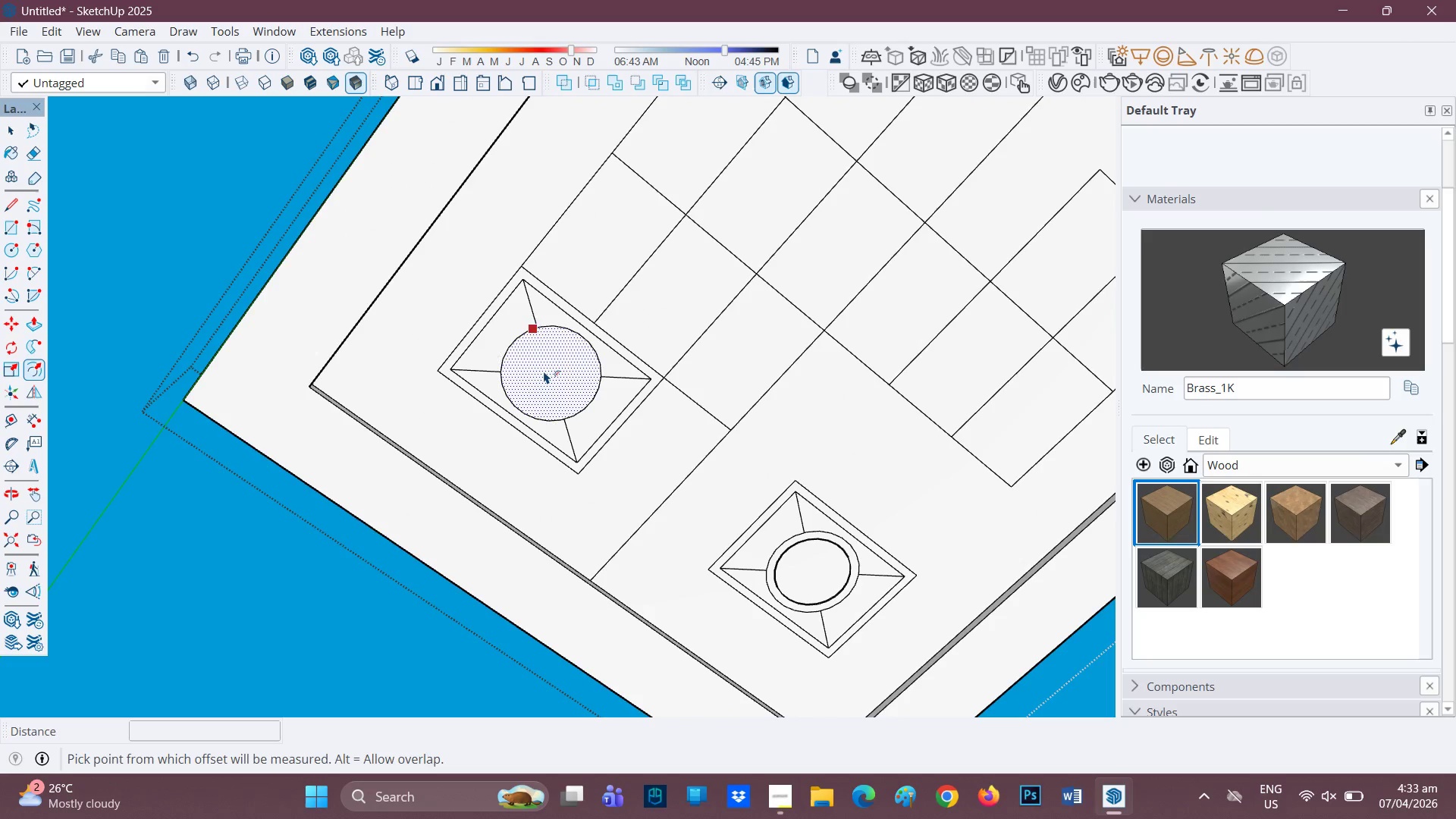 
left_click([544, 371])
 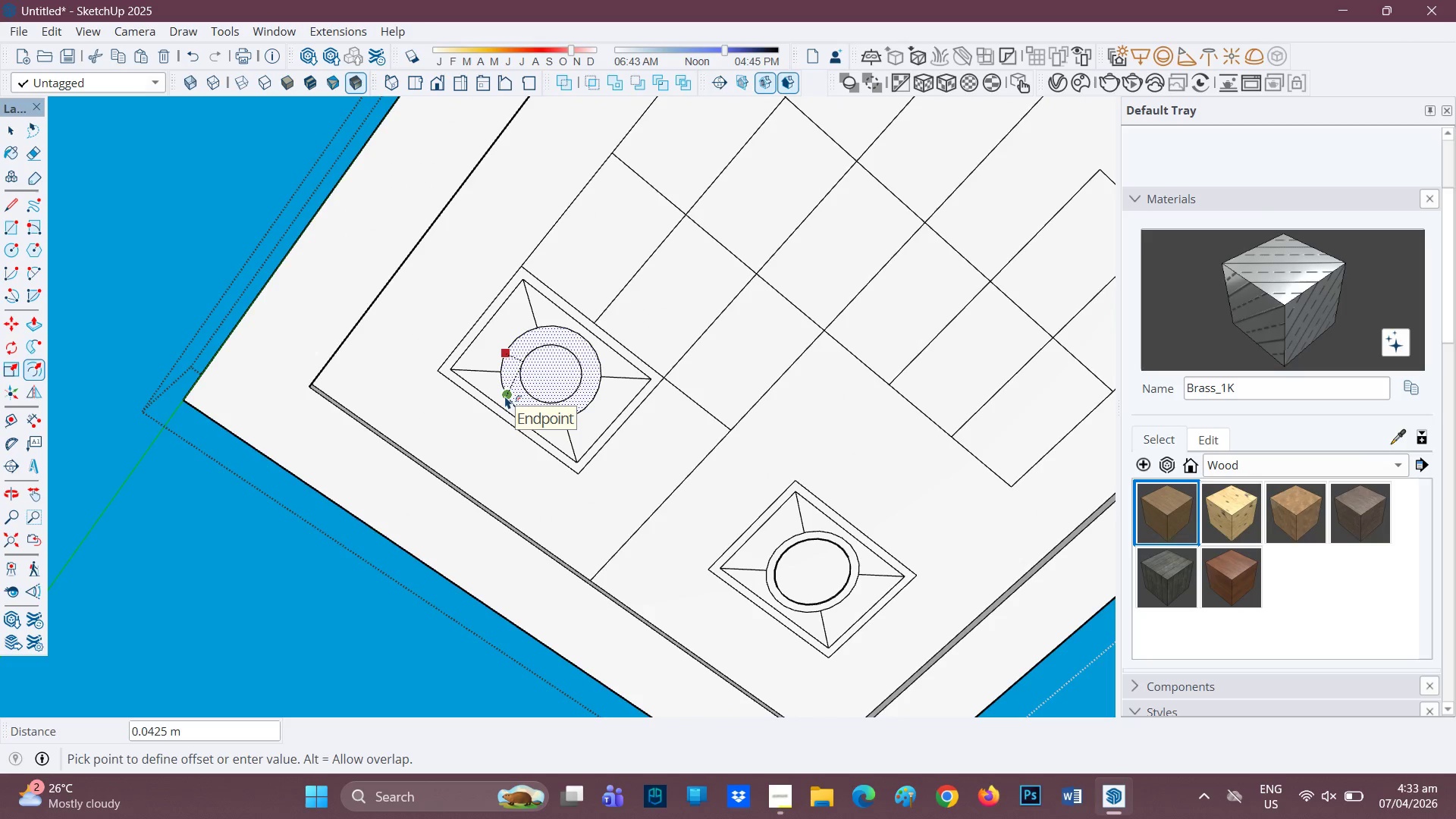 
type(.02)
 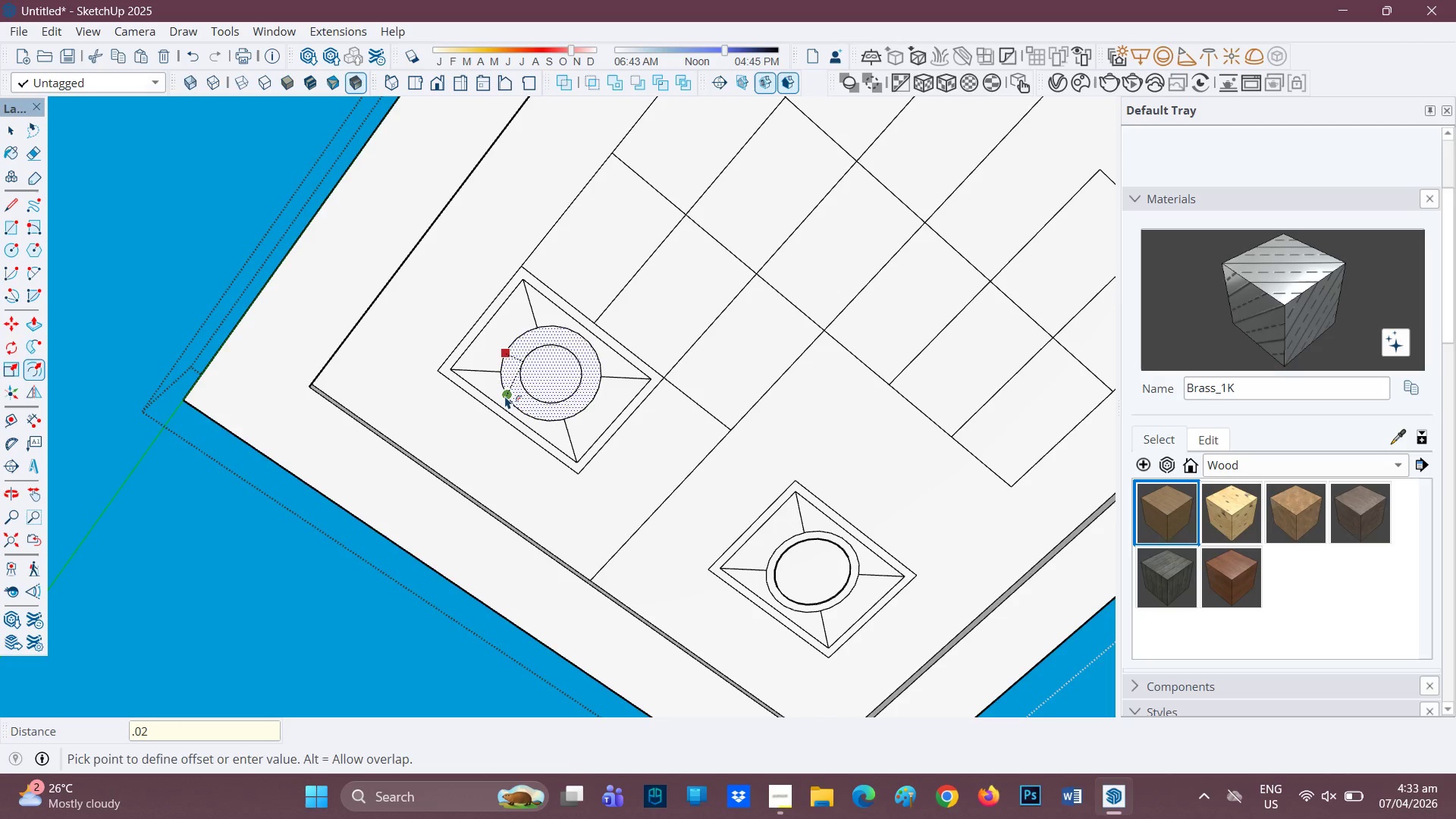 
key(Enter)
 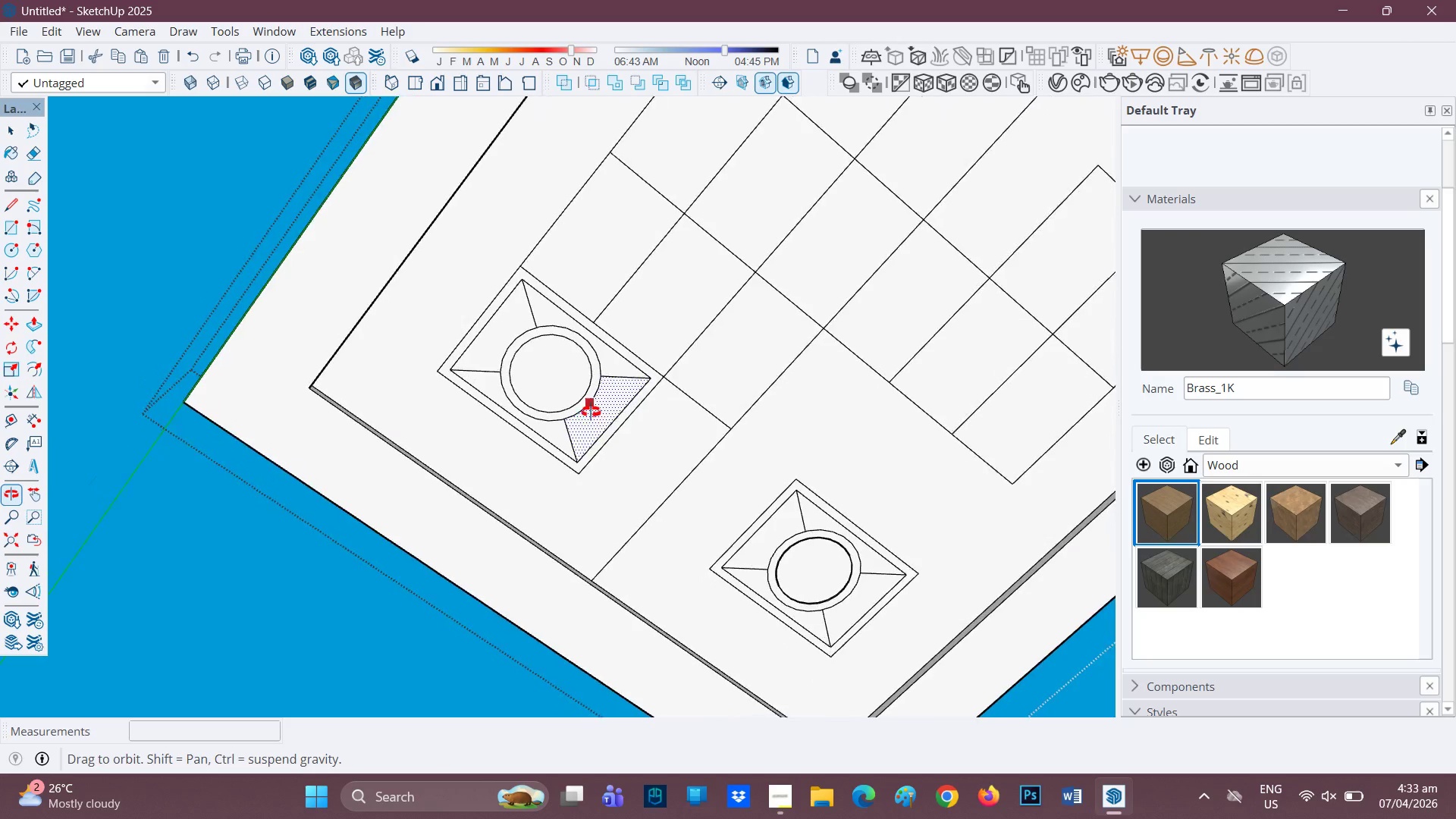 
key(P)
 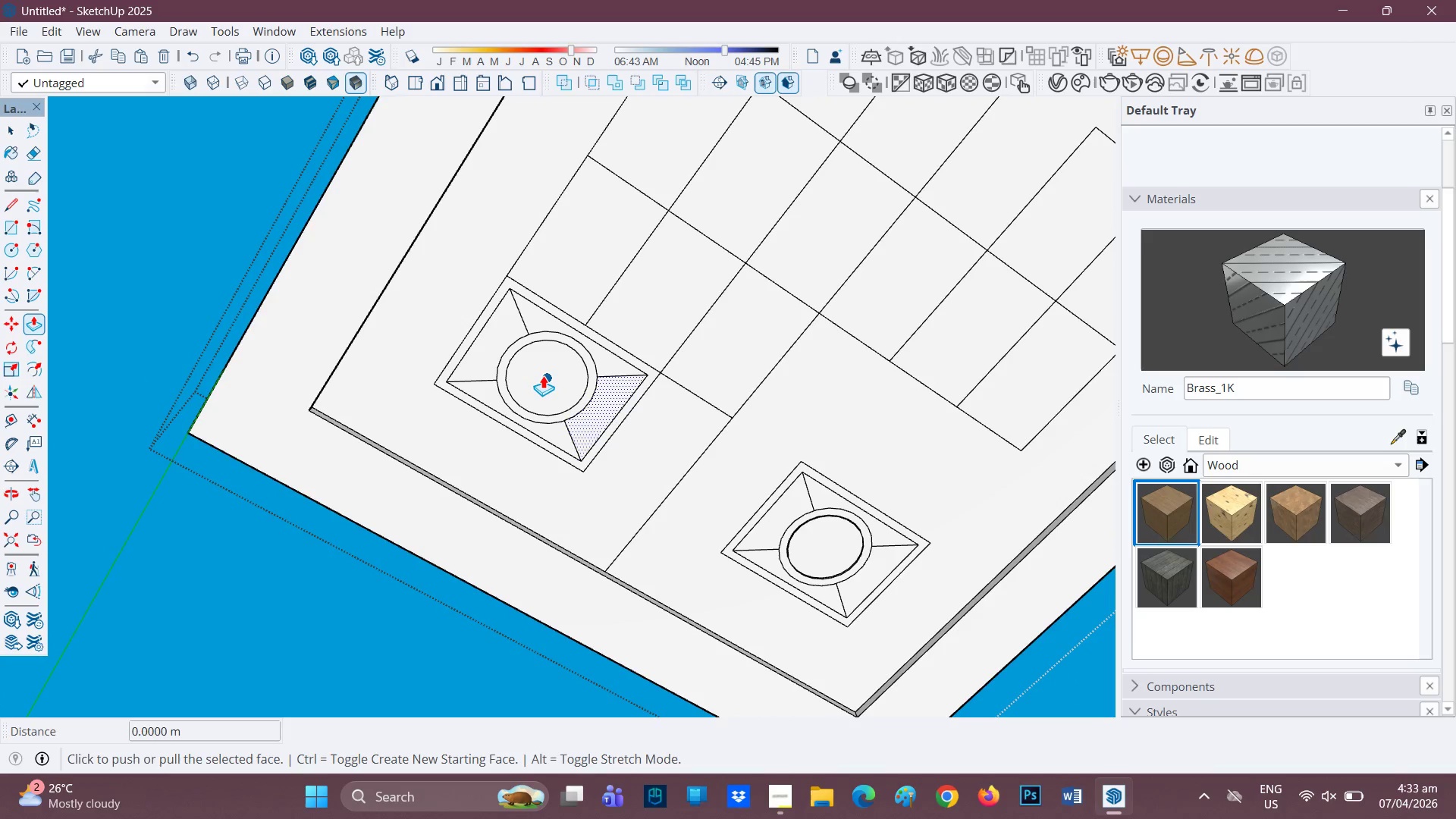 
key(Space)
 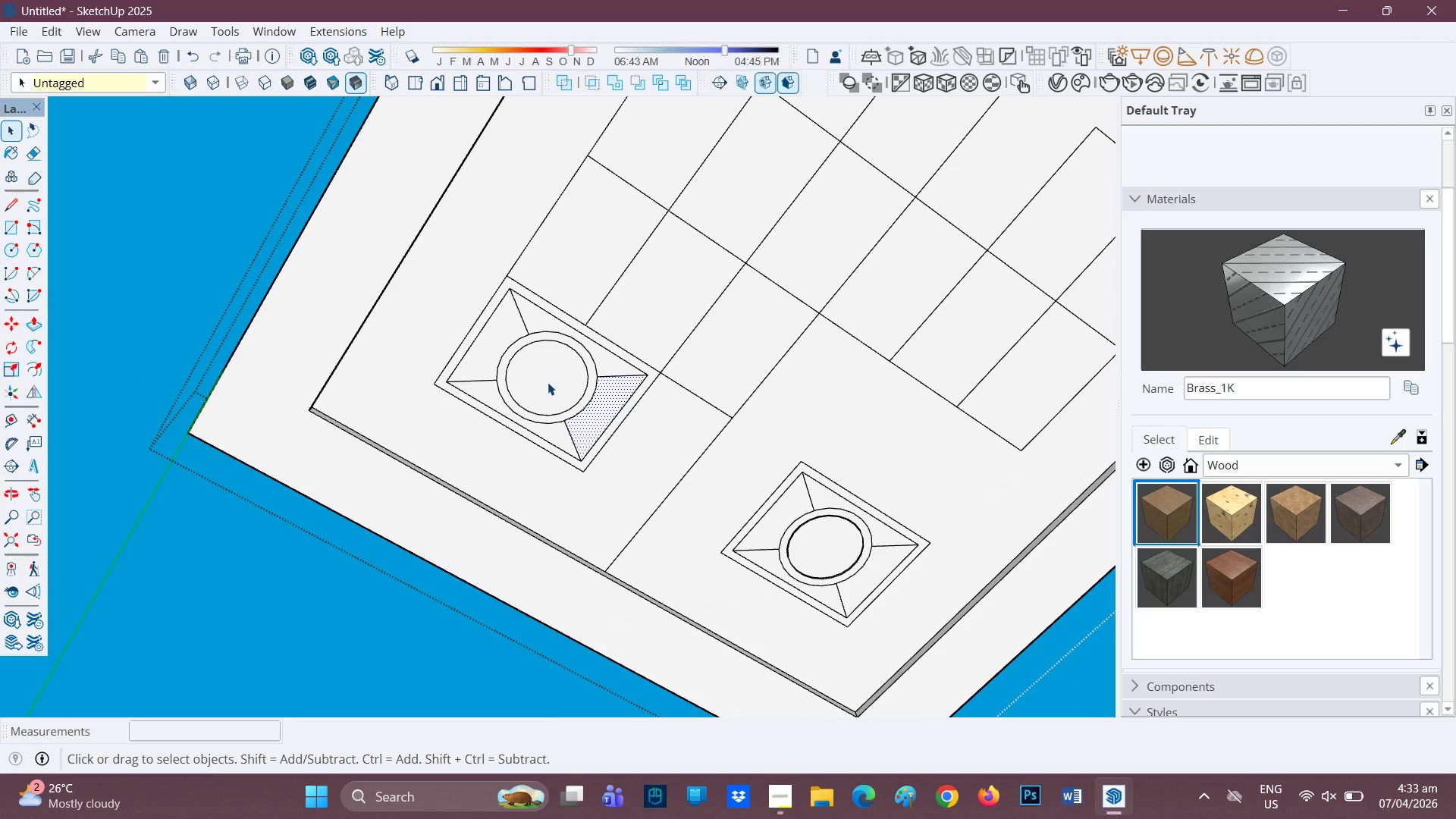 
left_click([548, 382])
 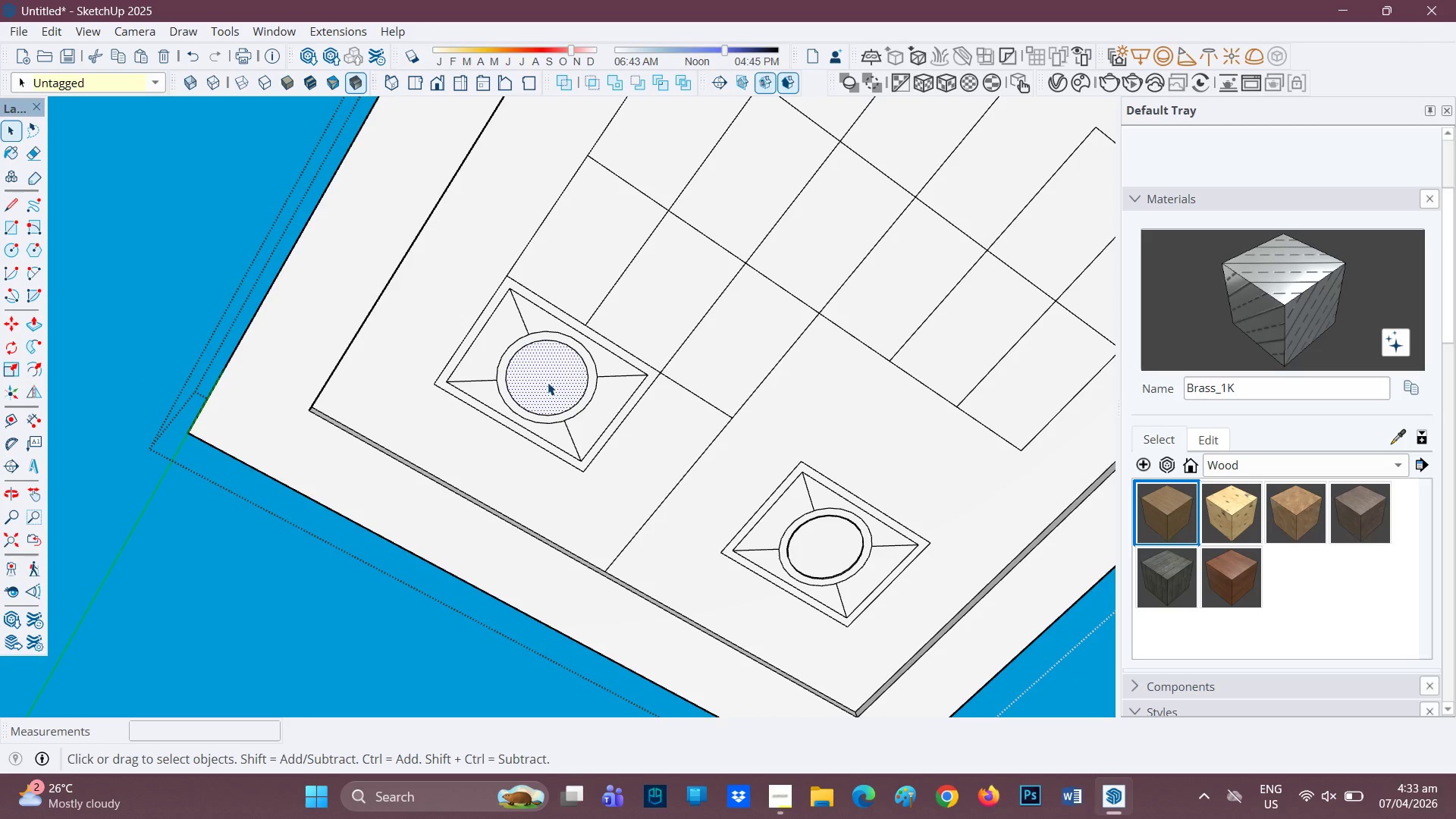 
key(P)
 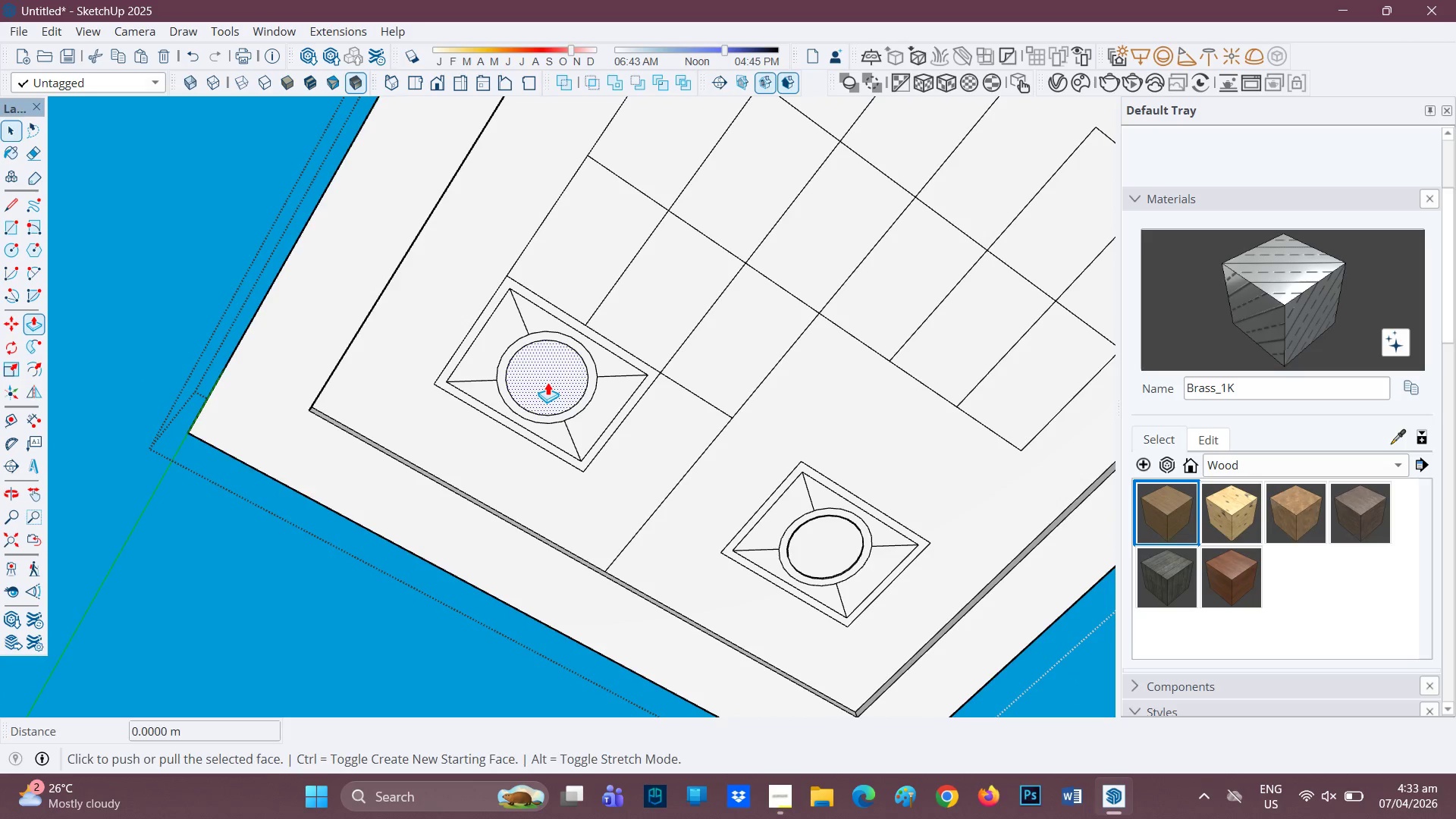 
left_click([548, 382])
 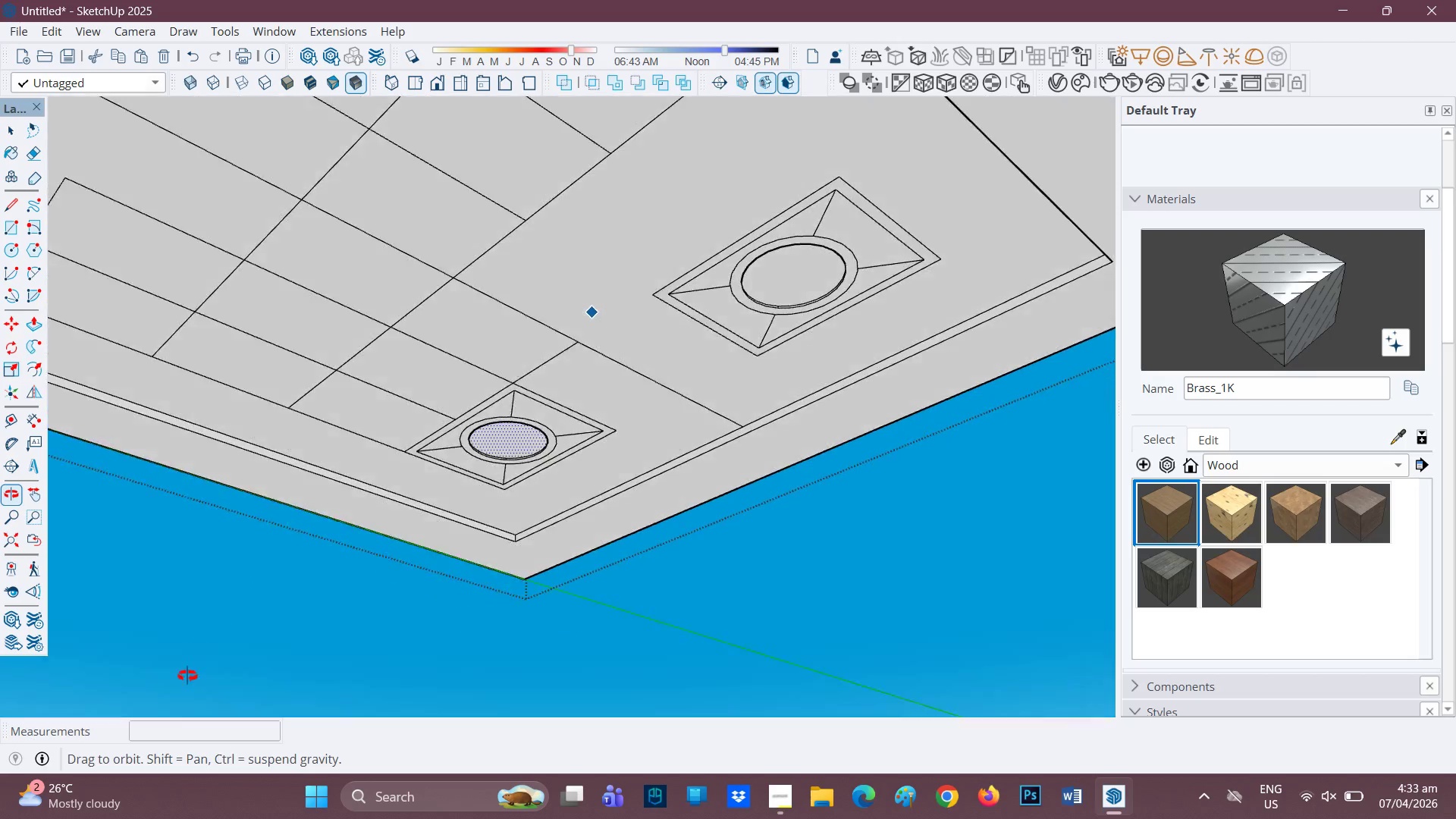 
scroll: coordinate [459, 507], scroll_direction: down, amount: 4.0
 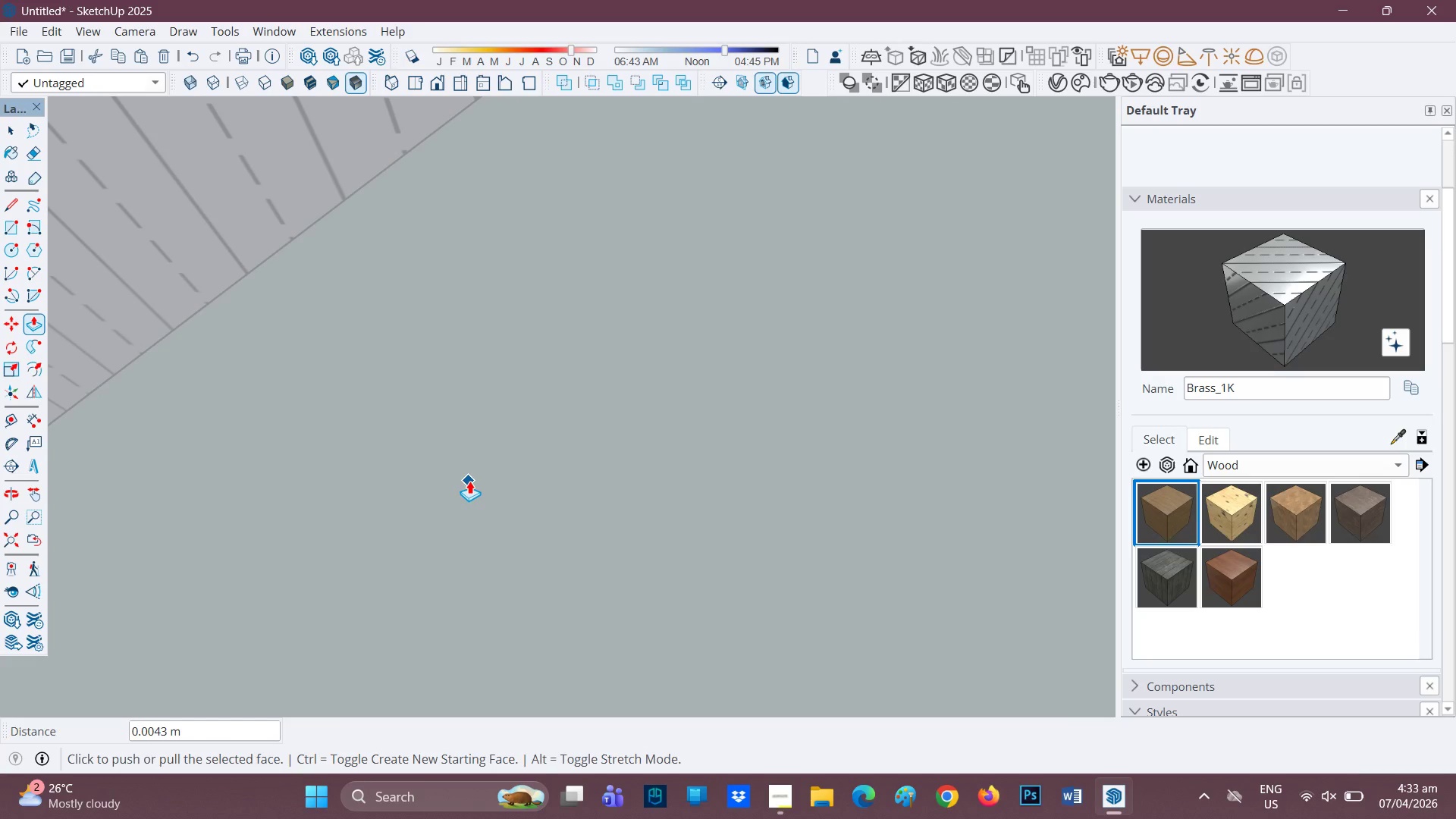 
scroll: coordinate [505, 291], scroll_direction: up, amount: 6.0
 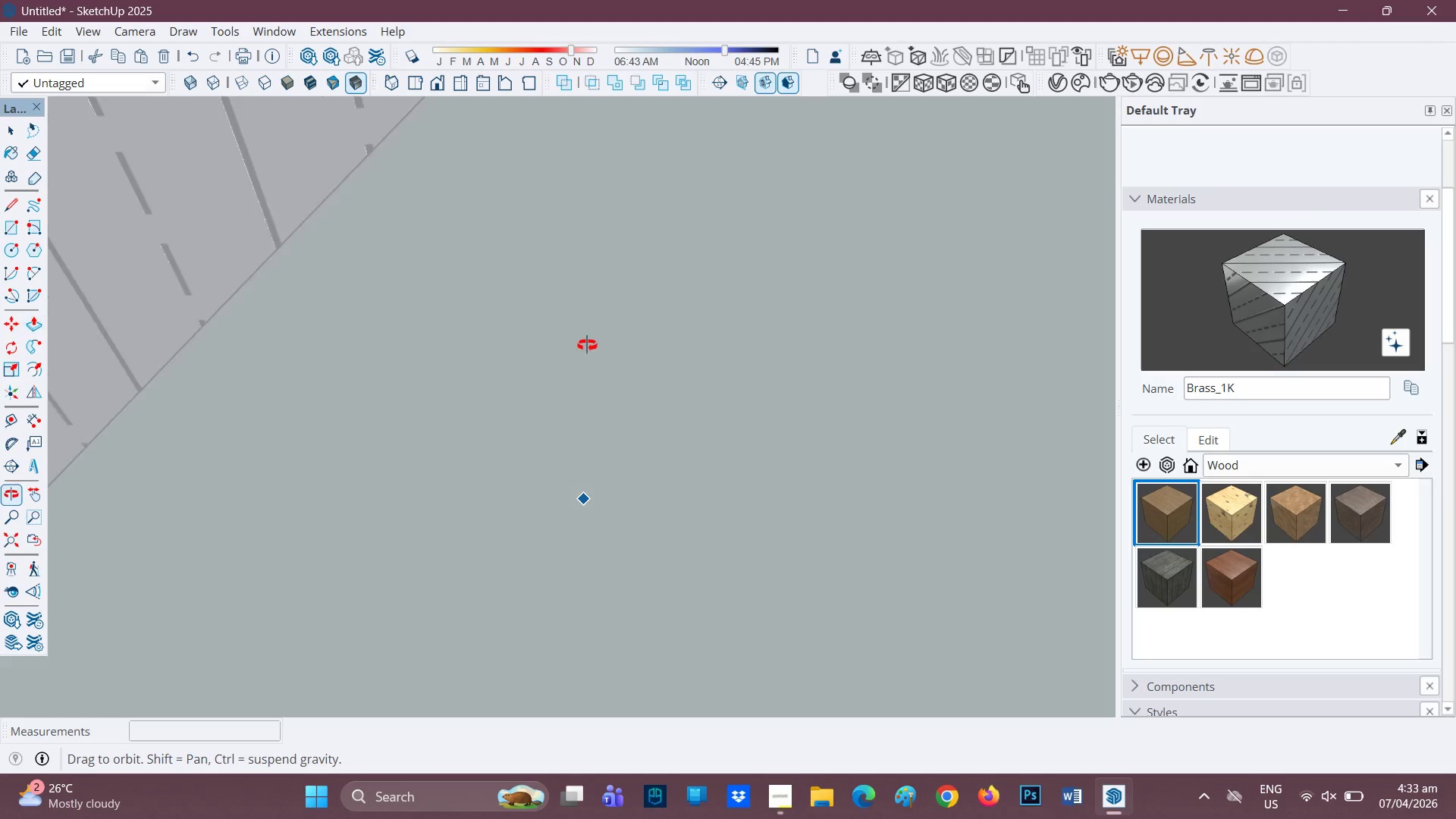 
scroll: coordinate [730, 404], scroll_direction: down, amount: 29.0
 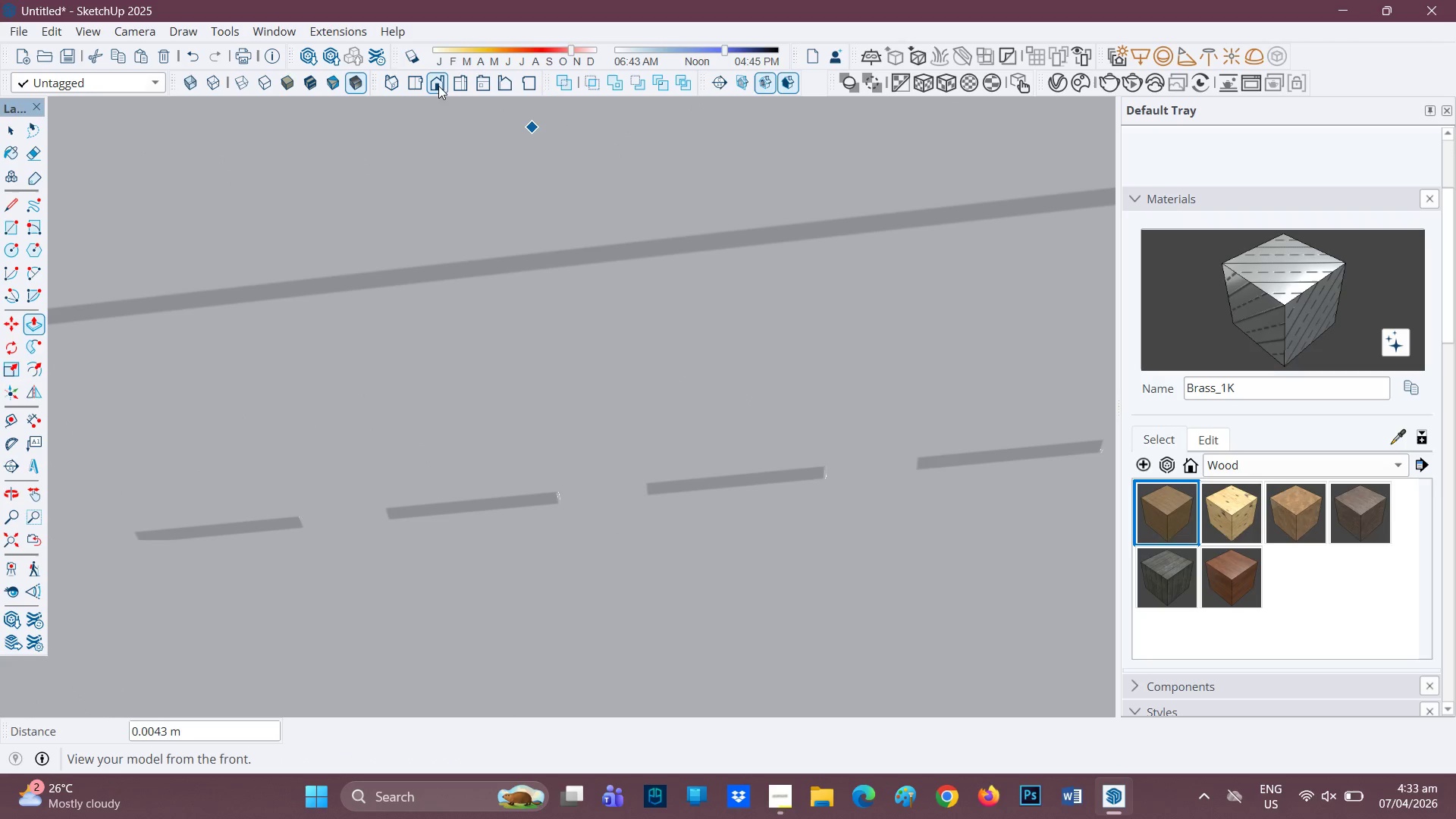 
left_click([435, 87])
 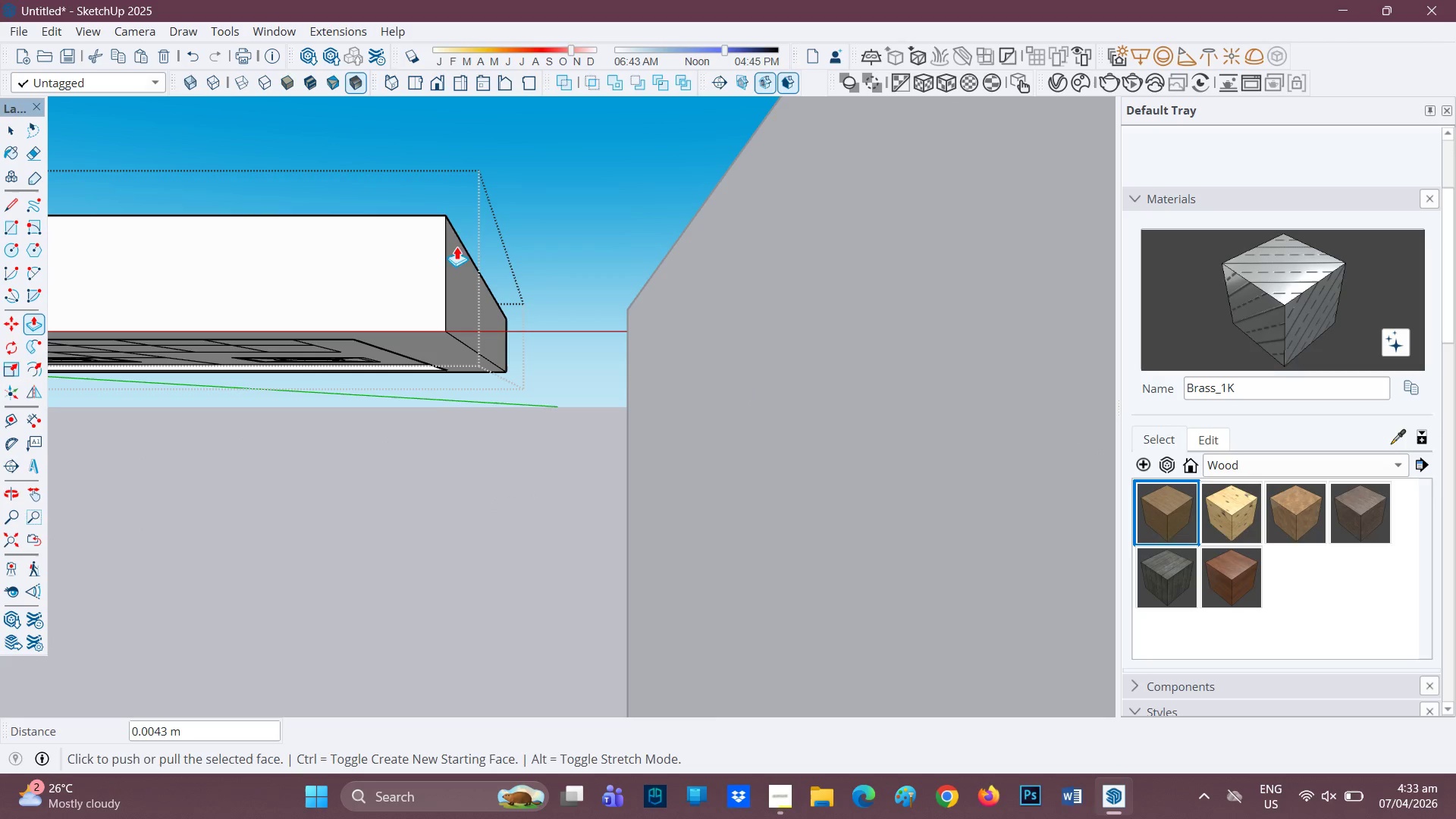 
scroll: coordinate [510, 388], scroll_direction: down, amount: 3.0
 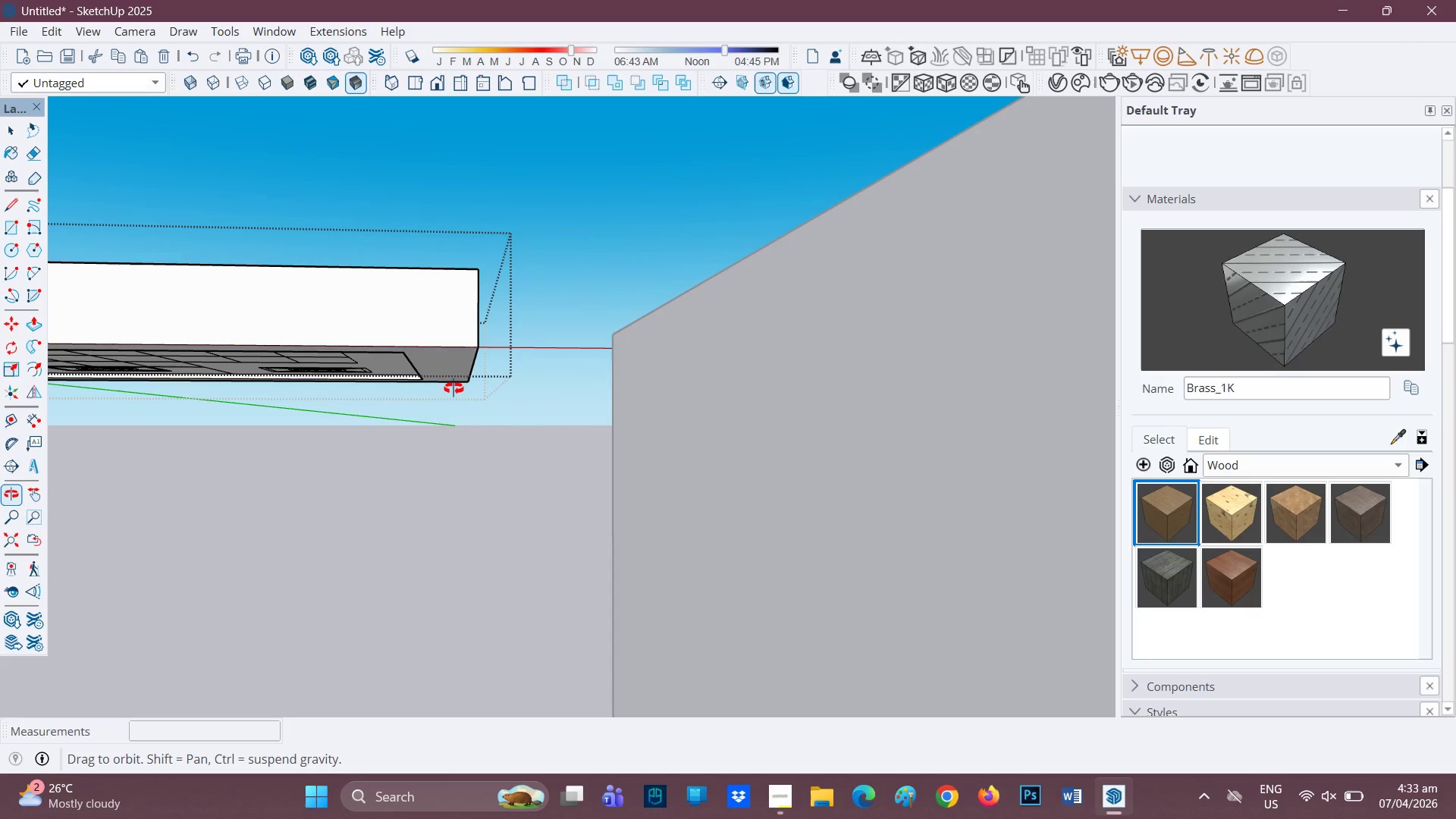 
scroll: coordinate [425, 403], scroll_direction: none, amount: 0.0
 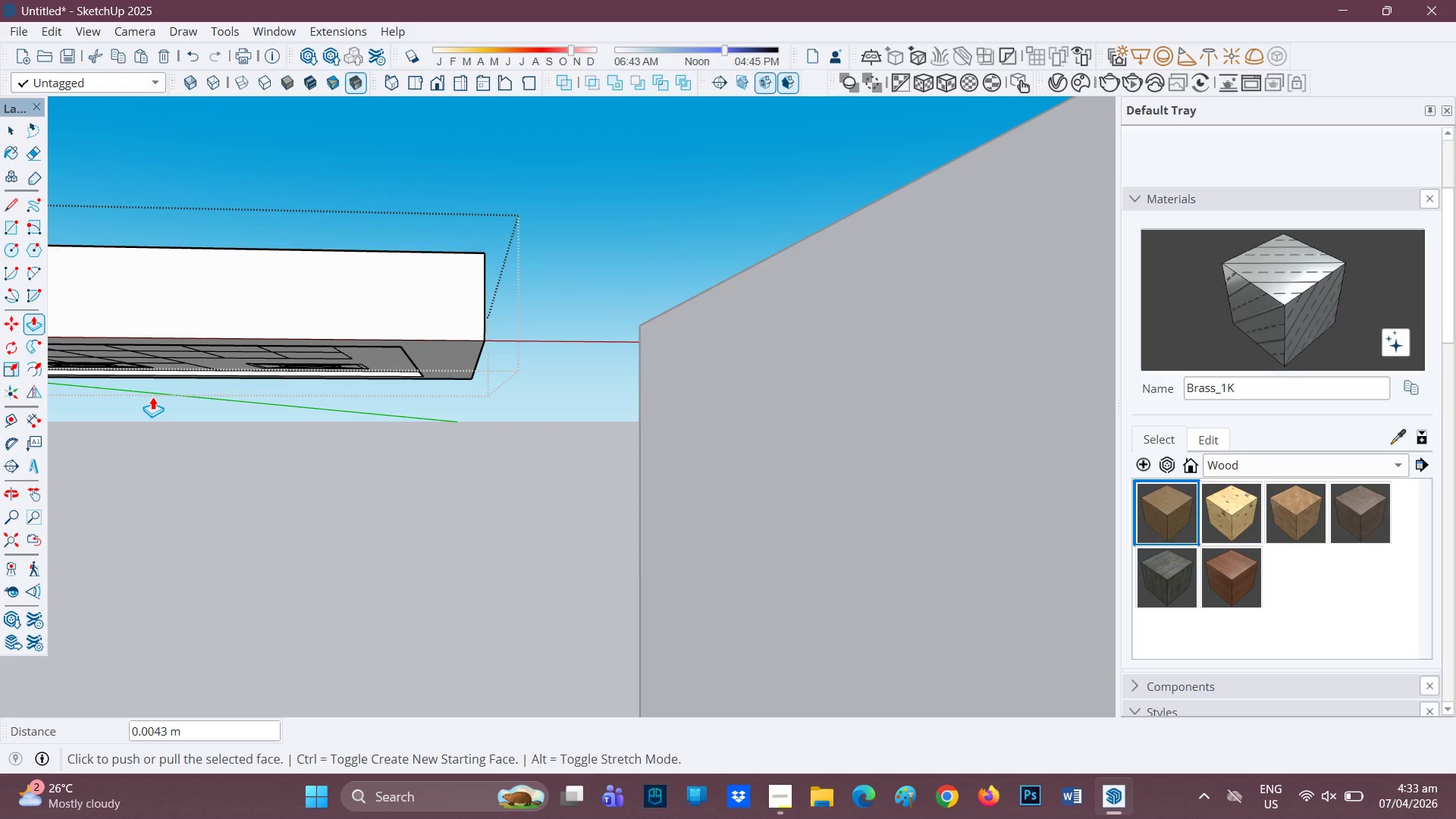 
key(H)
 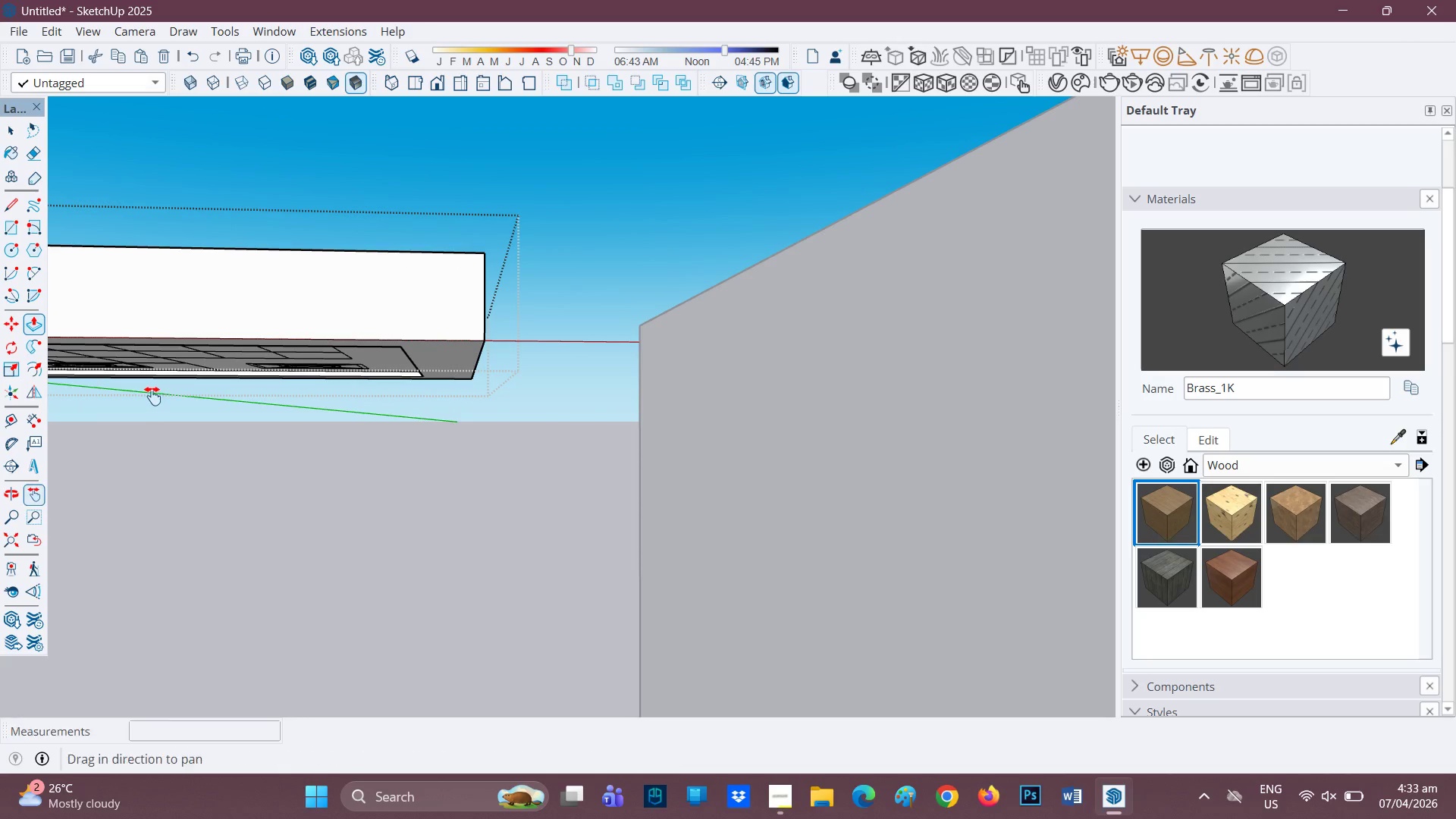 
left_click_drag(start_coordinate=[152, 396], to_coordinate=[672, 525])
 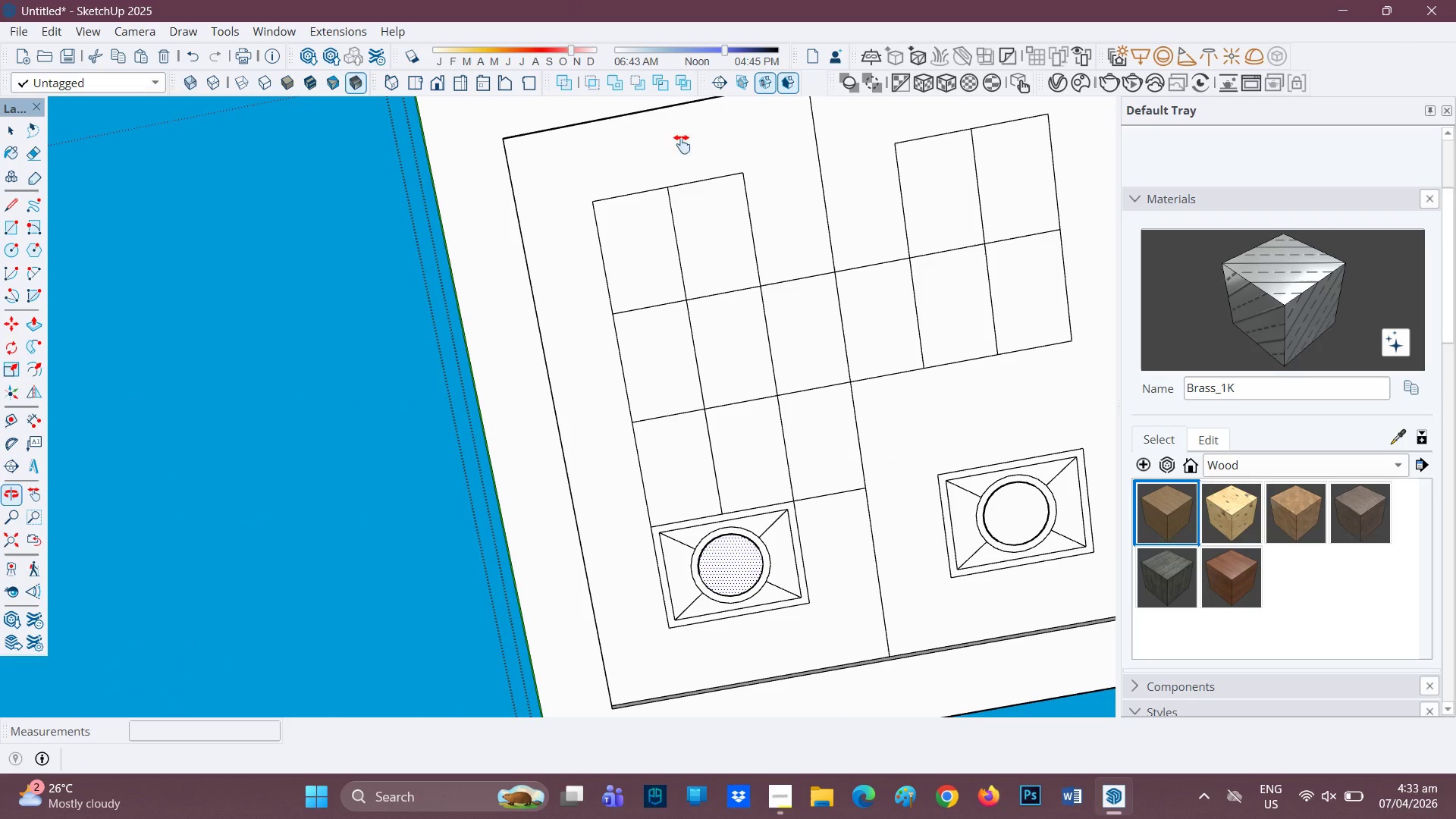 
scroll: coordinate [911, 576], scroll_direction: up, amount: 2.0
 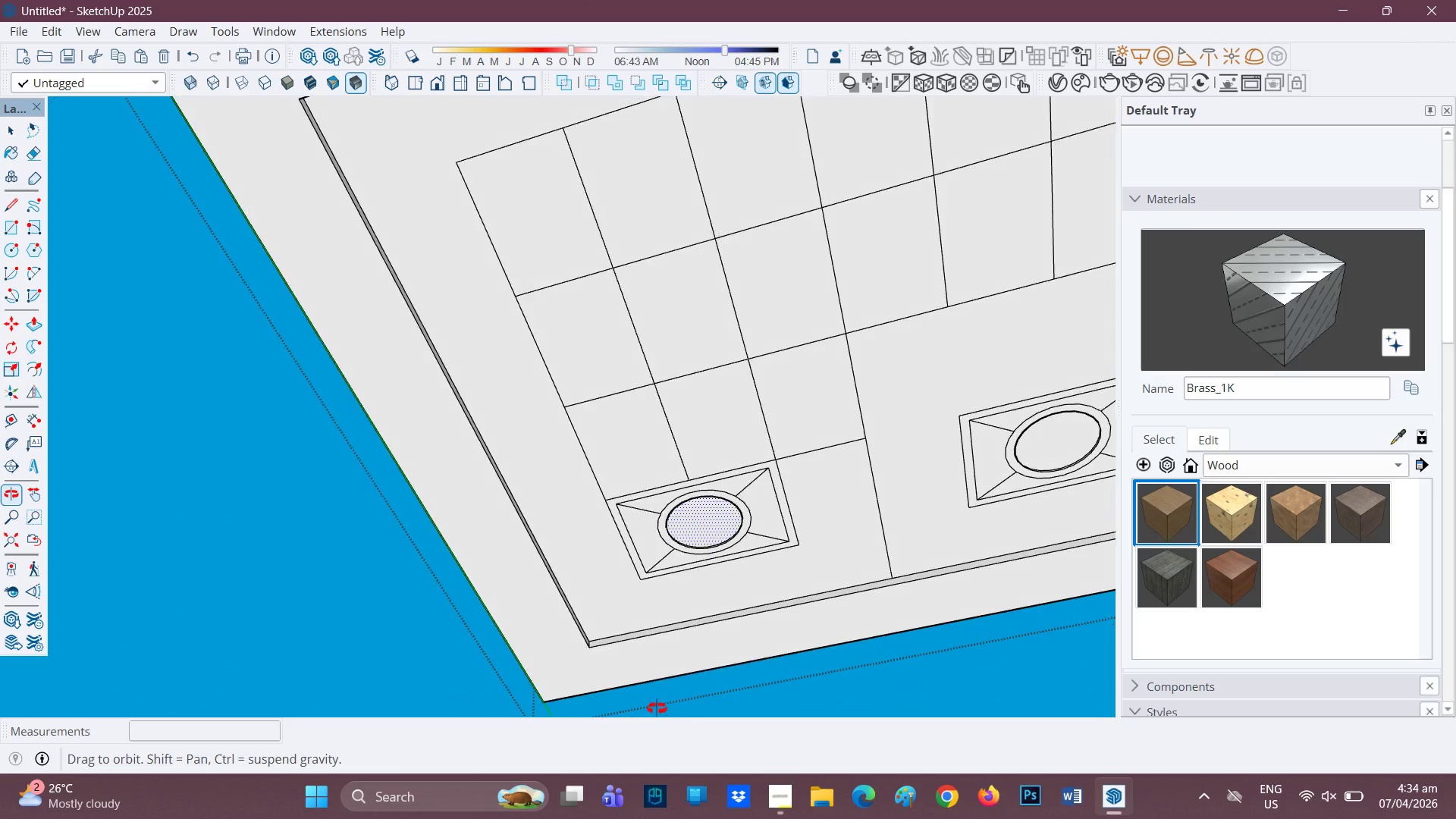 
key(Space)
 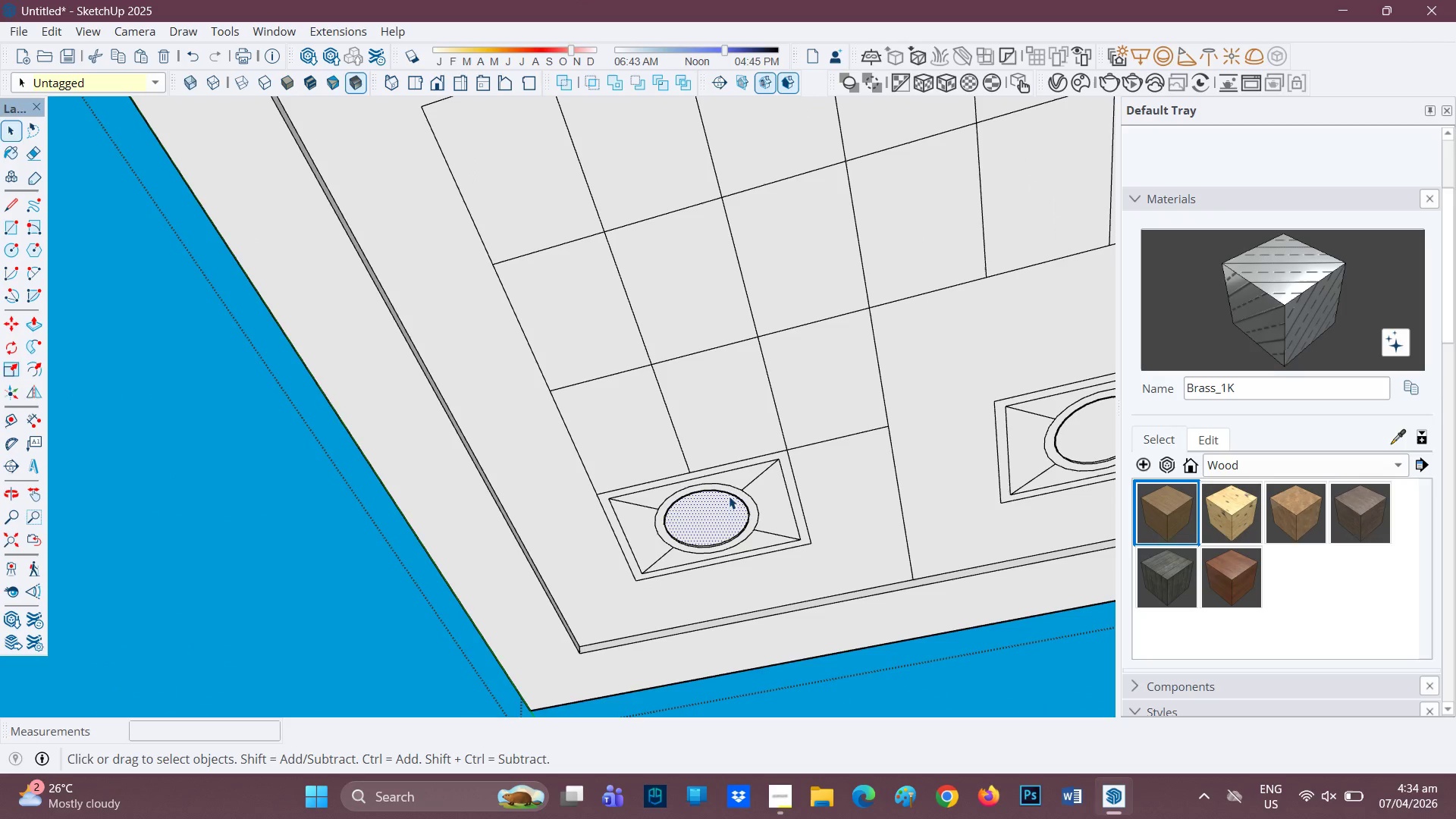 
key(Space)
 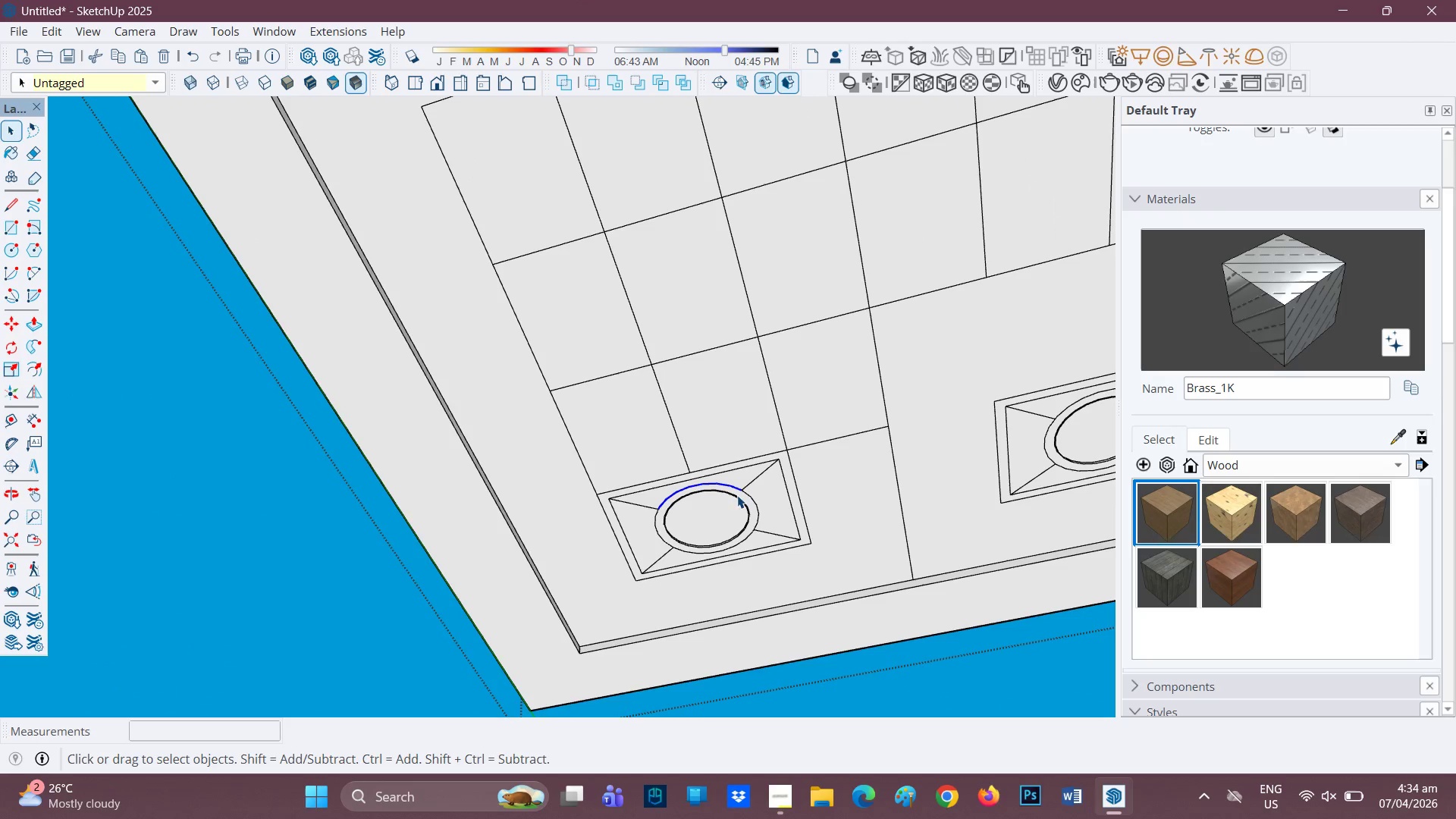 
scroll: coordinate [679, 545], scroll_direction: up, amount: 1.0
 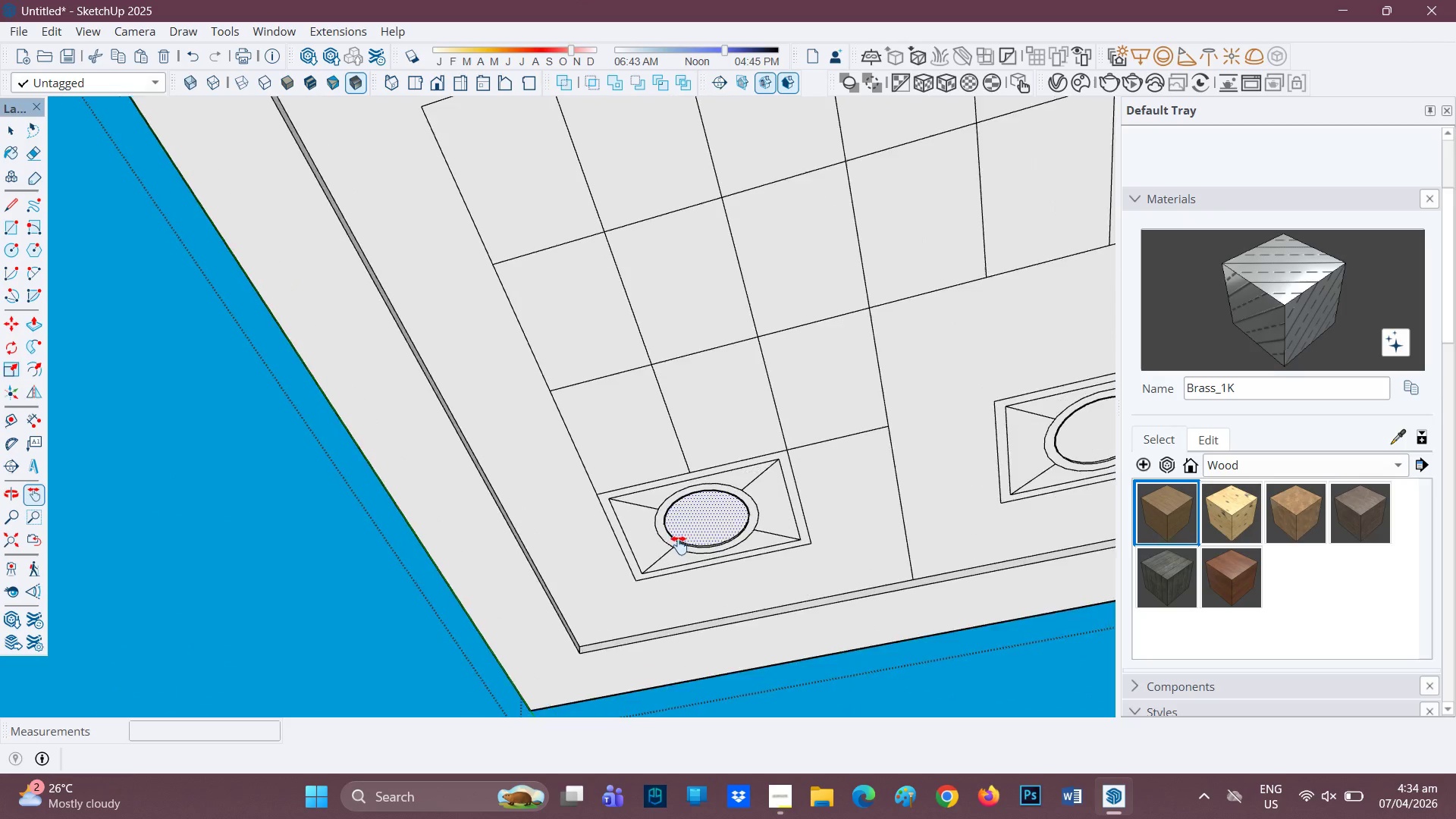 
key(Space)
 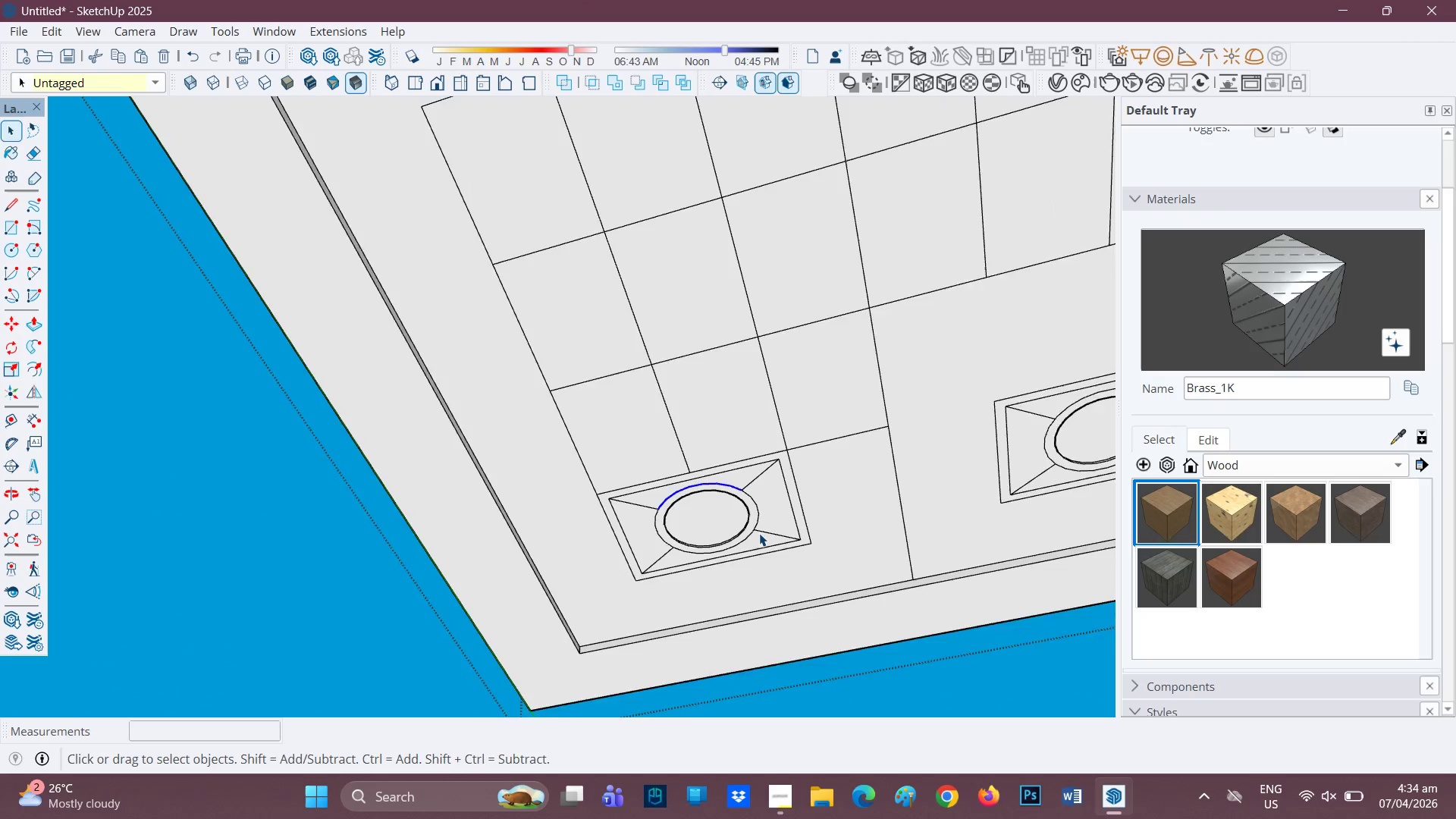 
scroll: coordinate [750, 521], scroll_direction: up, amount: 2.0
 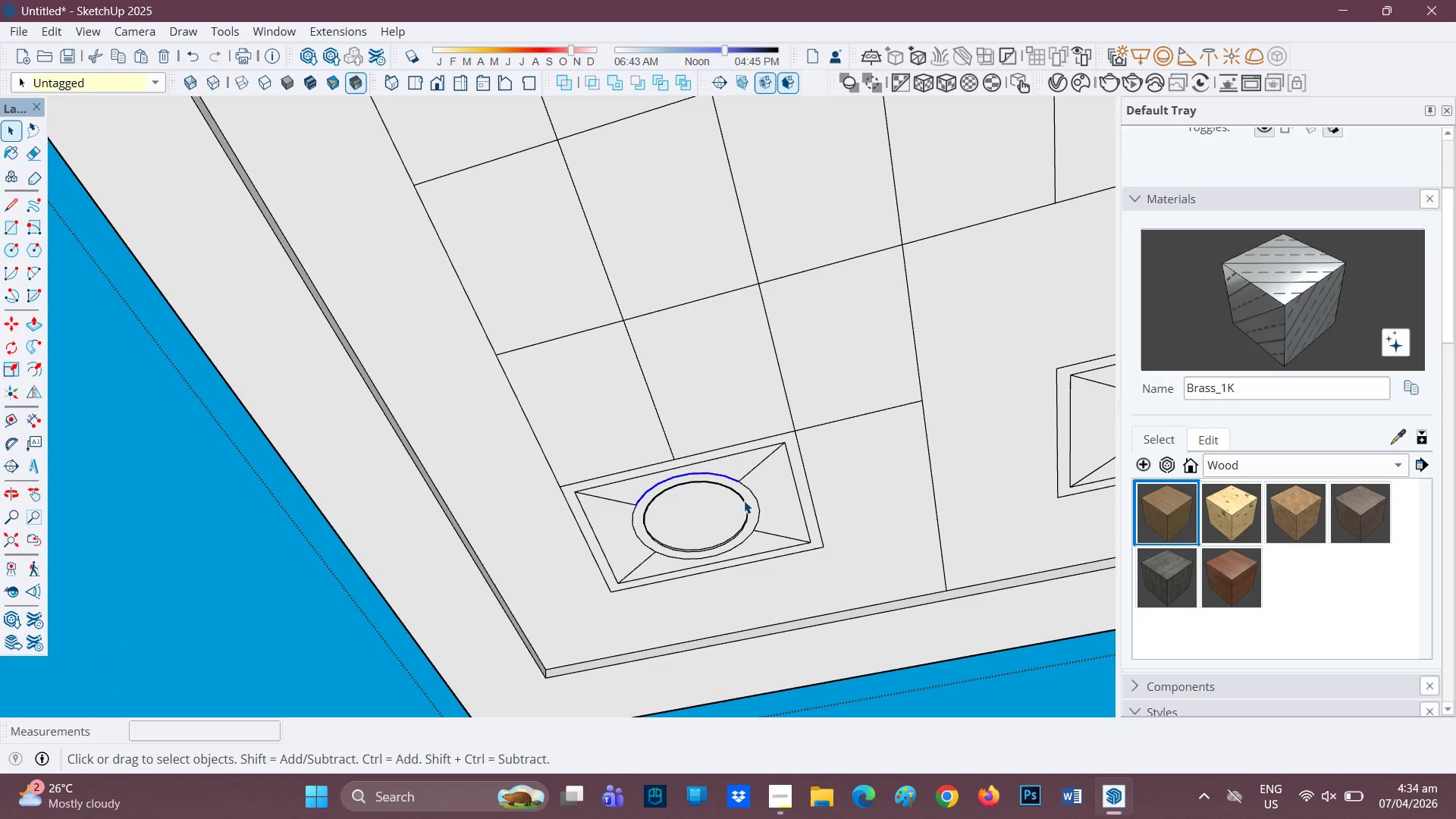 
left_click([744, 500])
 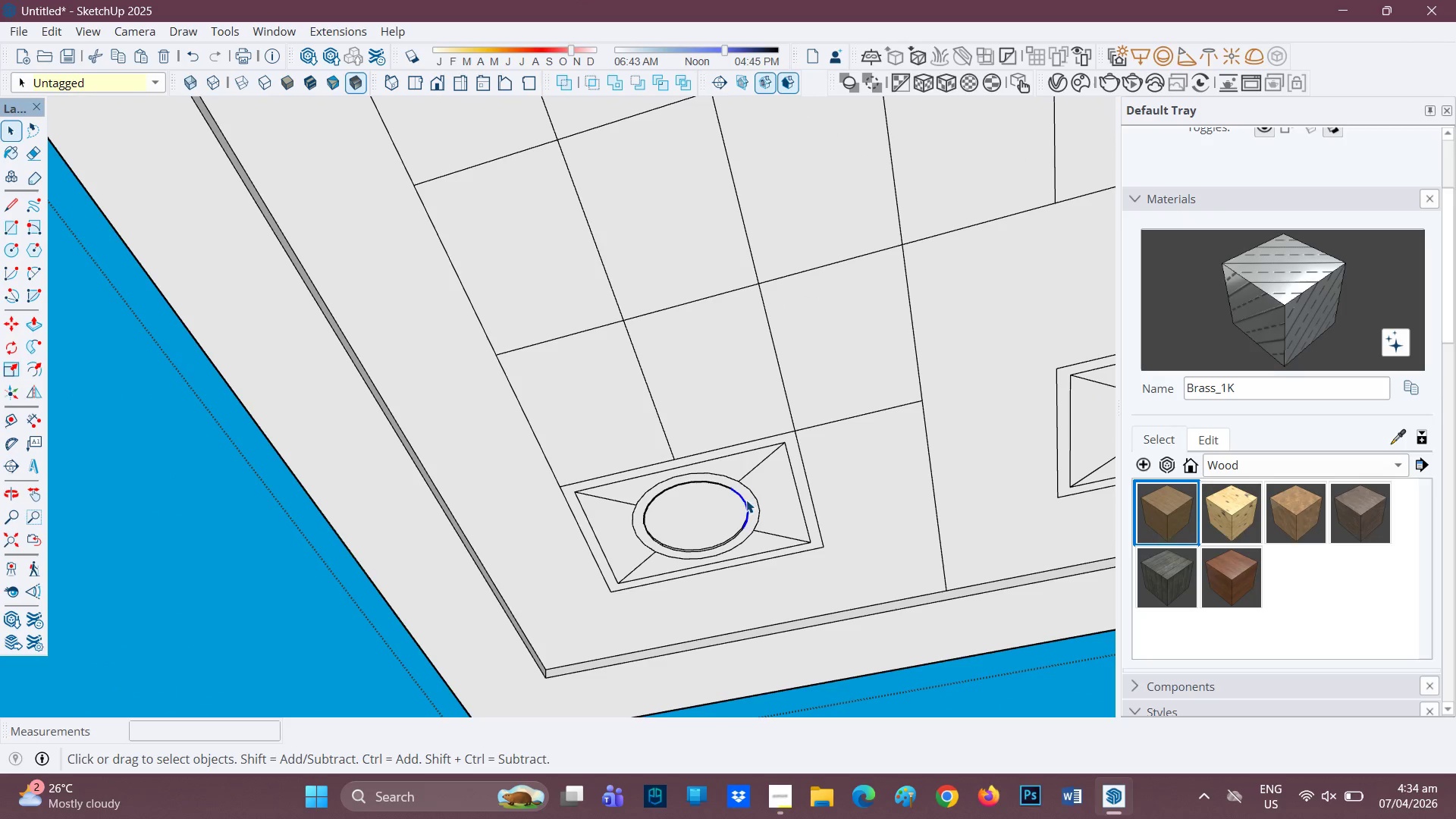 
left_click([746, 500])
 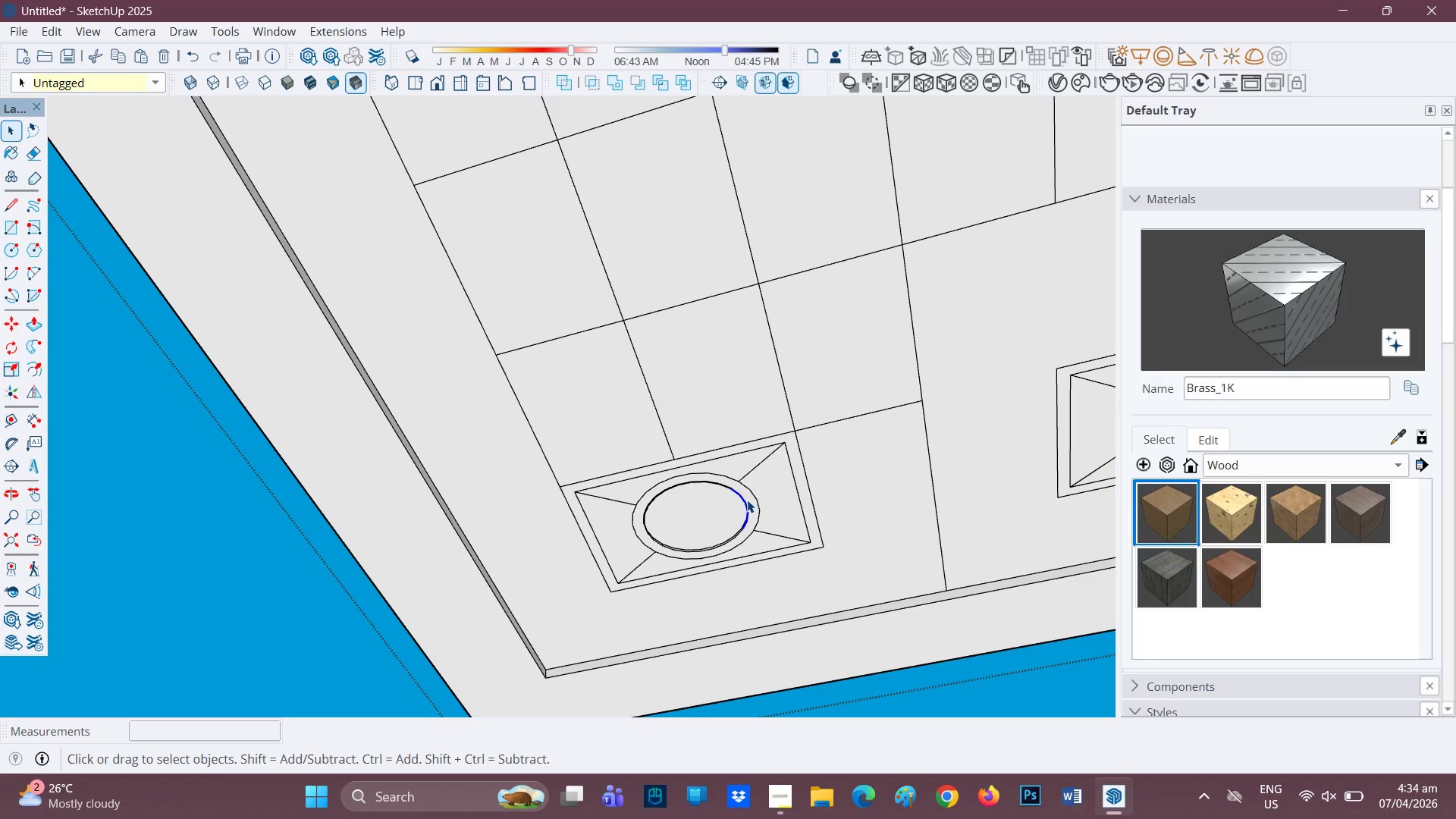 
left_click_drag(start_coordinate=[748, 500], to_coordinate=[752, 499])
 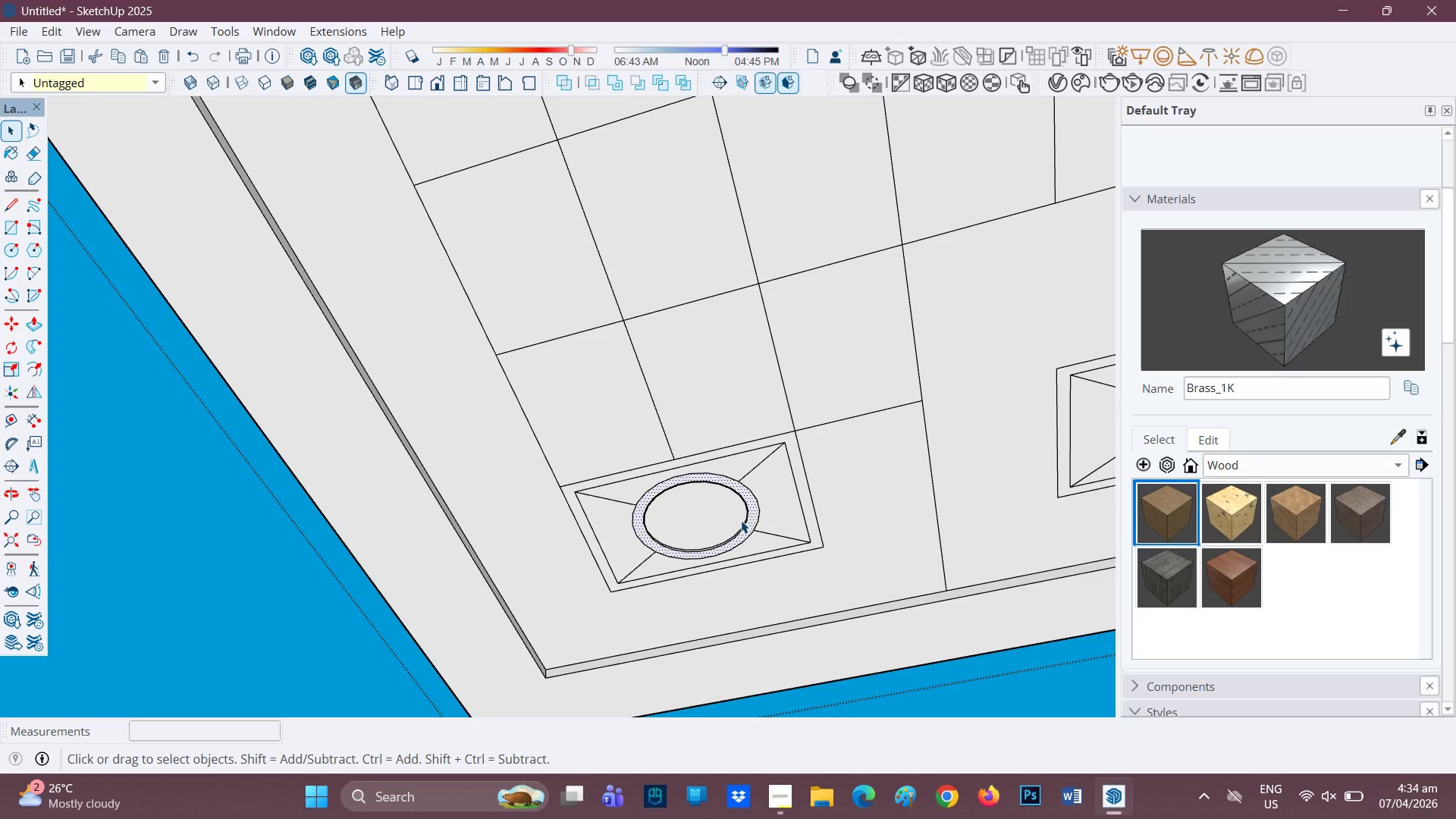 
key(P)
 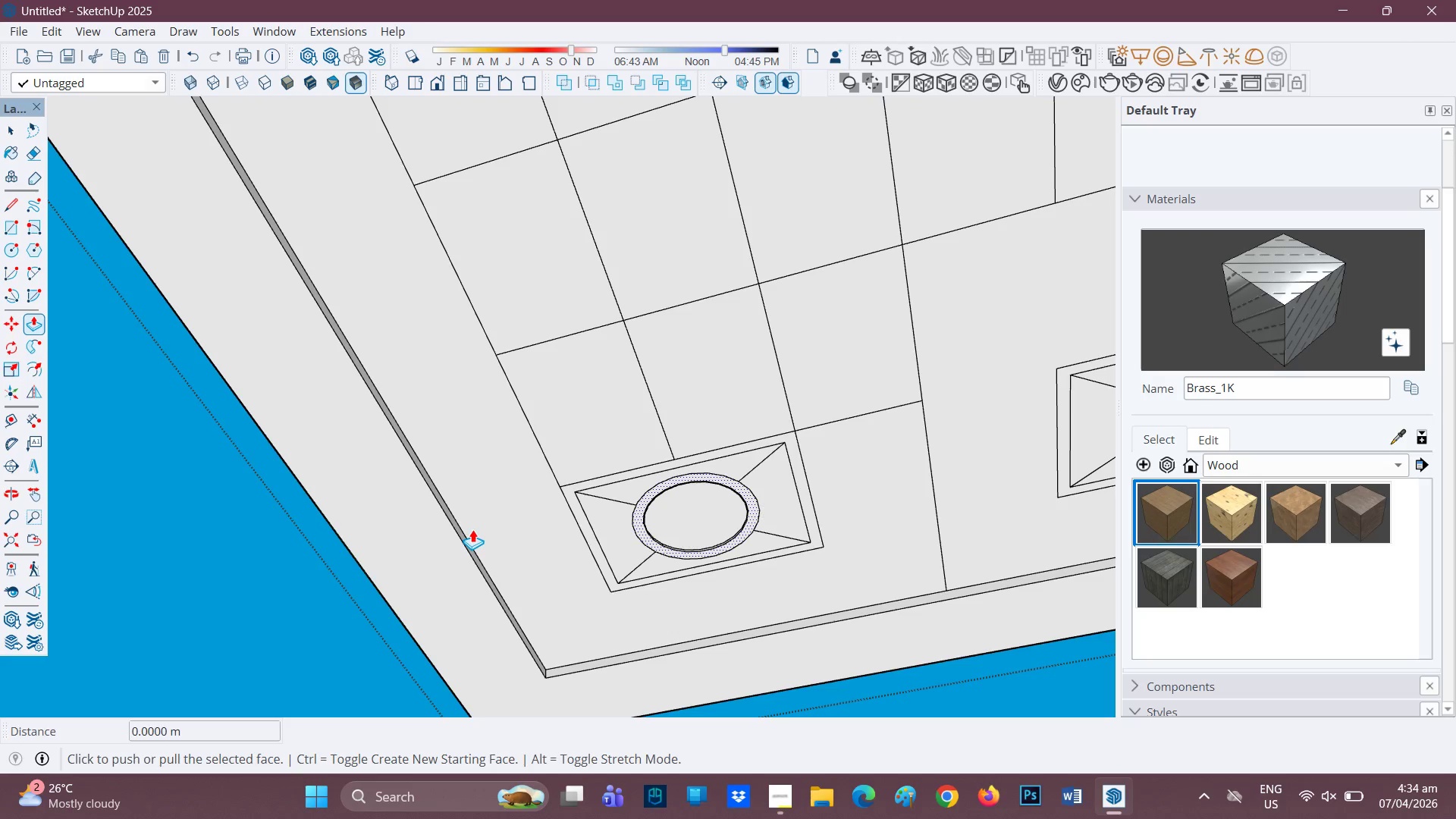 
left_click([472, 529])
 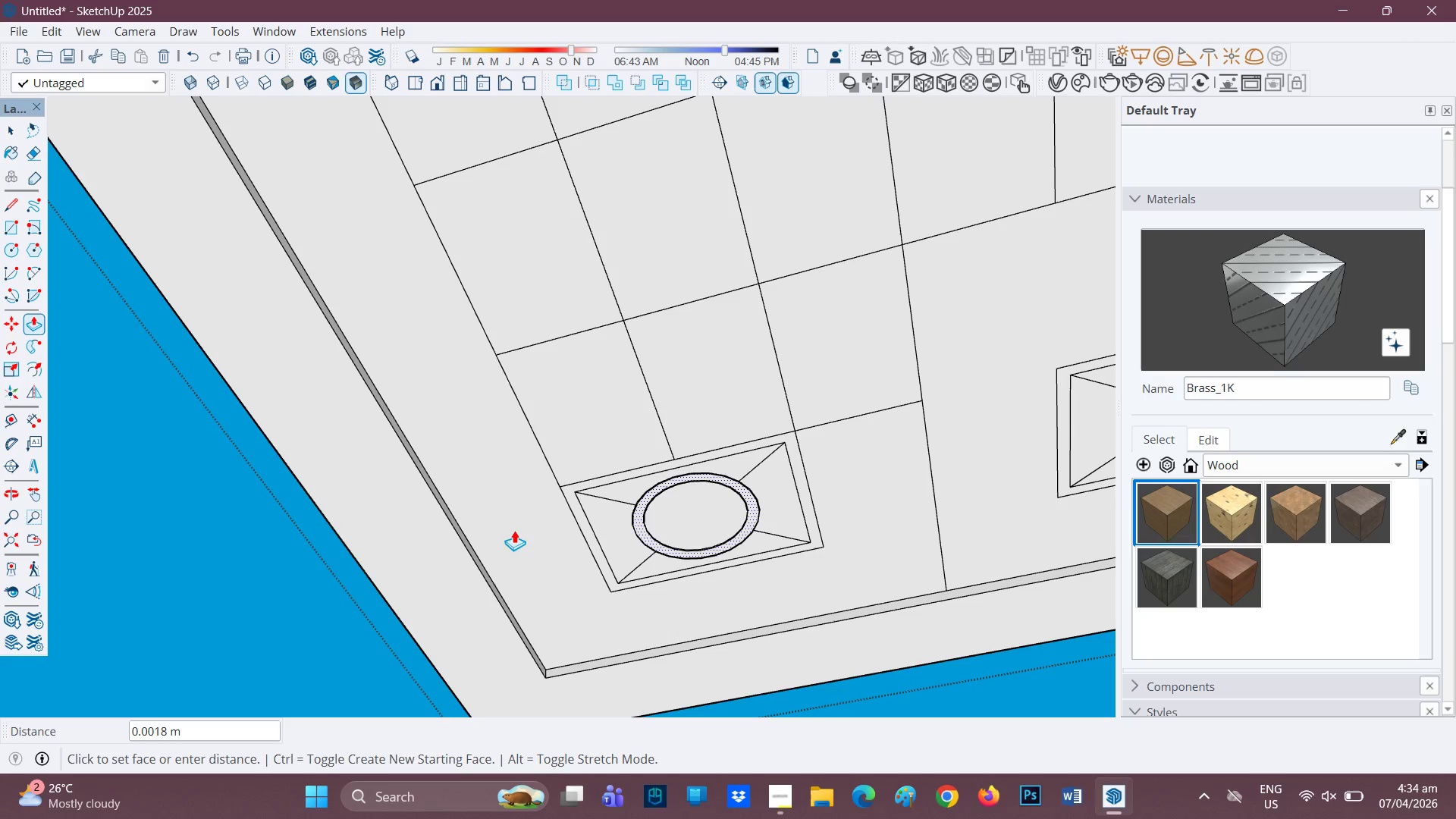 
wait(6.41)
 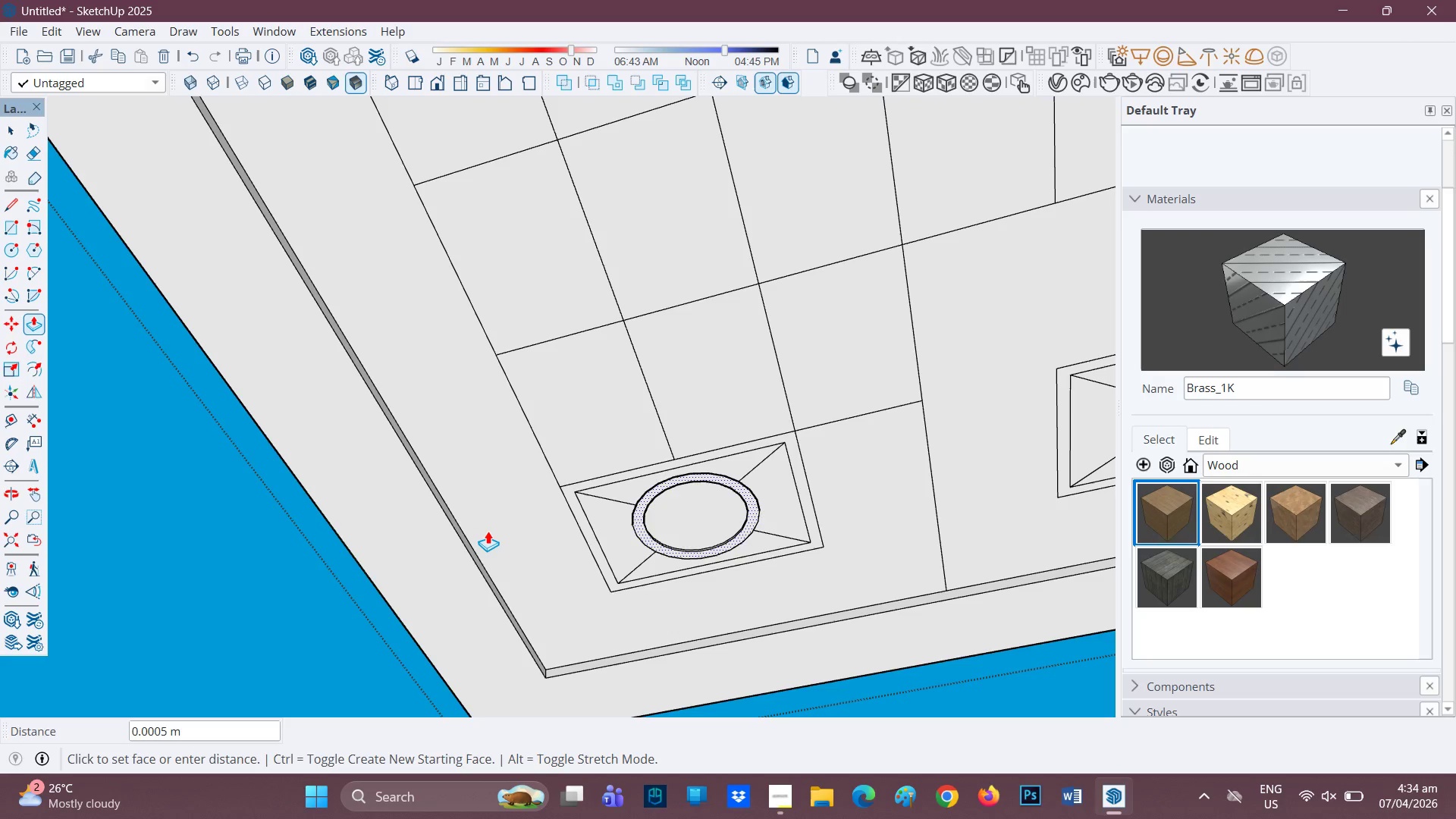 
scroll: coordinate [633, 631], scroll_direction: up, amount: 4.0
 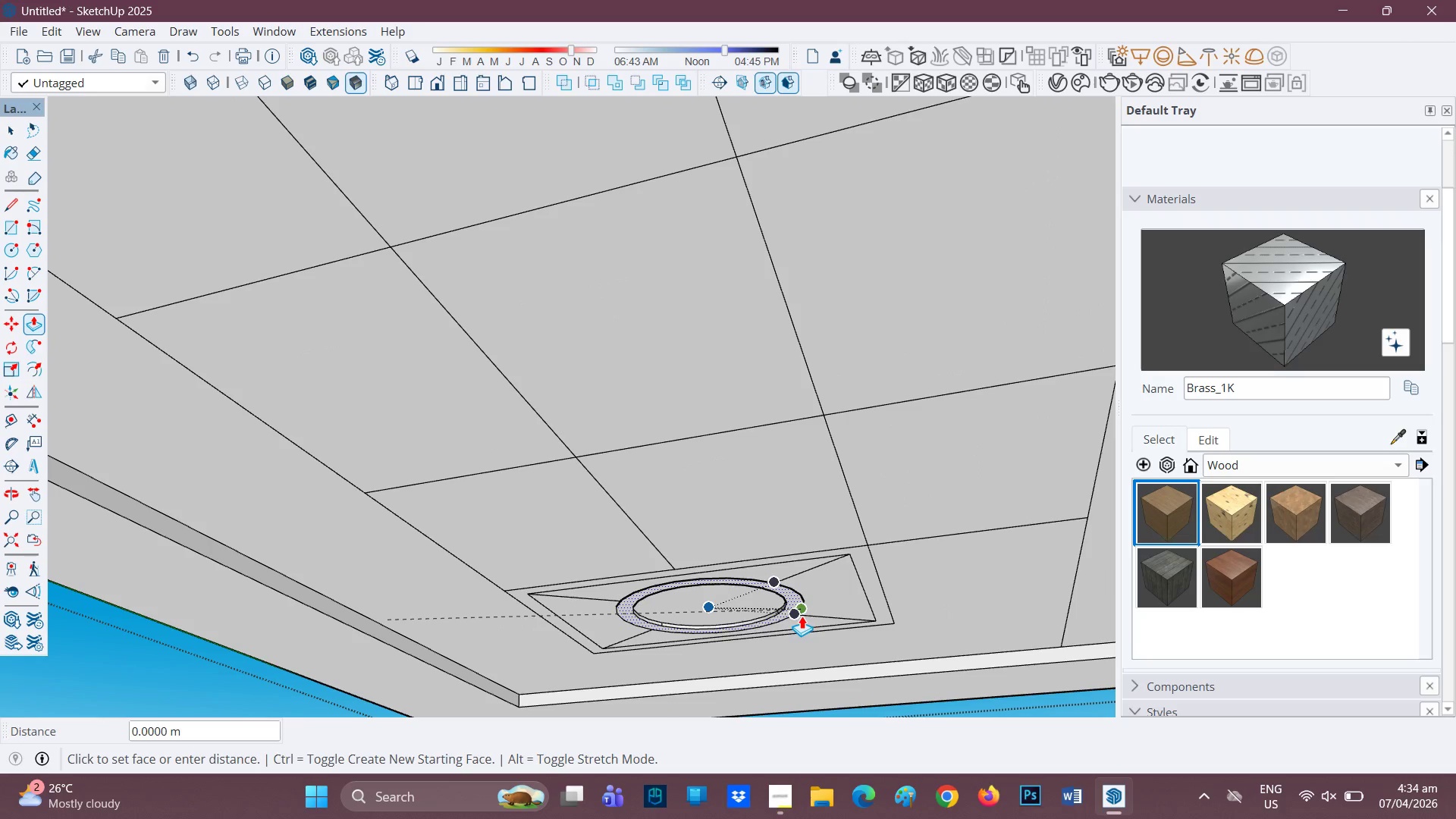 
wait(5.23)
 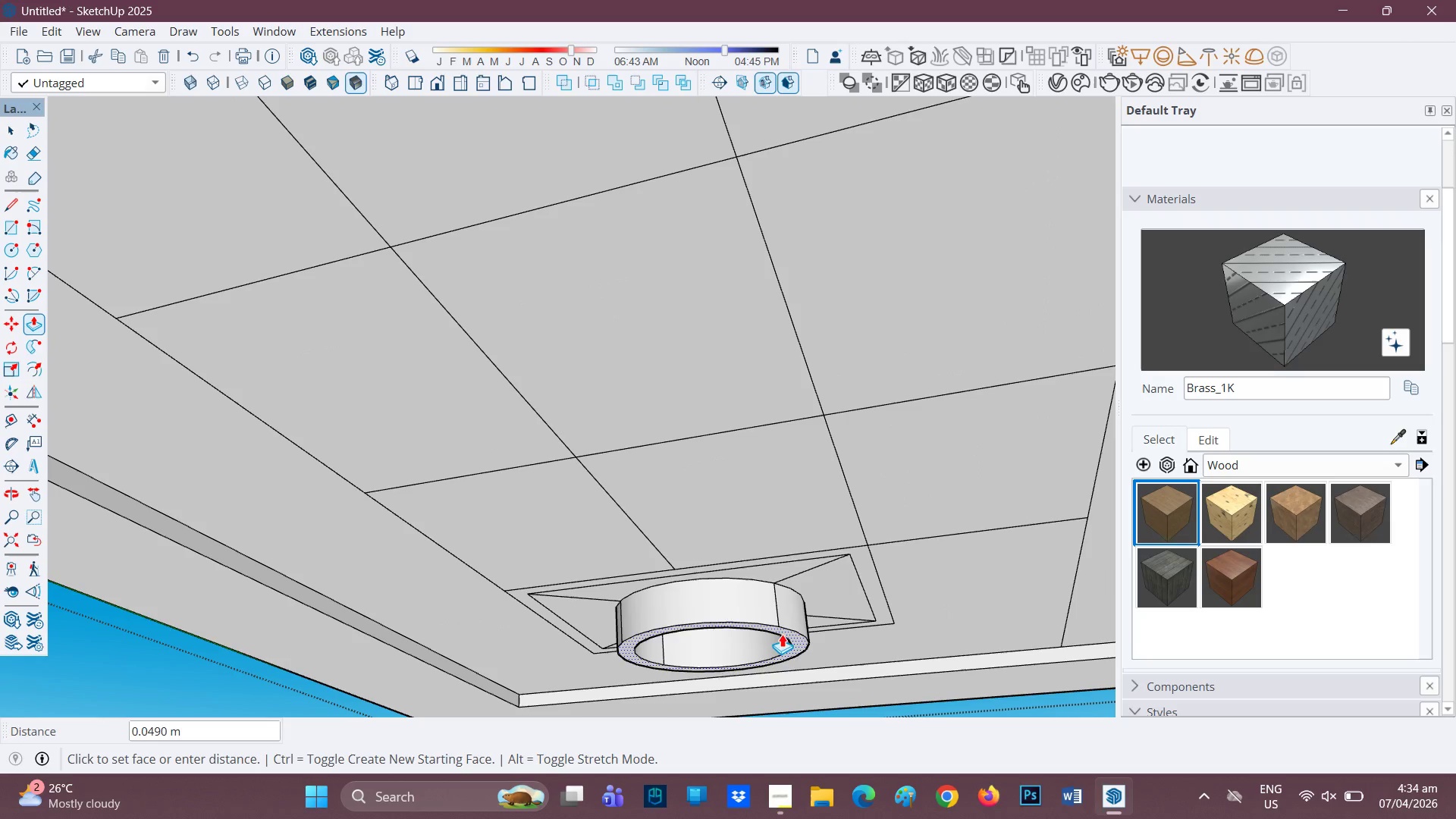 
type(0.001)
 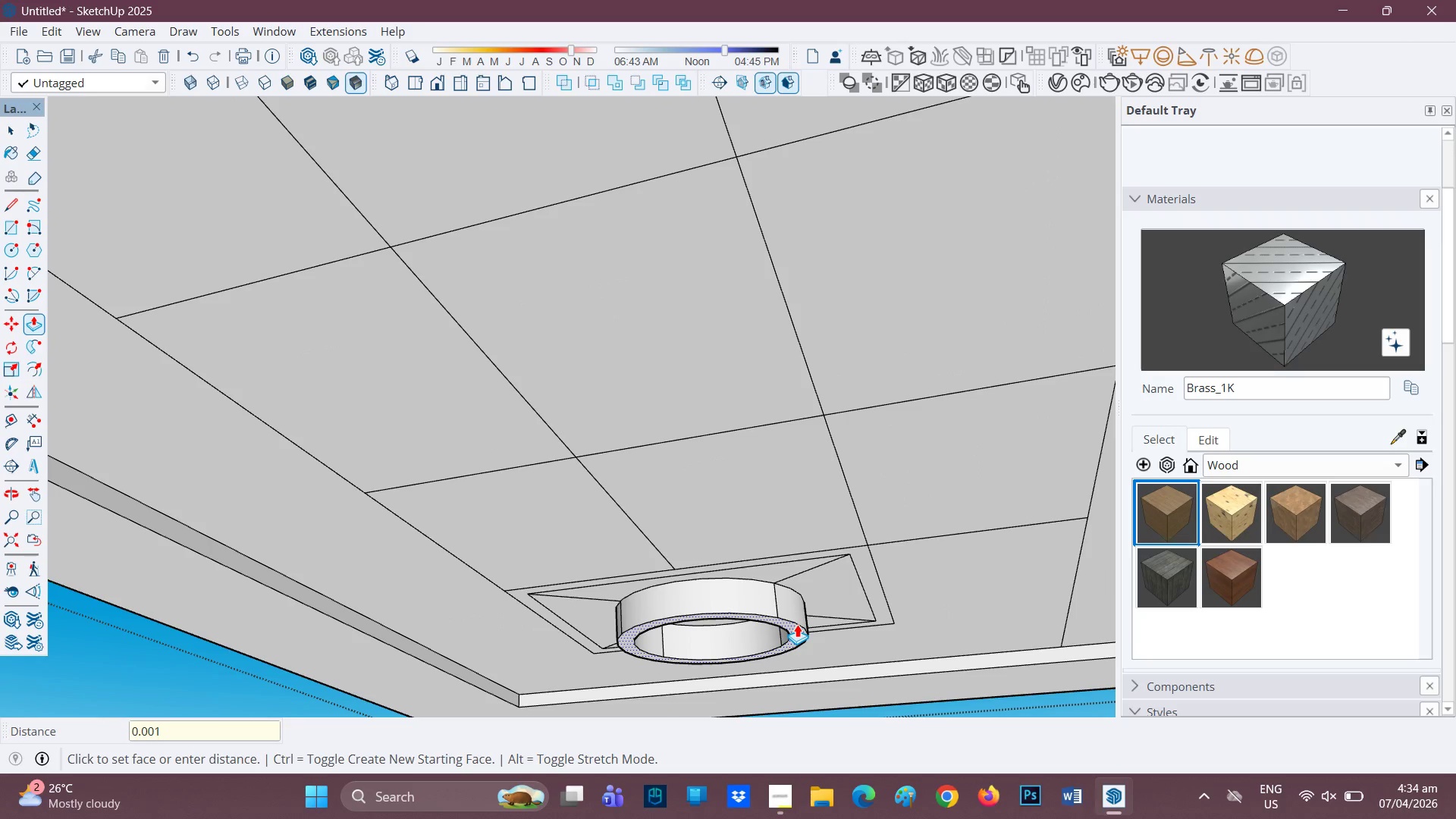 
key(Enter)
 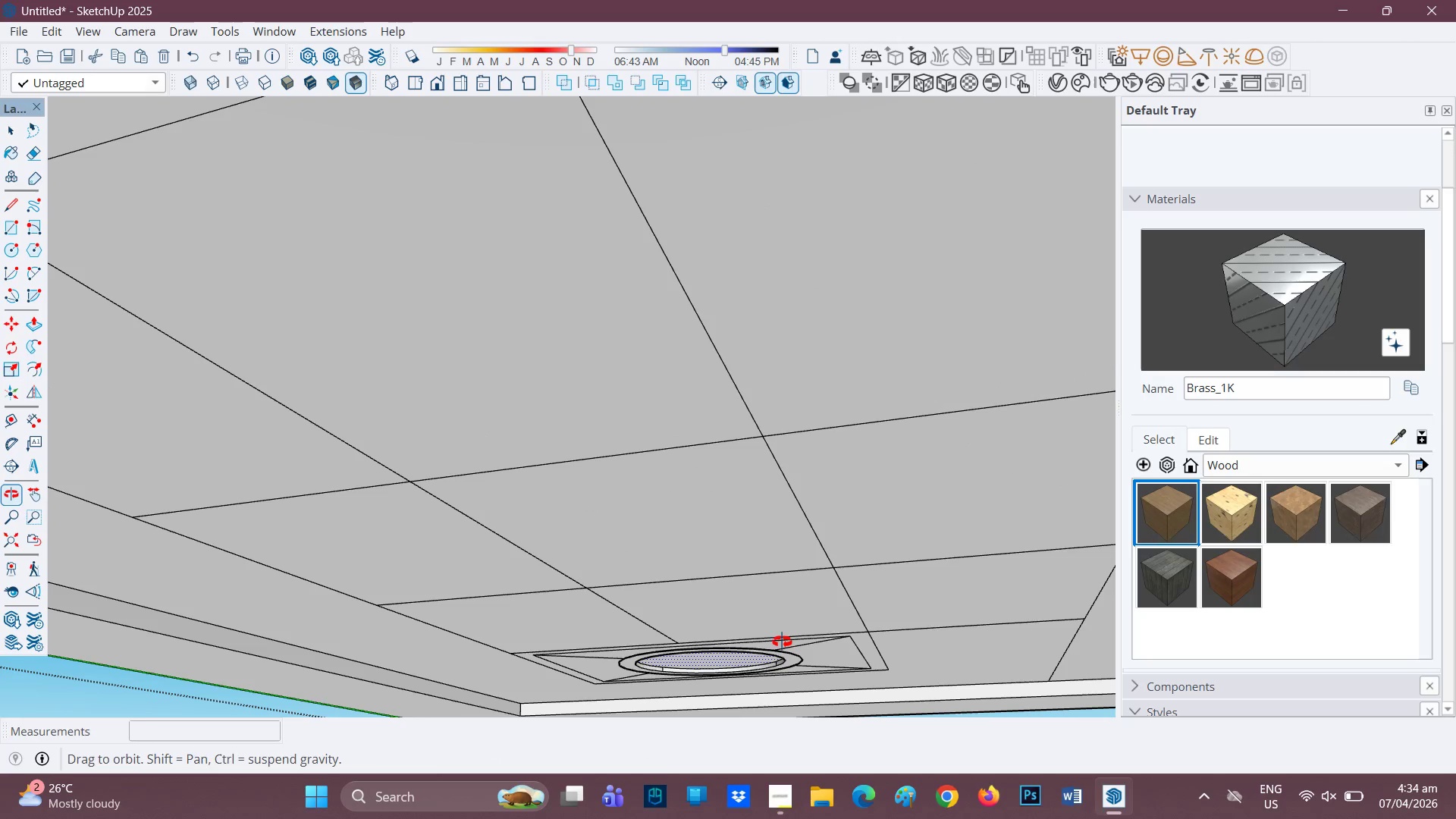 
scroll: coordinate [795, 659], scroll_direction: up, amount: 10.0
 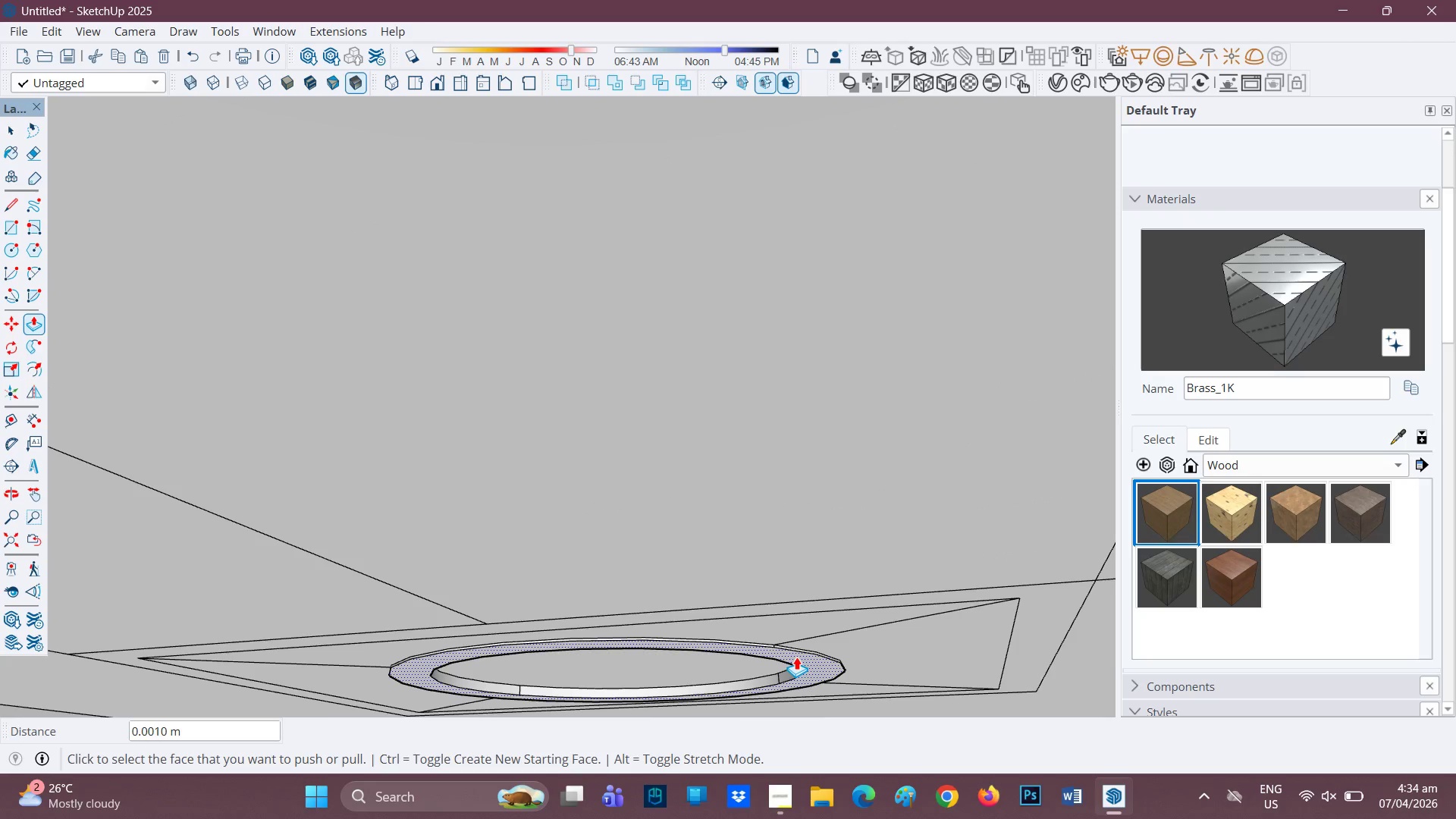 
scroll: coordinate [792, 642], scroll_direction: down, amount: 5.0
 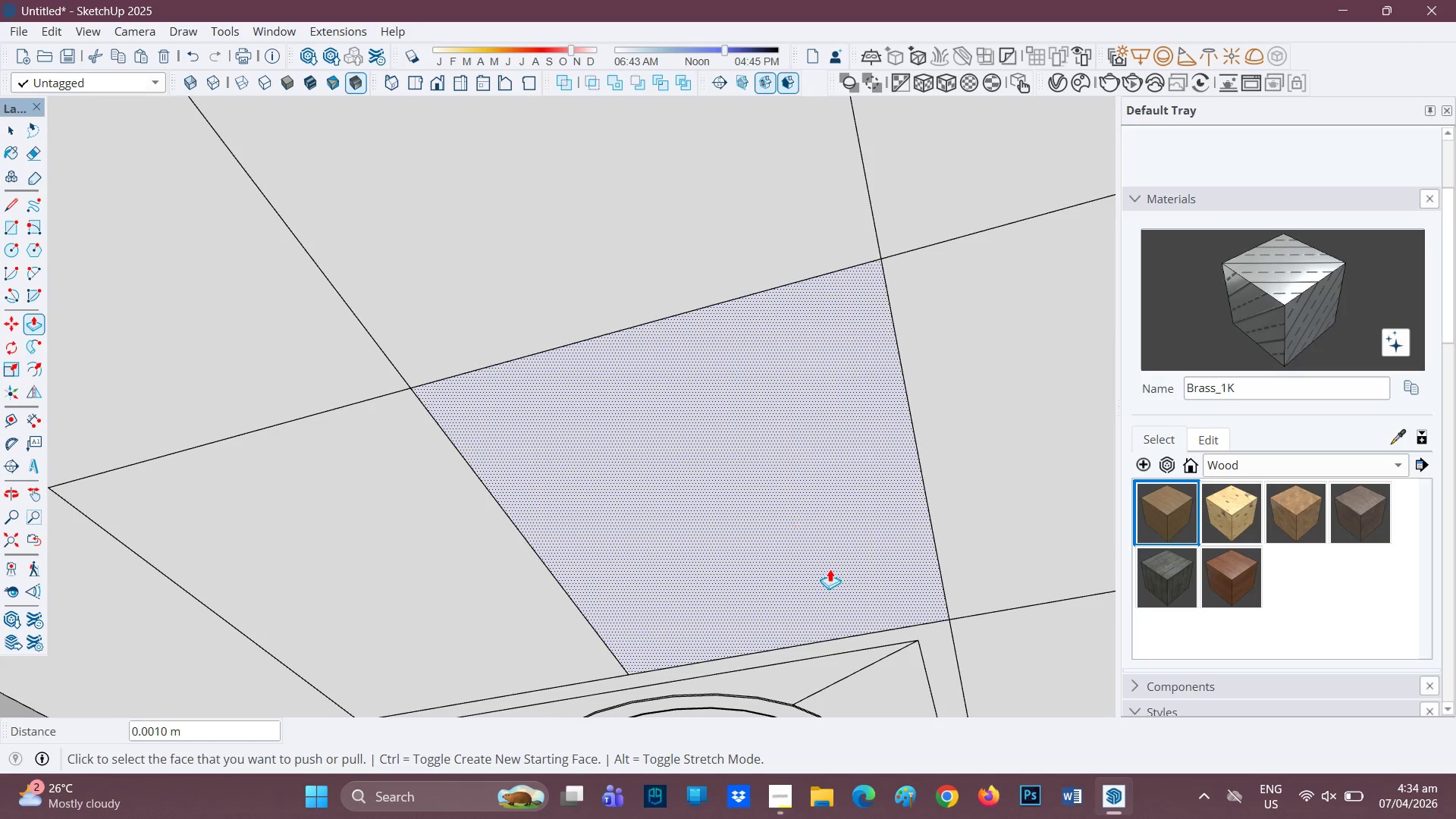 
key(H)
 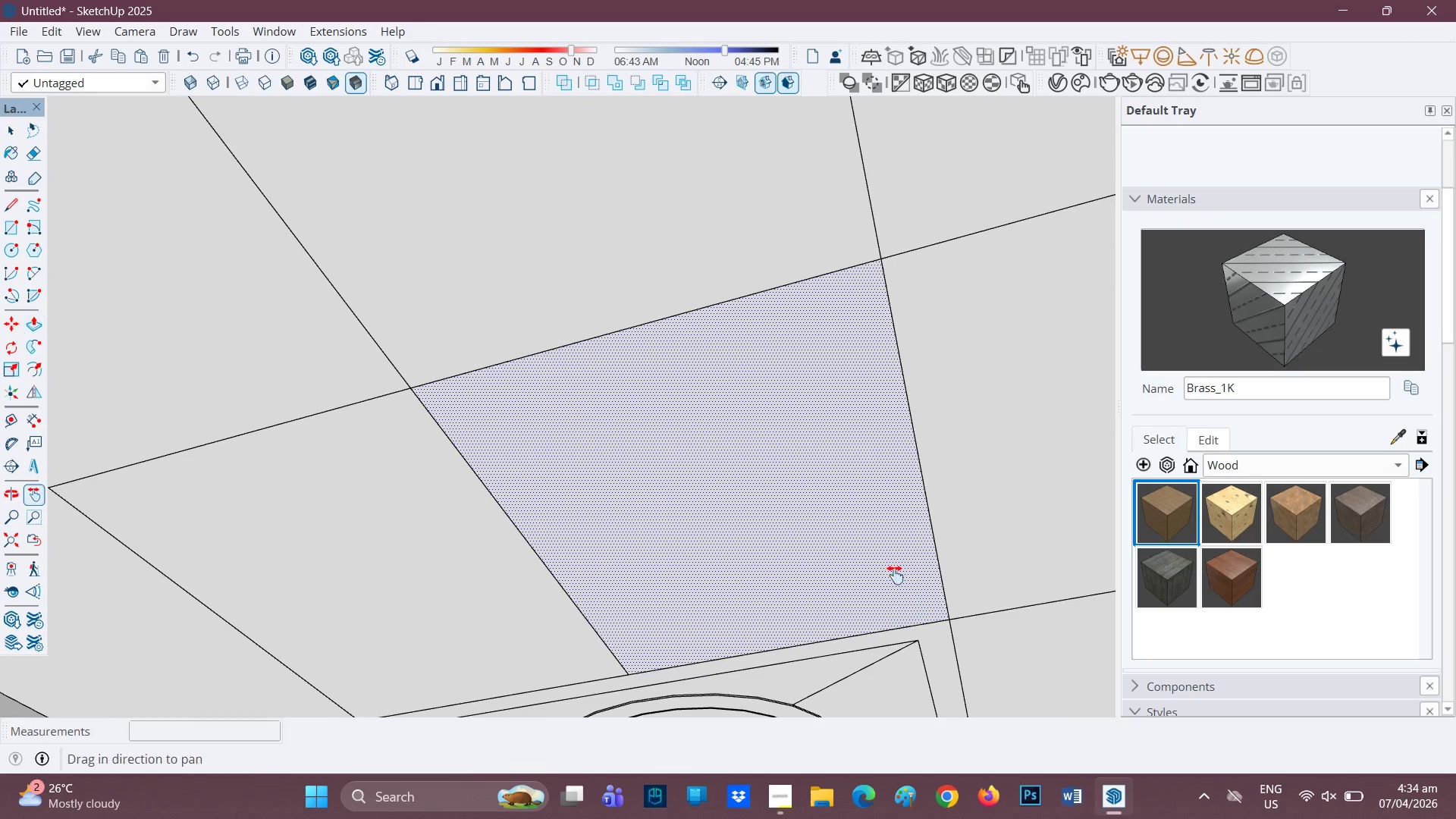 
left_click_drag(start_coordinate=[894, 573], to_coordinate=[629, 221])
 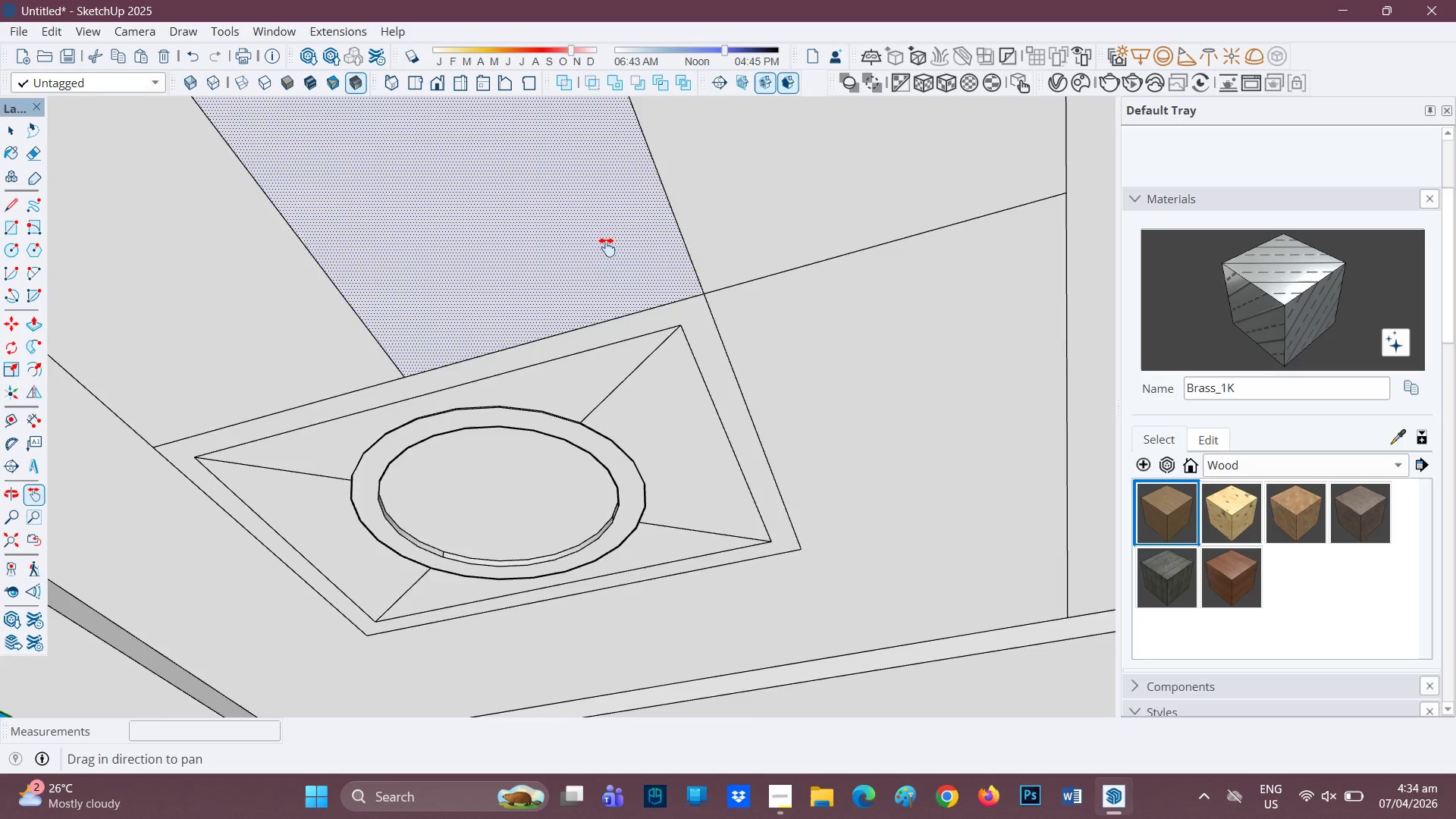 
scroll: coordinate [640, 454], scroll_direction: down, amount: 6.0
 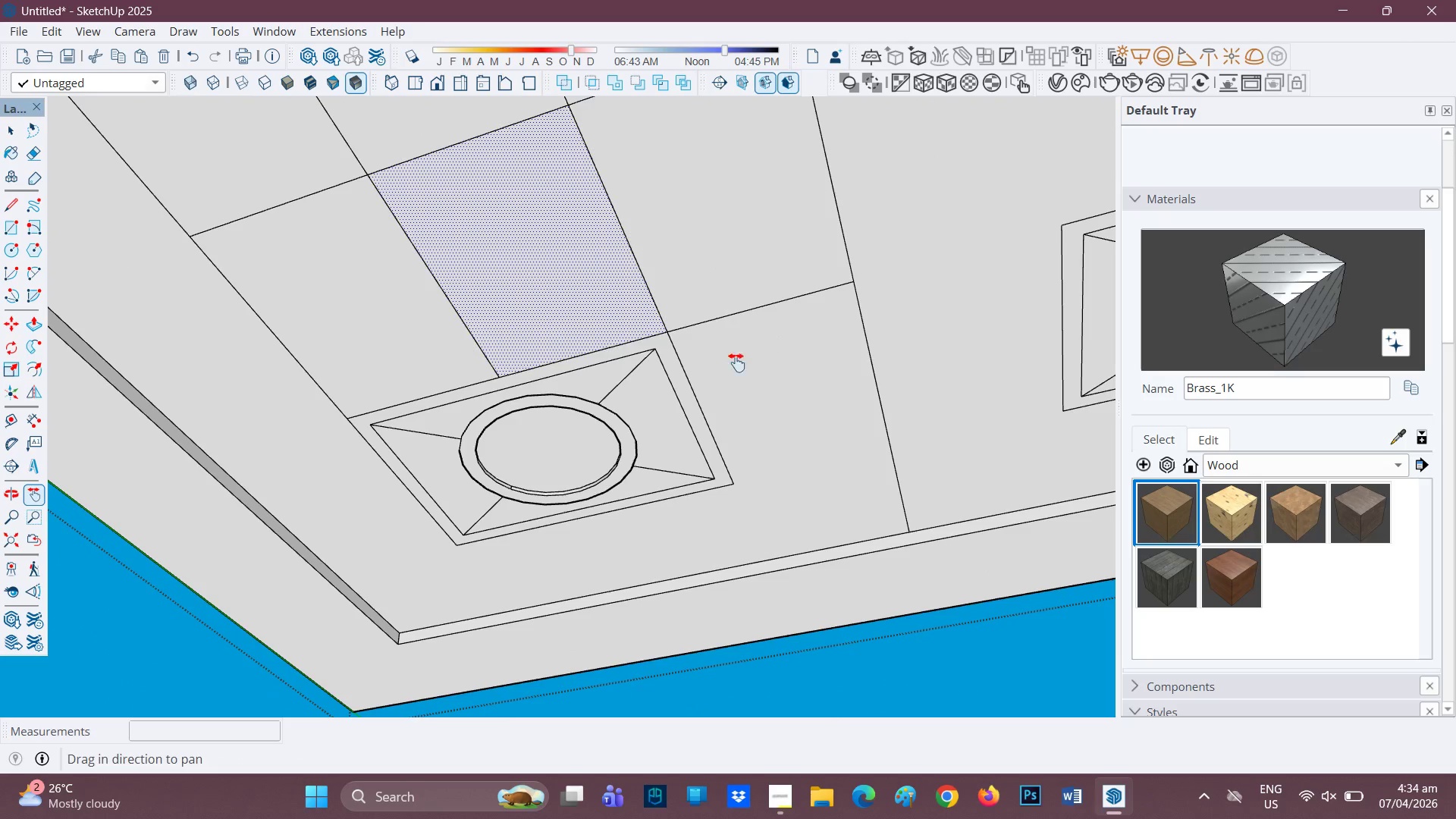 
key(Space)
 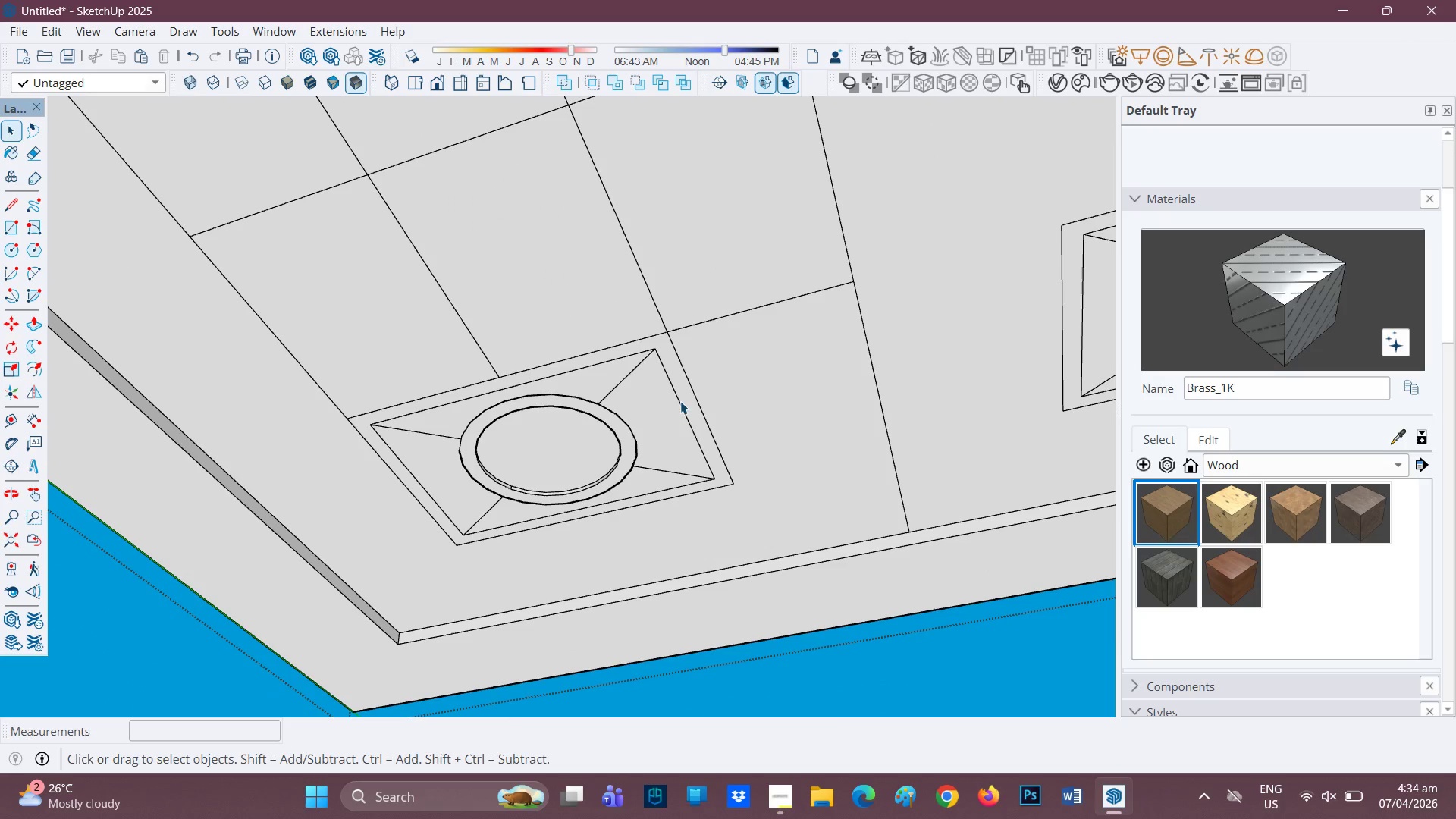 
scroll: coordinate [723, 392], scroll_direction: down, amount: 3.0
 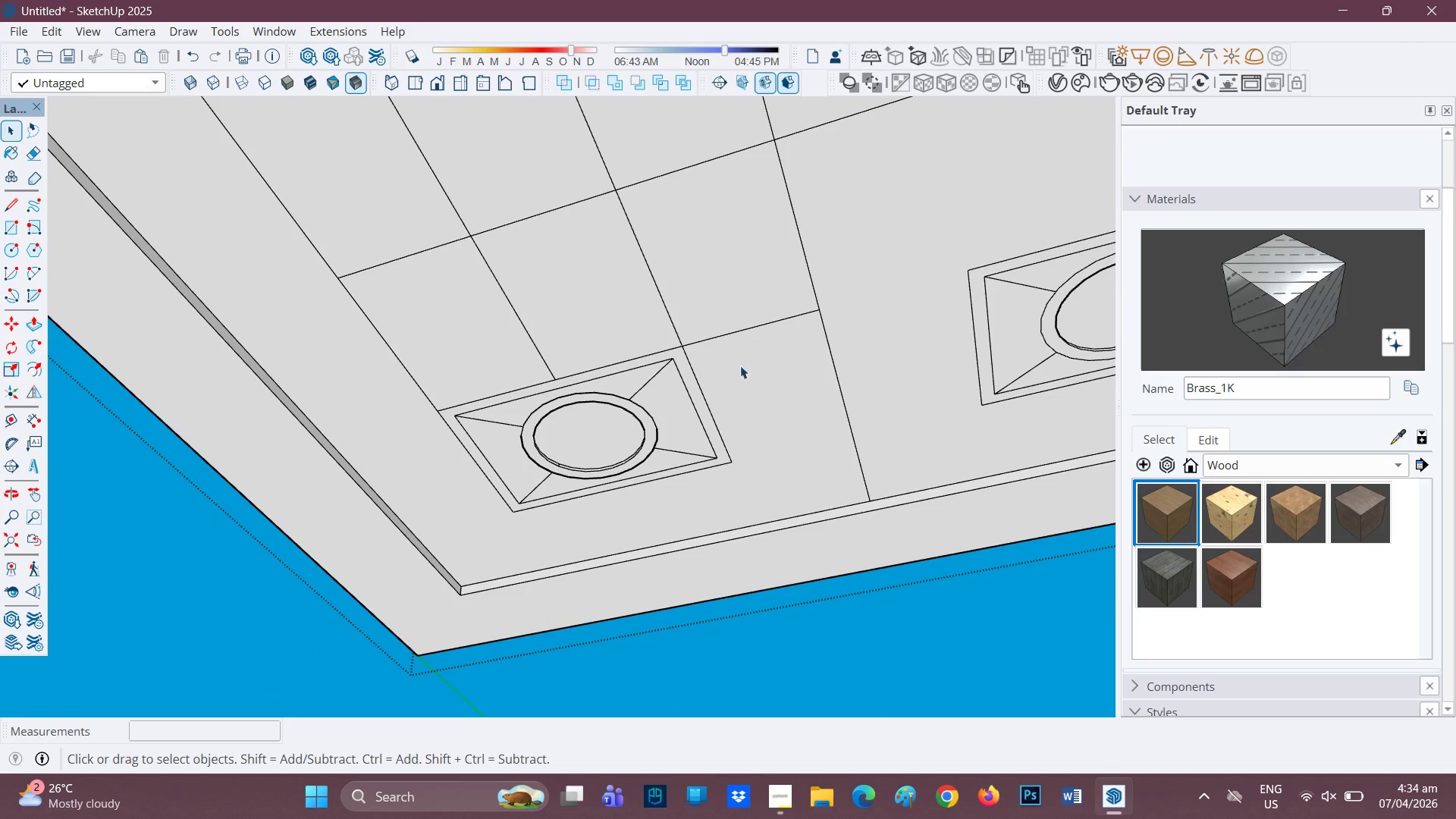 
key(H)
 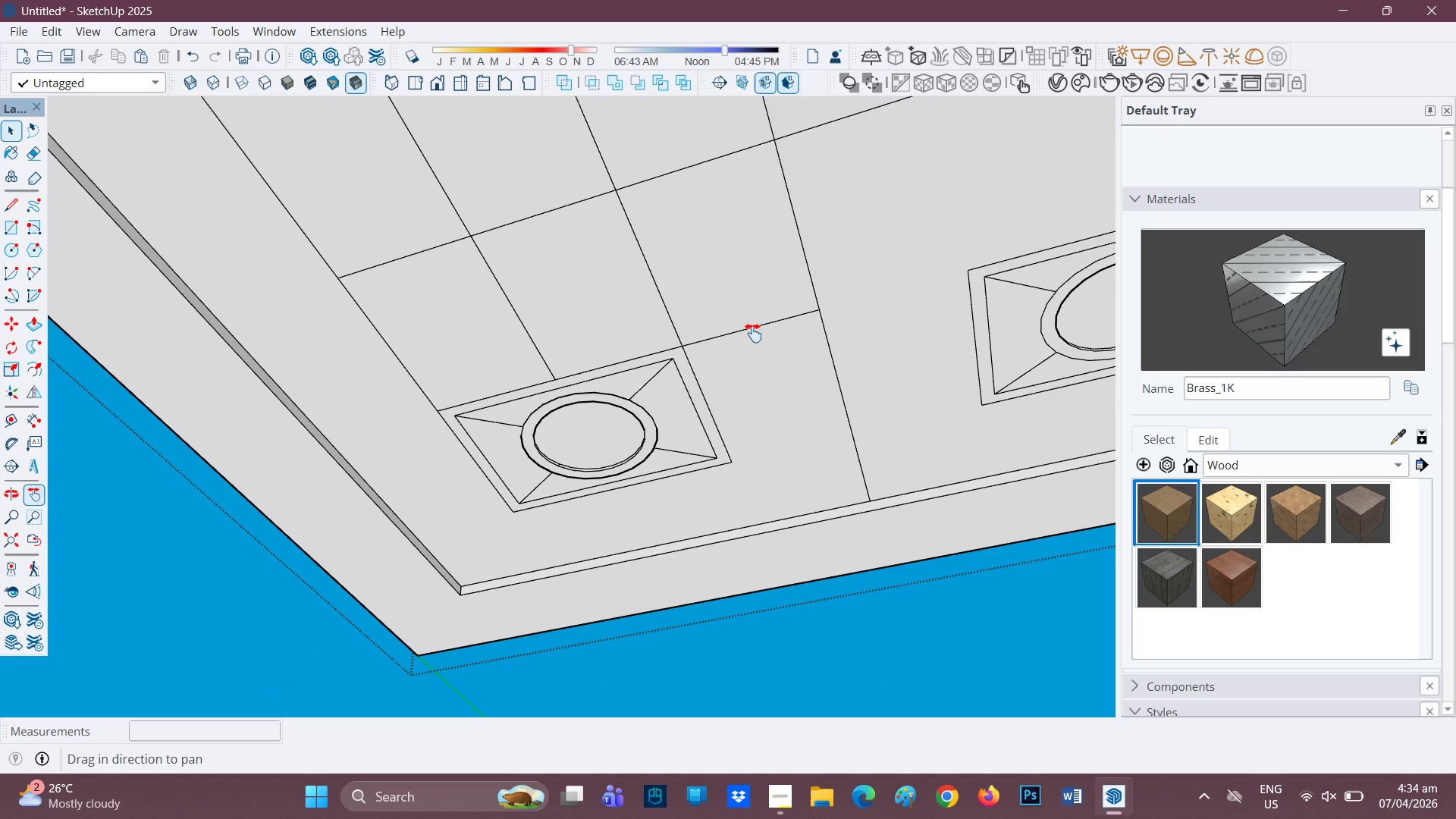 
left_click_drag(start_coordinate=[753, 333], to_coordinate=[462, 353])
 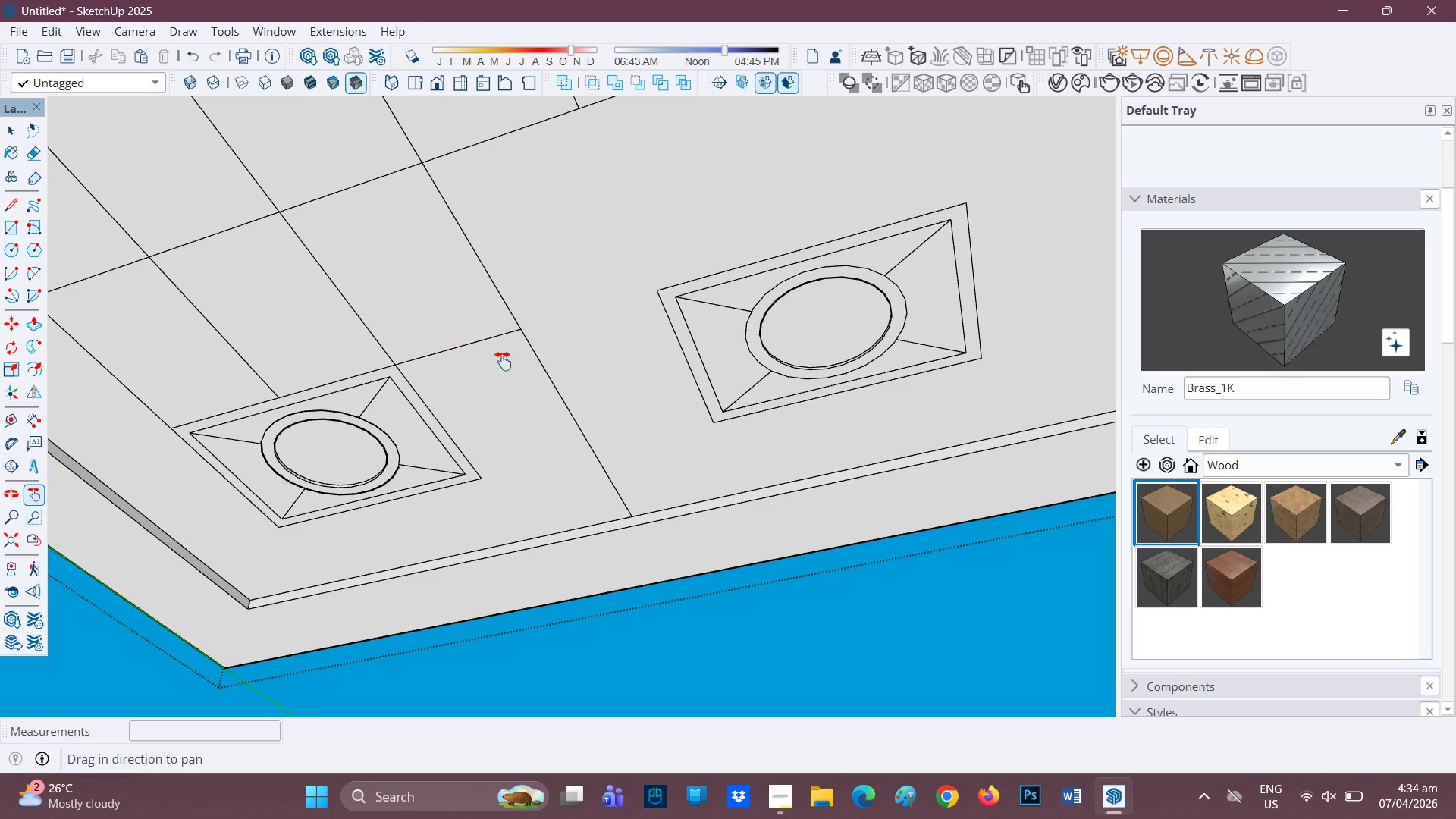 
key(Space)
 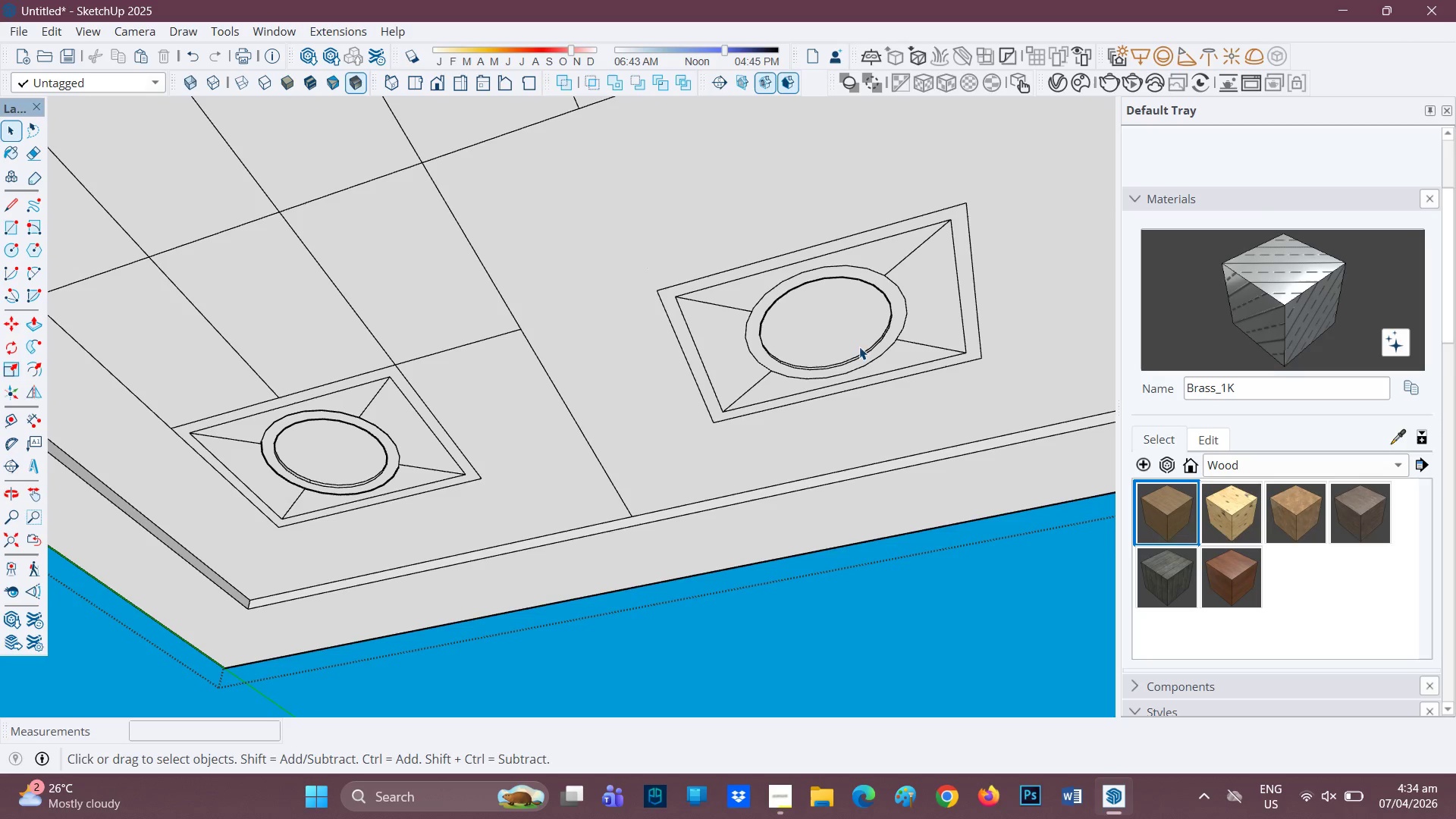 
left_click_drag(start_coordinate=[857, 342], to_coordinate=[860, 338])
 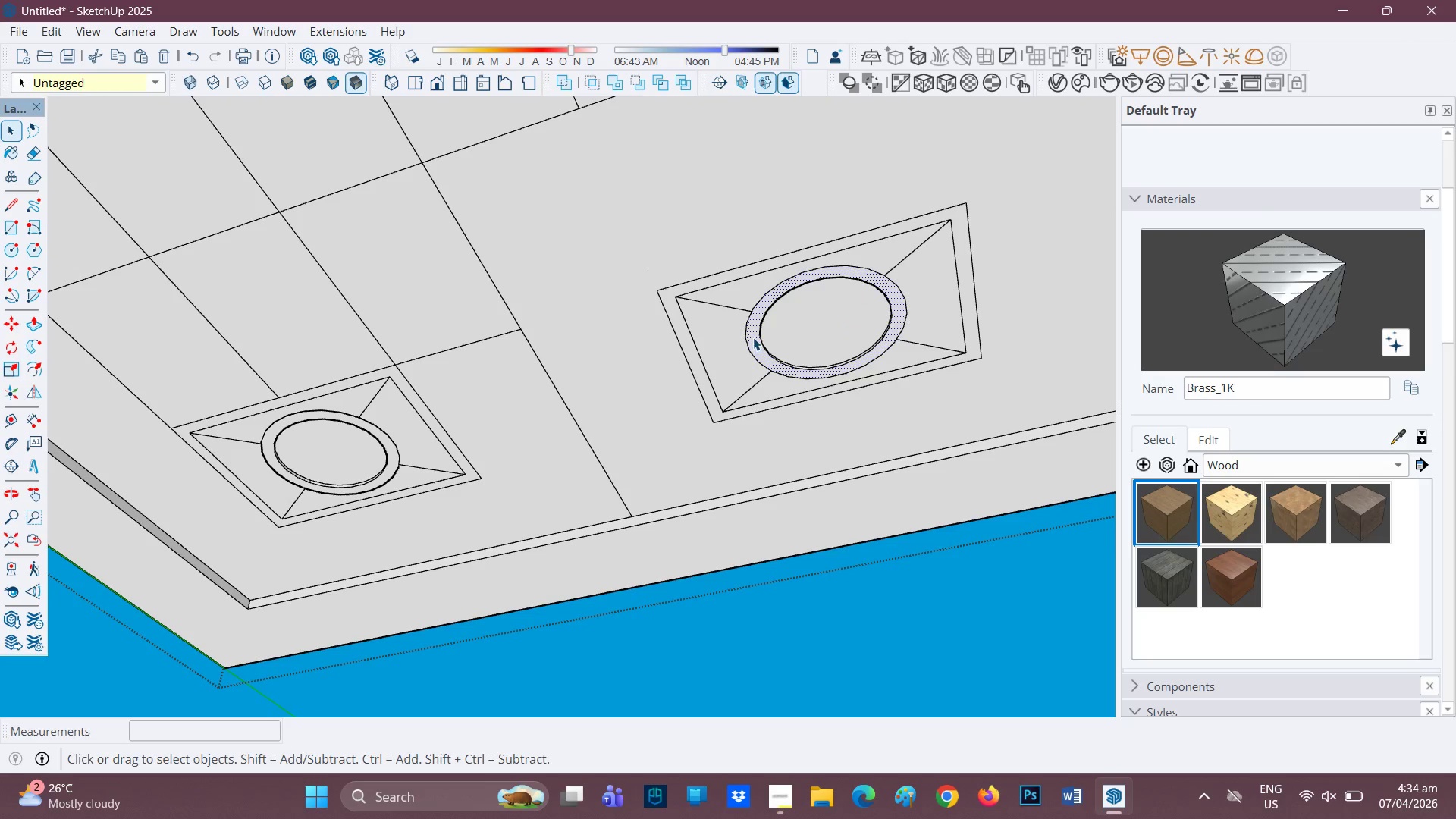 
key(P)
 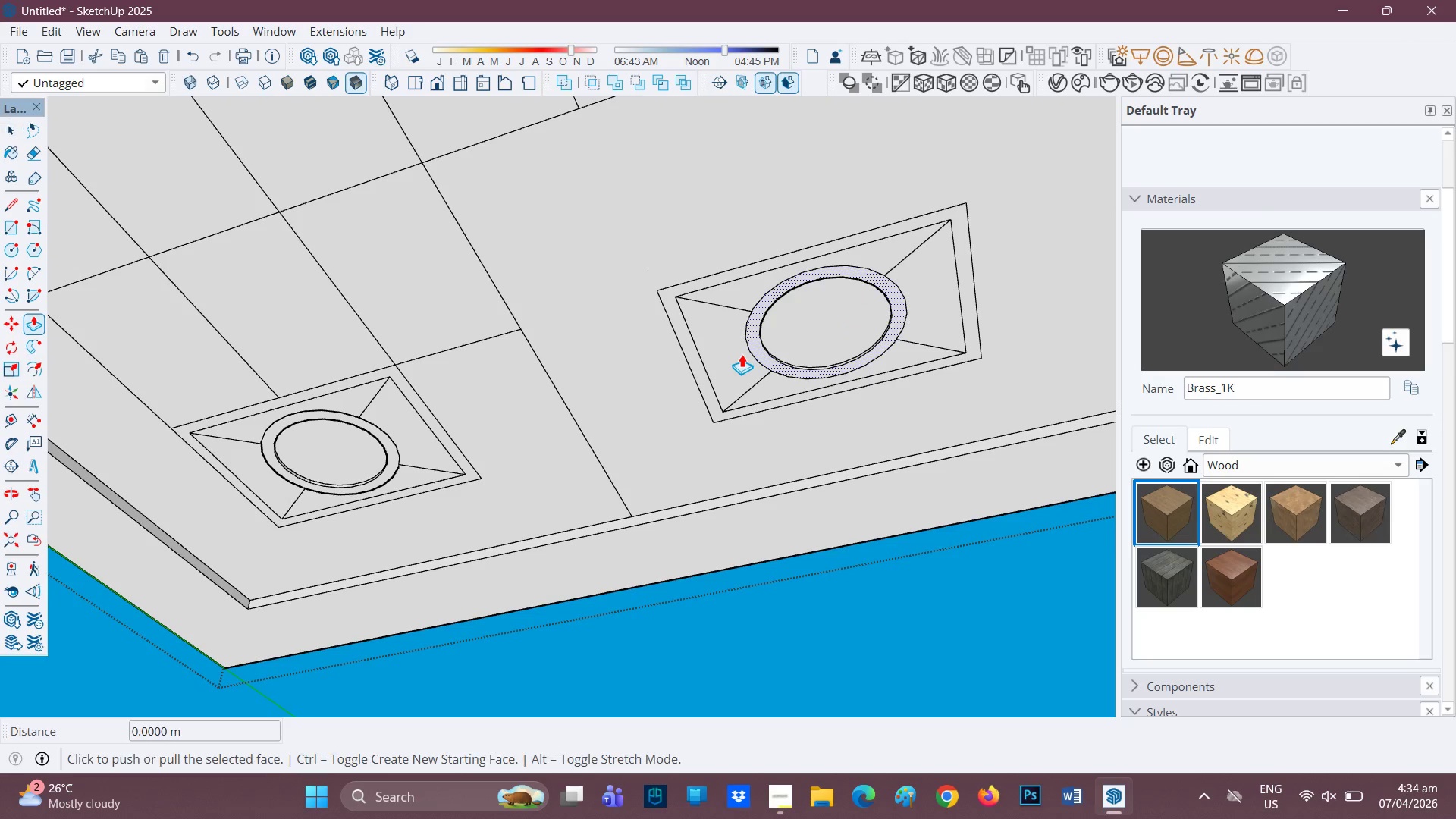 
left_click([742, 354])
 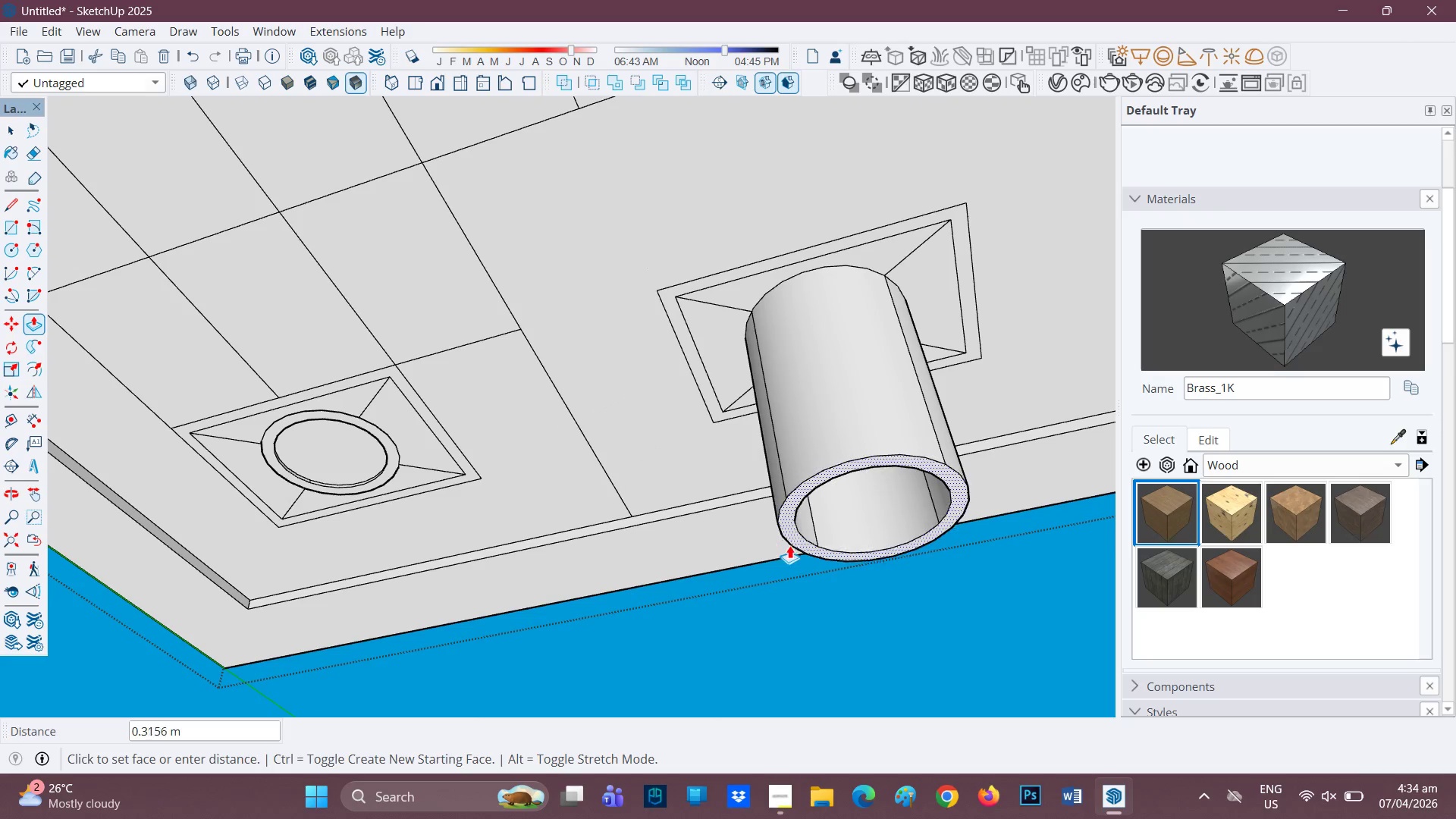 
wait(5.53)
 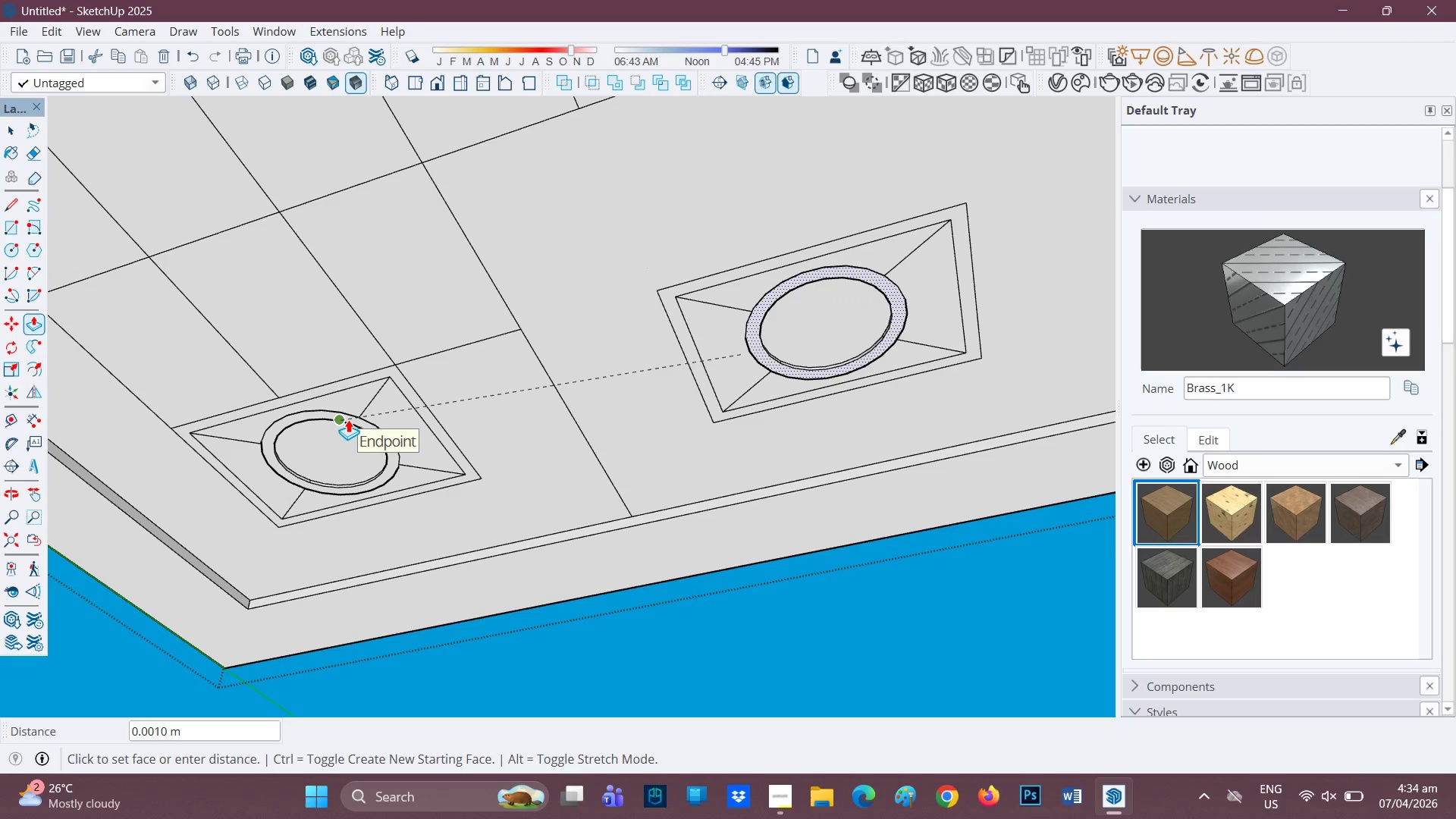 
type(0.01)
 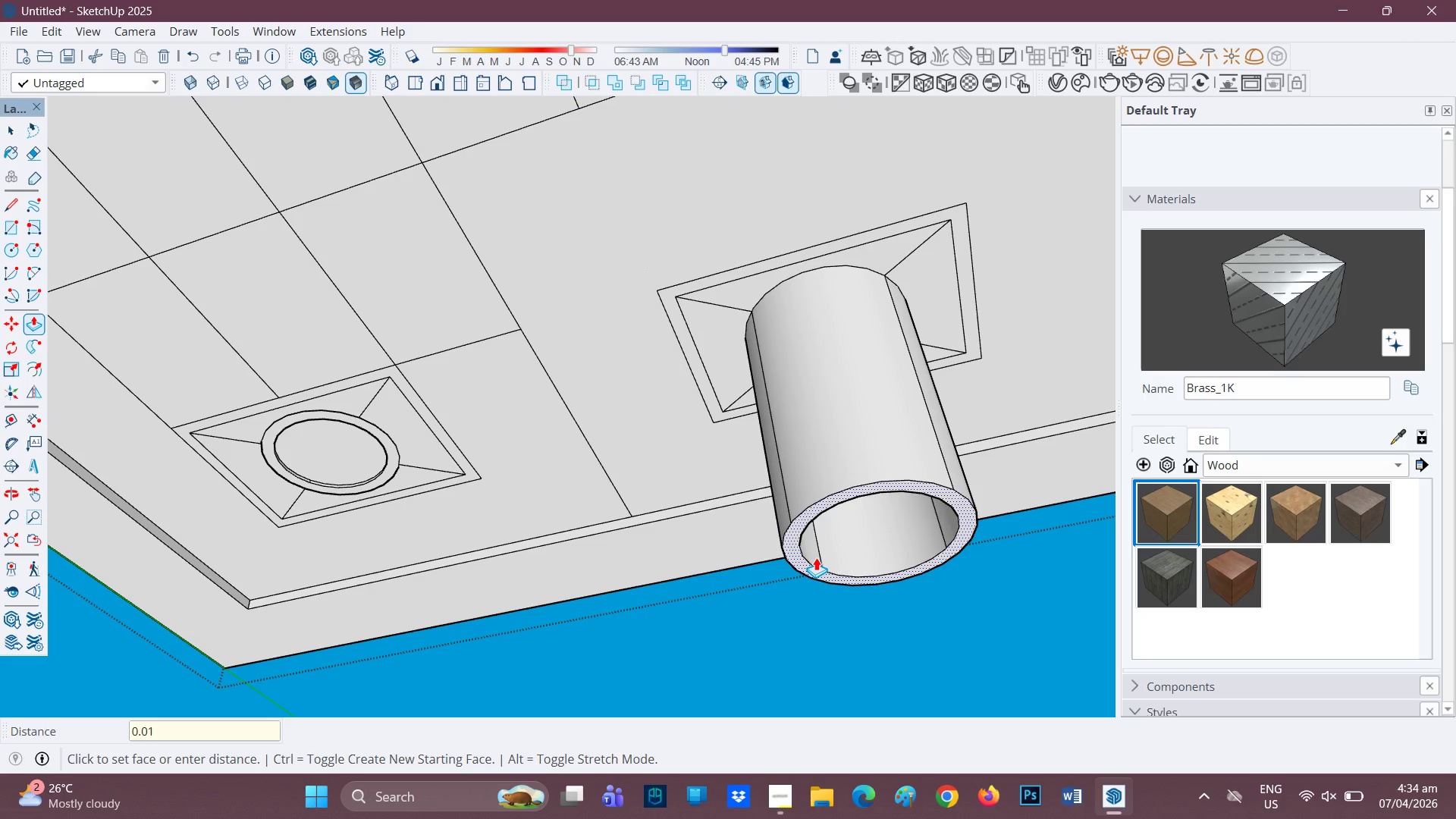 
key(Enter)
 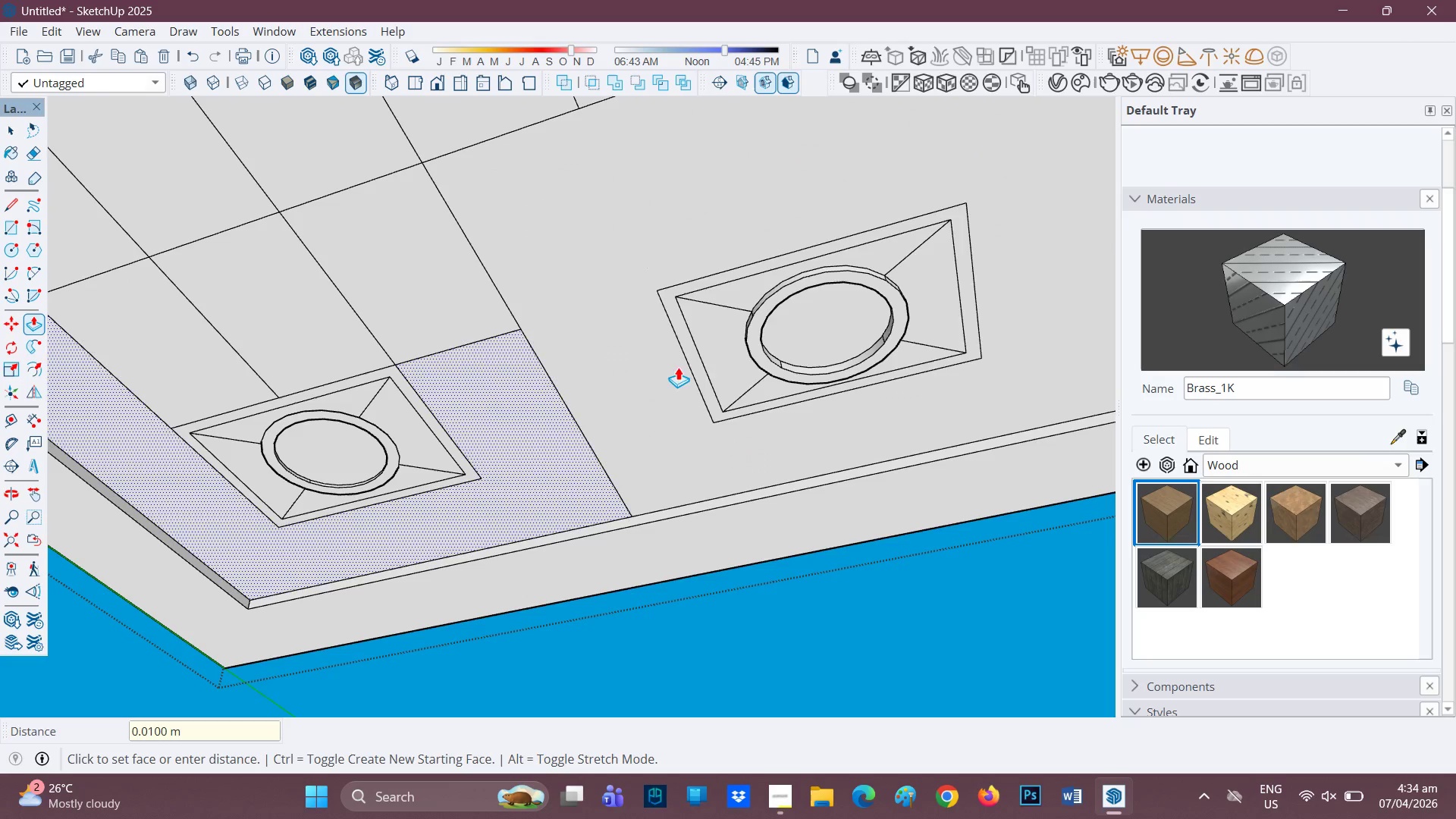 
wait(5.2)
 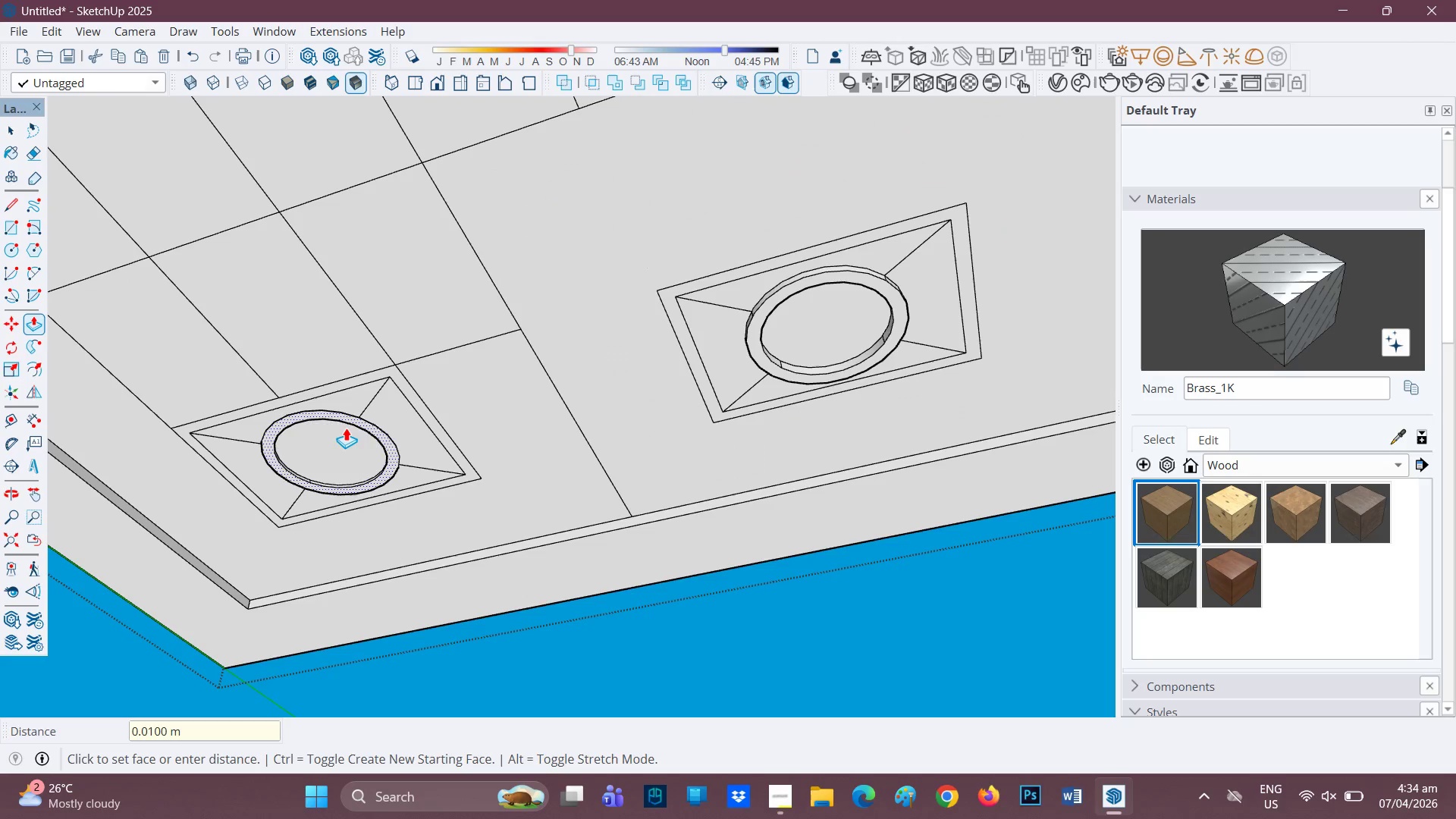 
left_click([755, 325])
 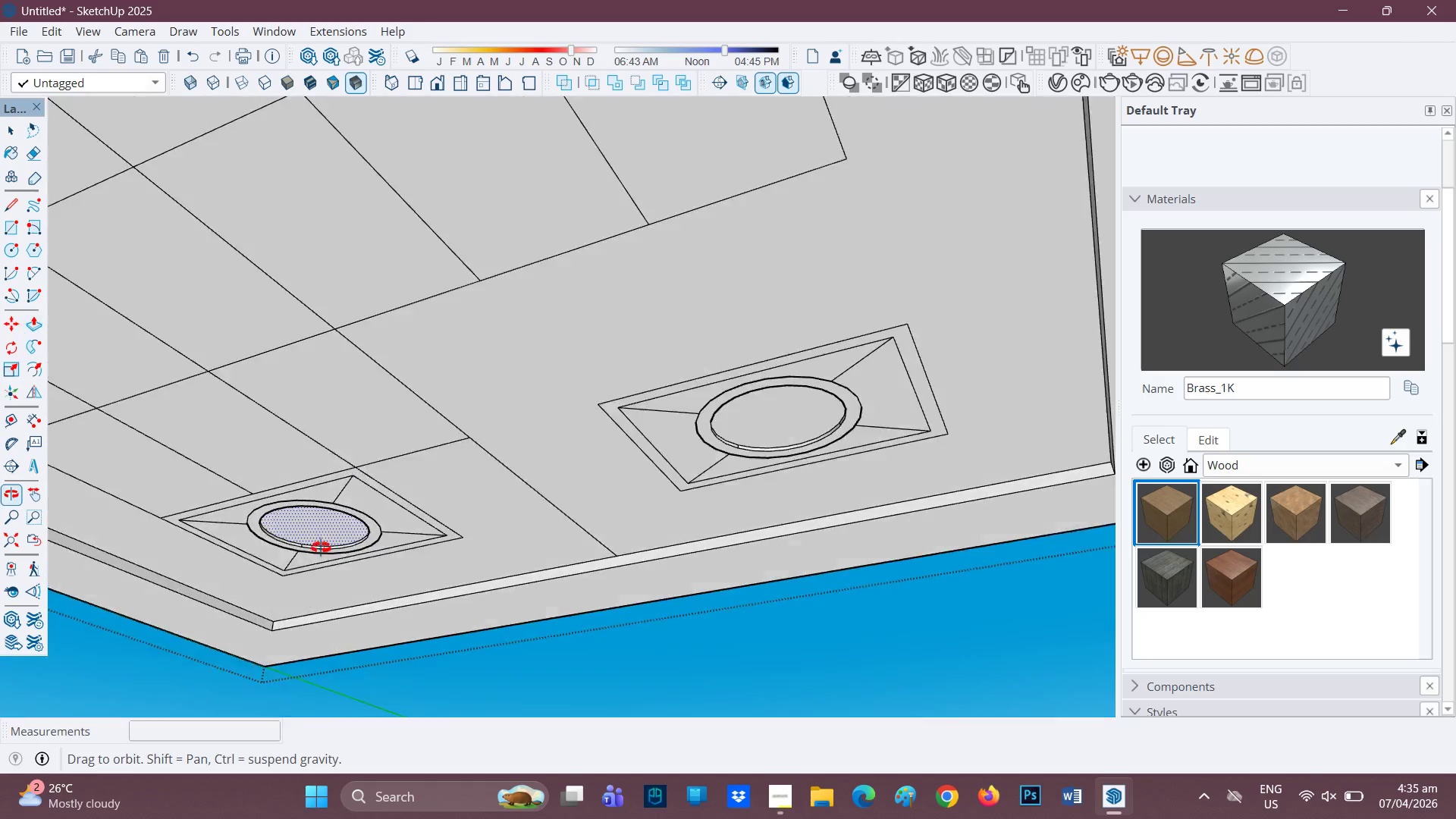 
wait(7.97)
 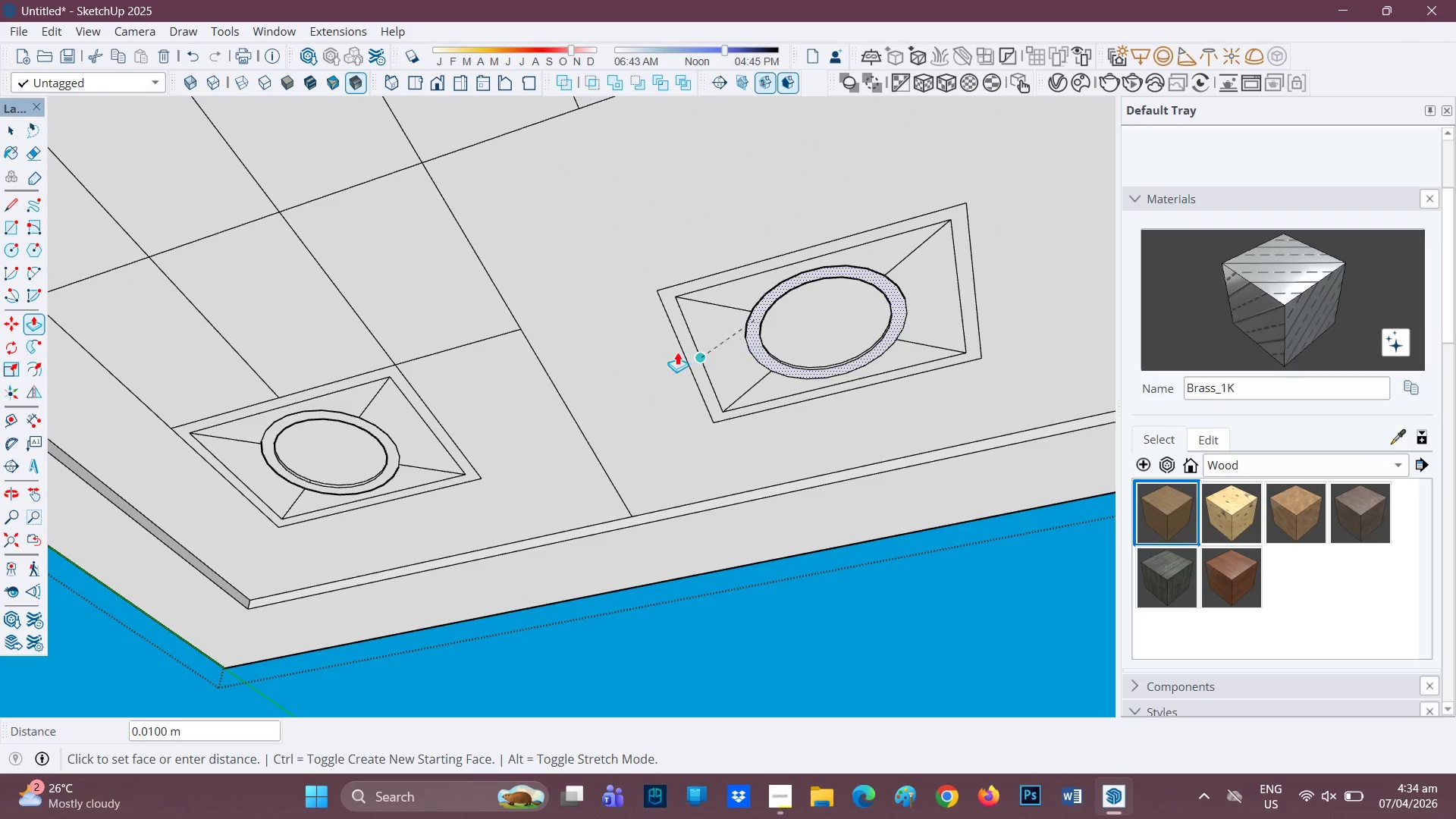 
scroll: coordinate [824, 510], scroll_direction: up, amount: 7.0
 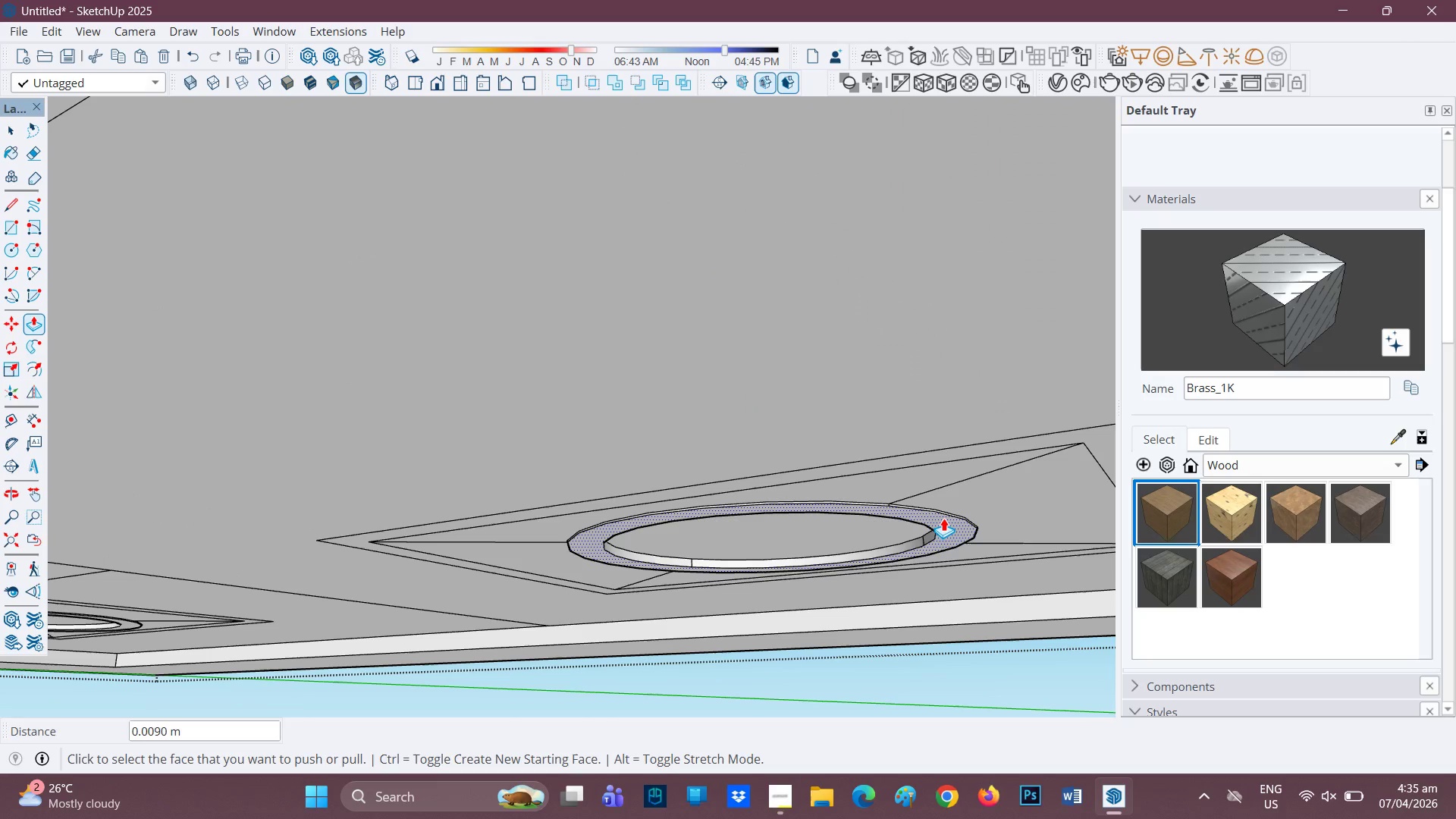 
left_click([944, 520])
 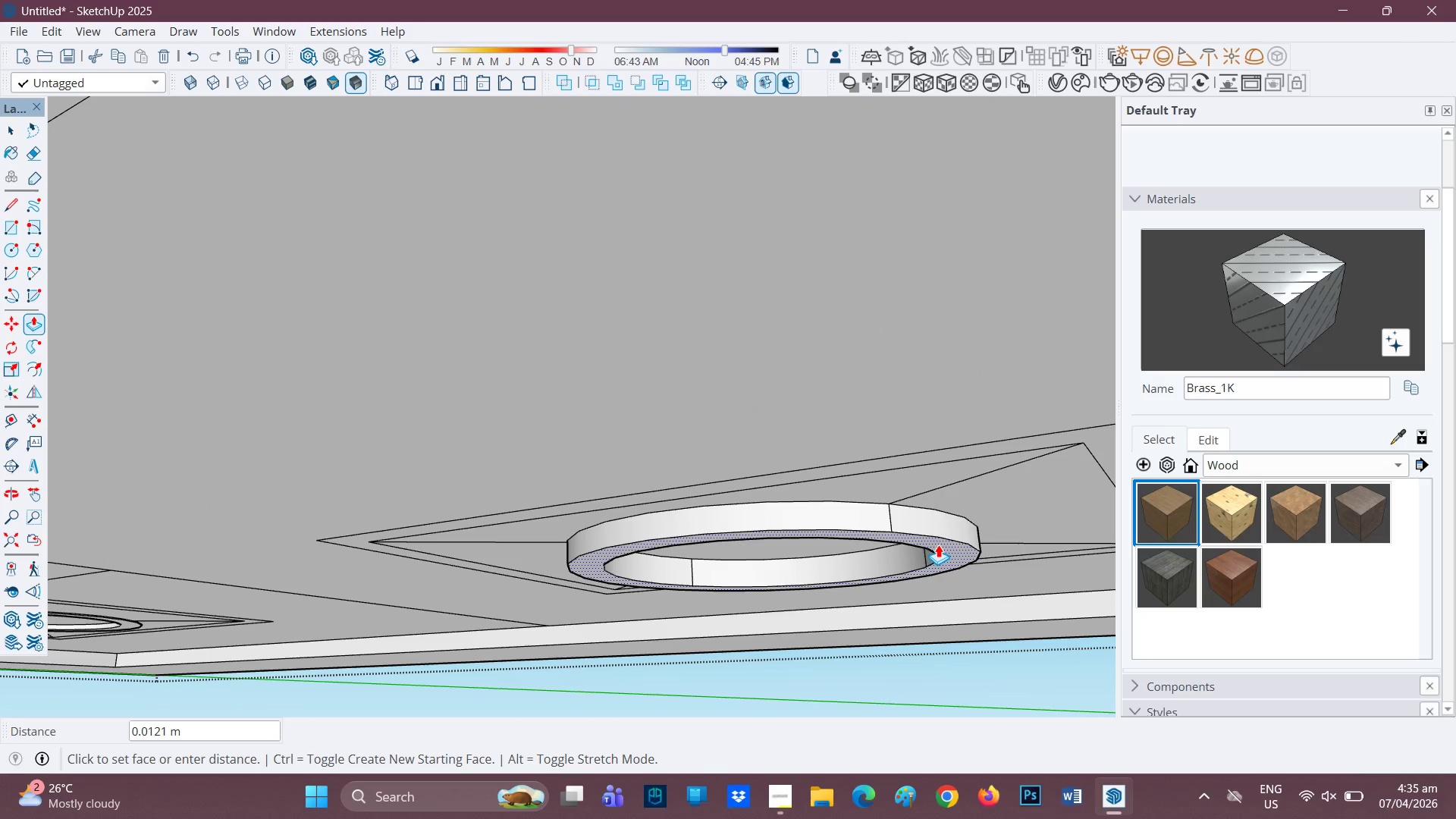 
key(Period)
 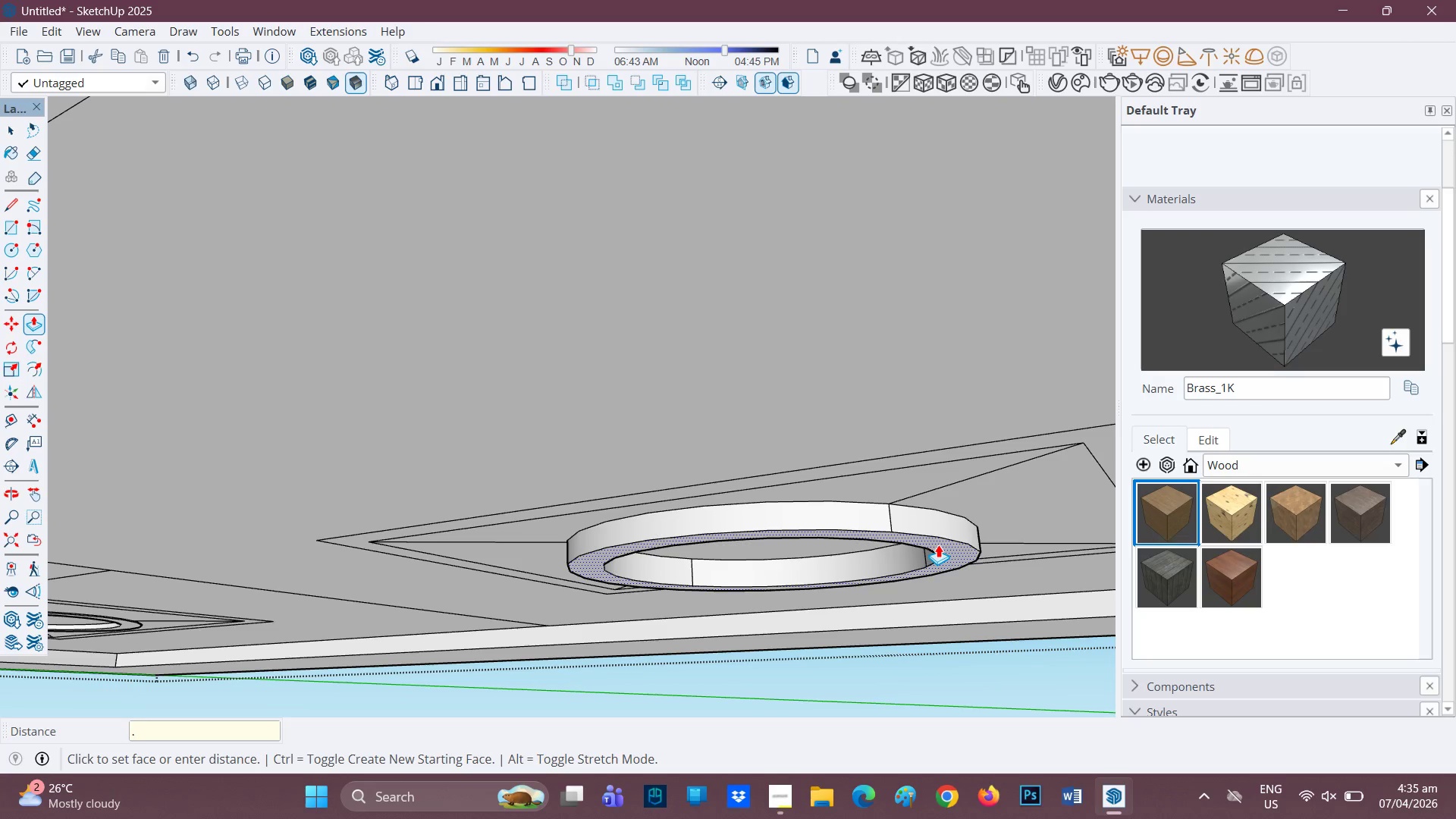 
type(0005)
 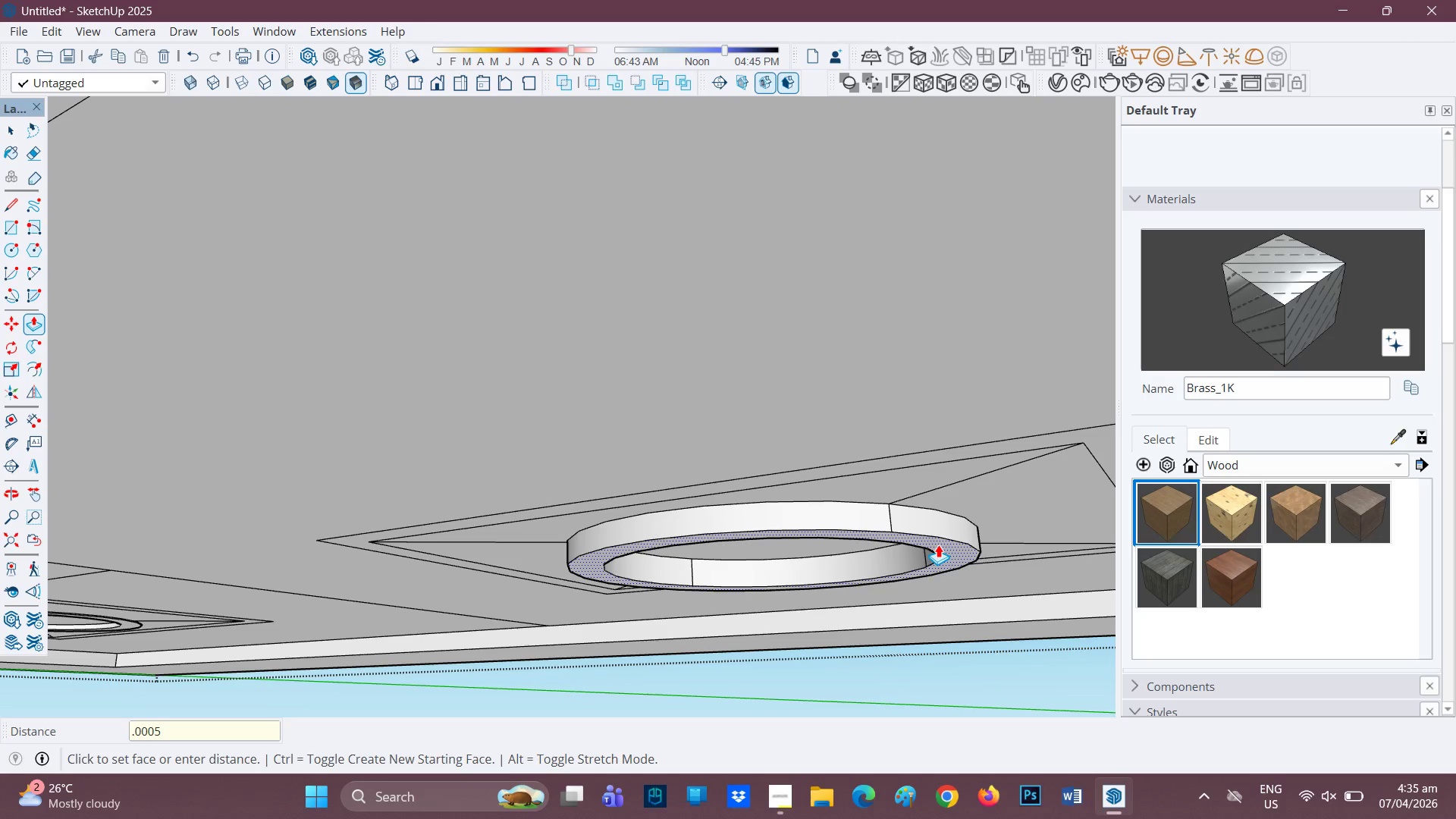 
key(Enter)
 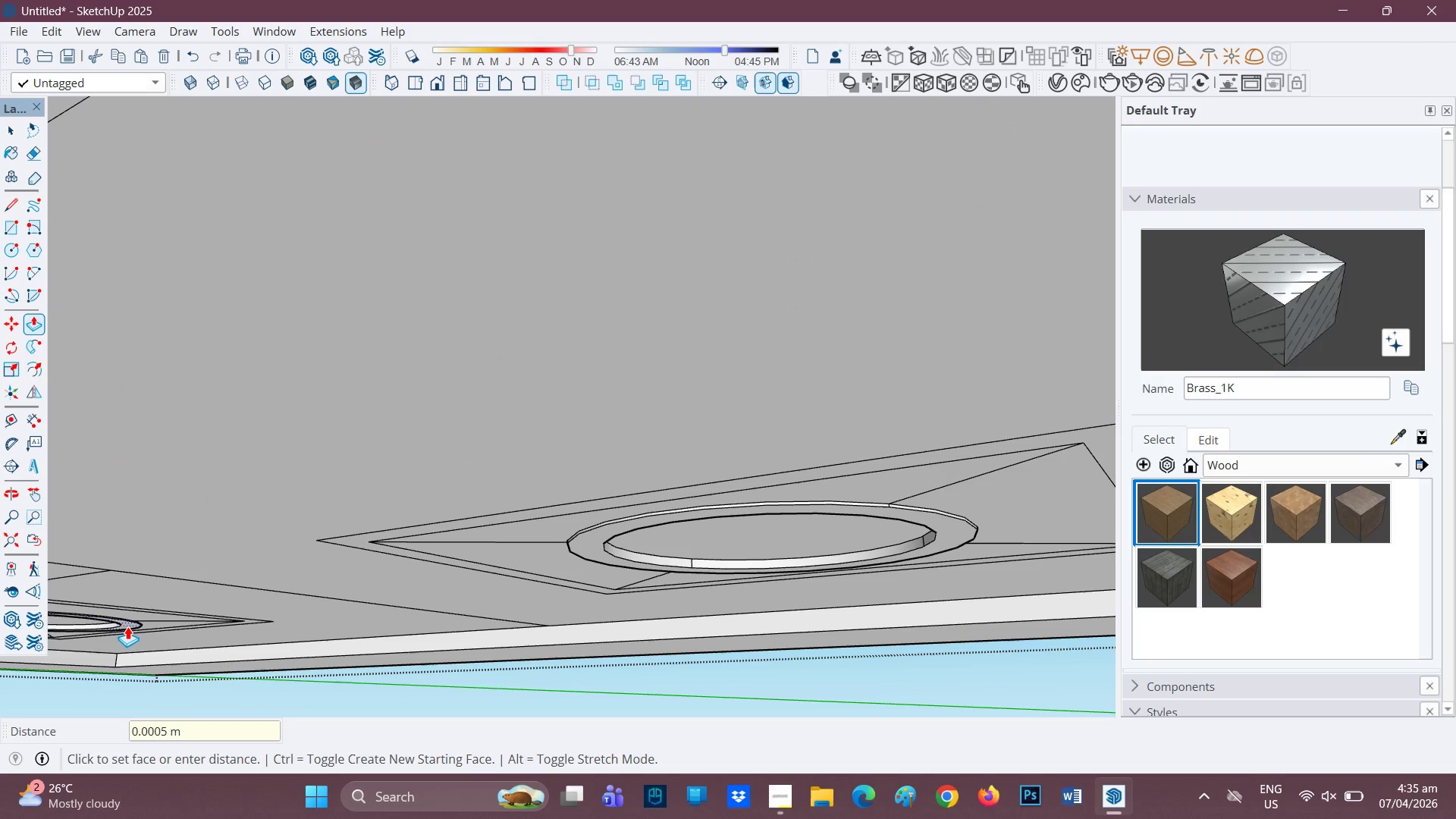 
left_click([600, 542])
 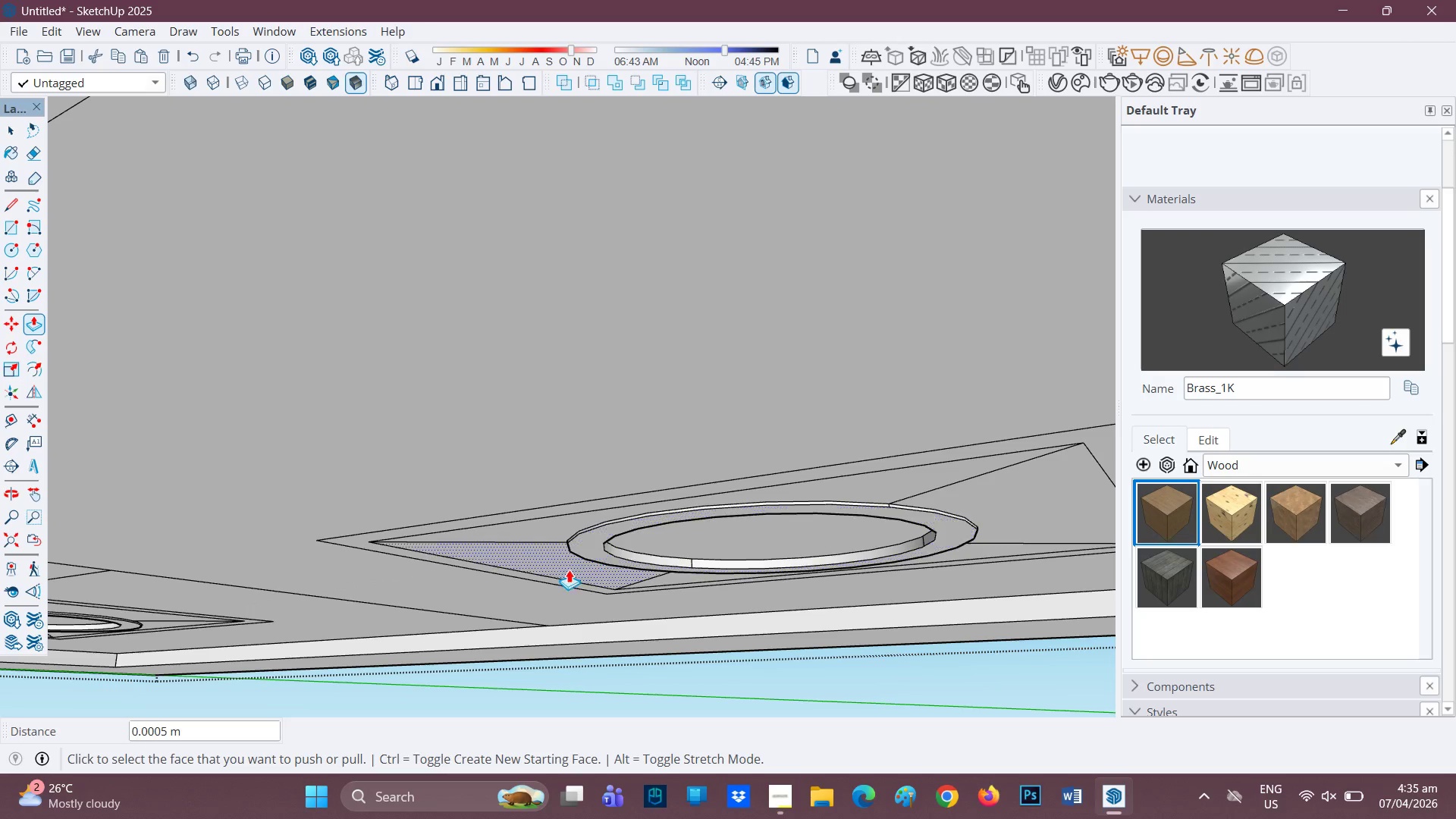 
scroll: coordinate [795, 281], scroll_direction: down, amount: 11.0
 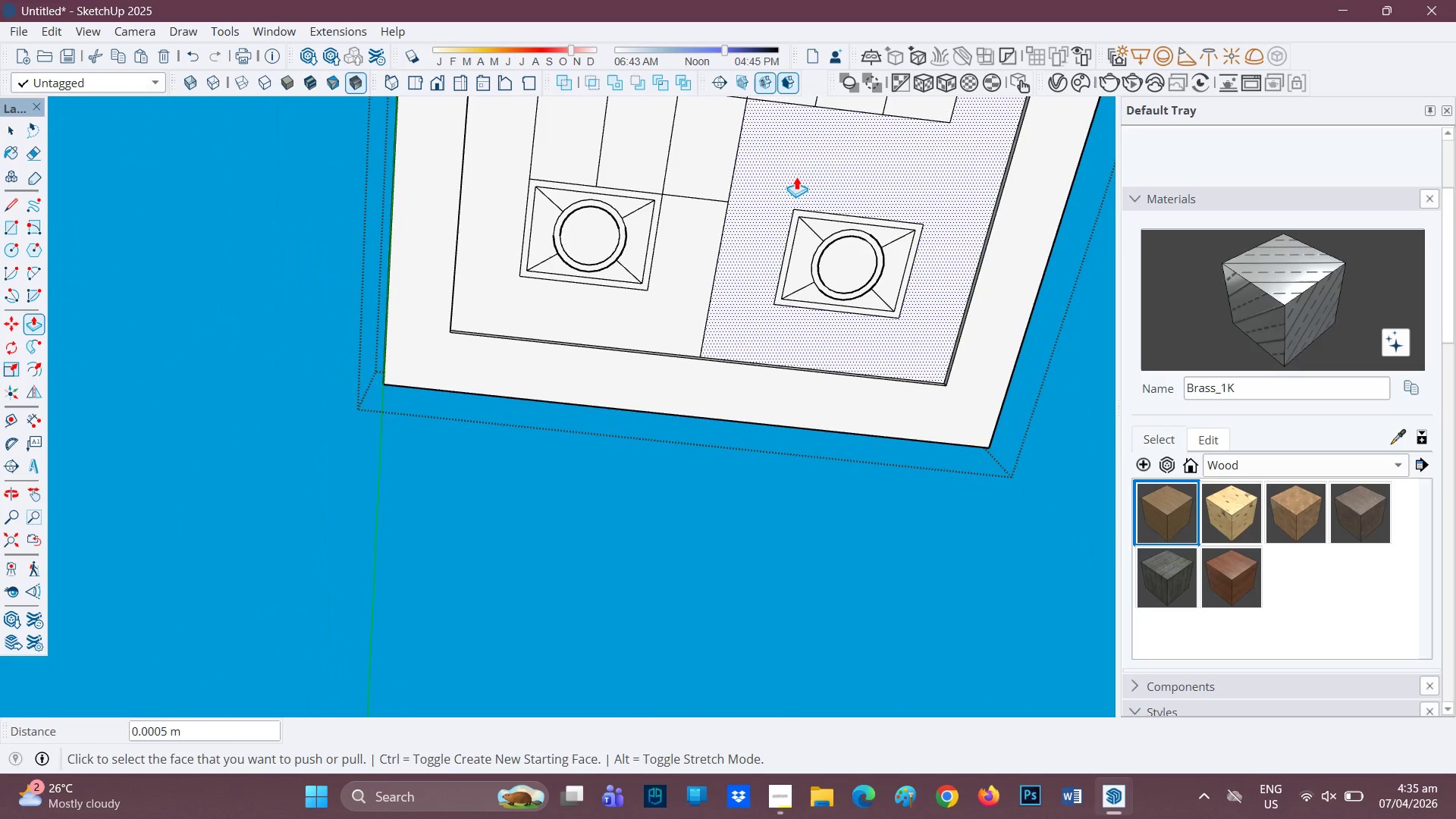 
key(H)
 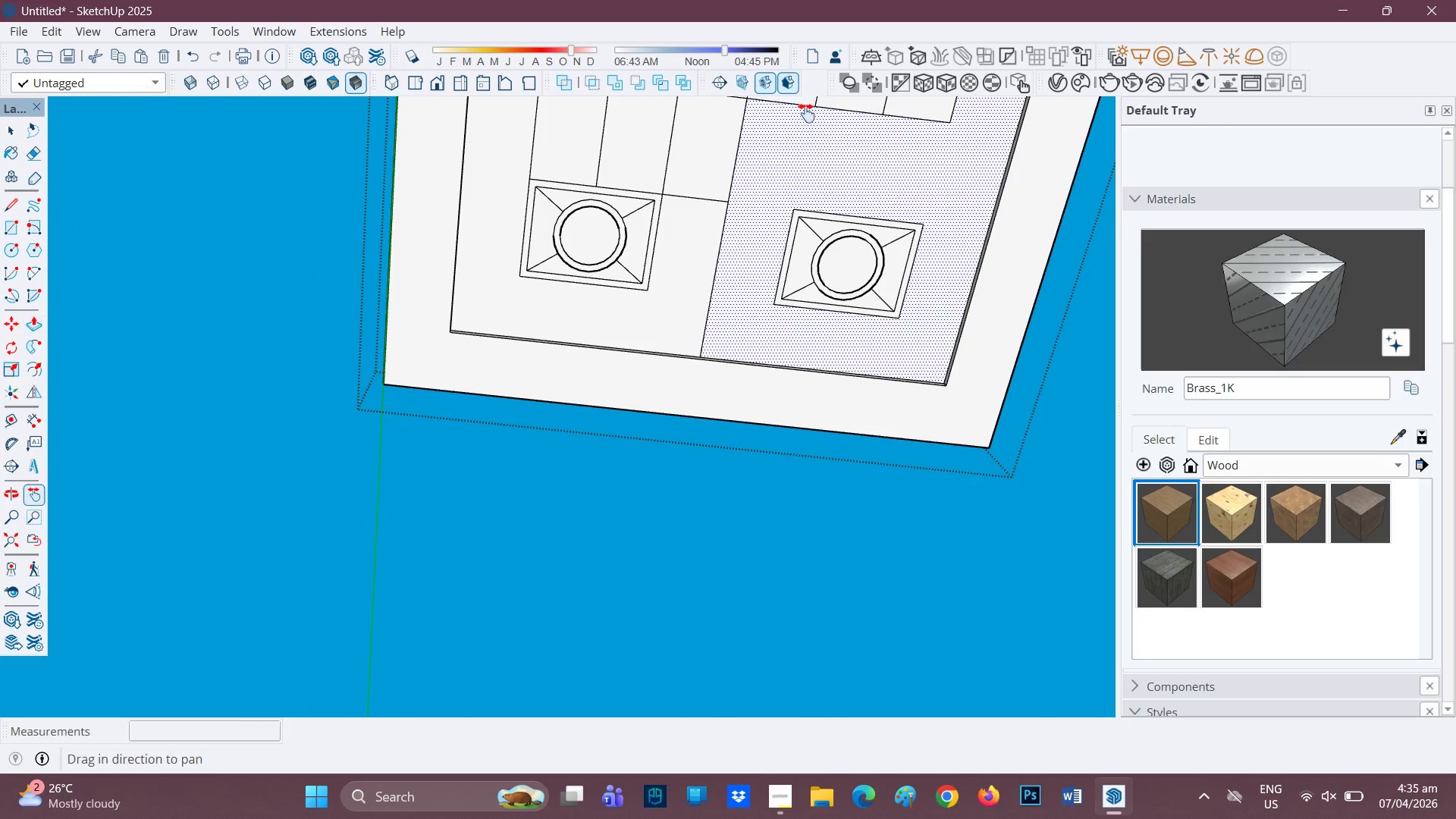 
left_click_drag(start_coordinate=[807, 111], to_coordinate=[757, 293])
 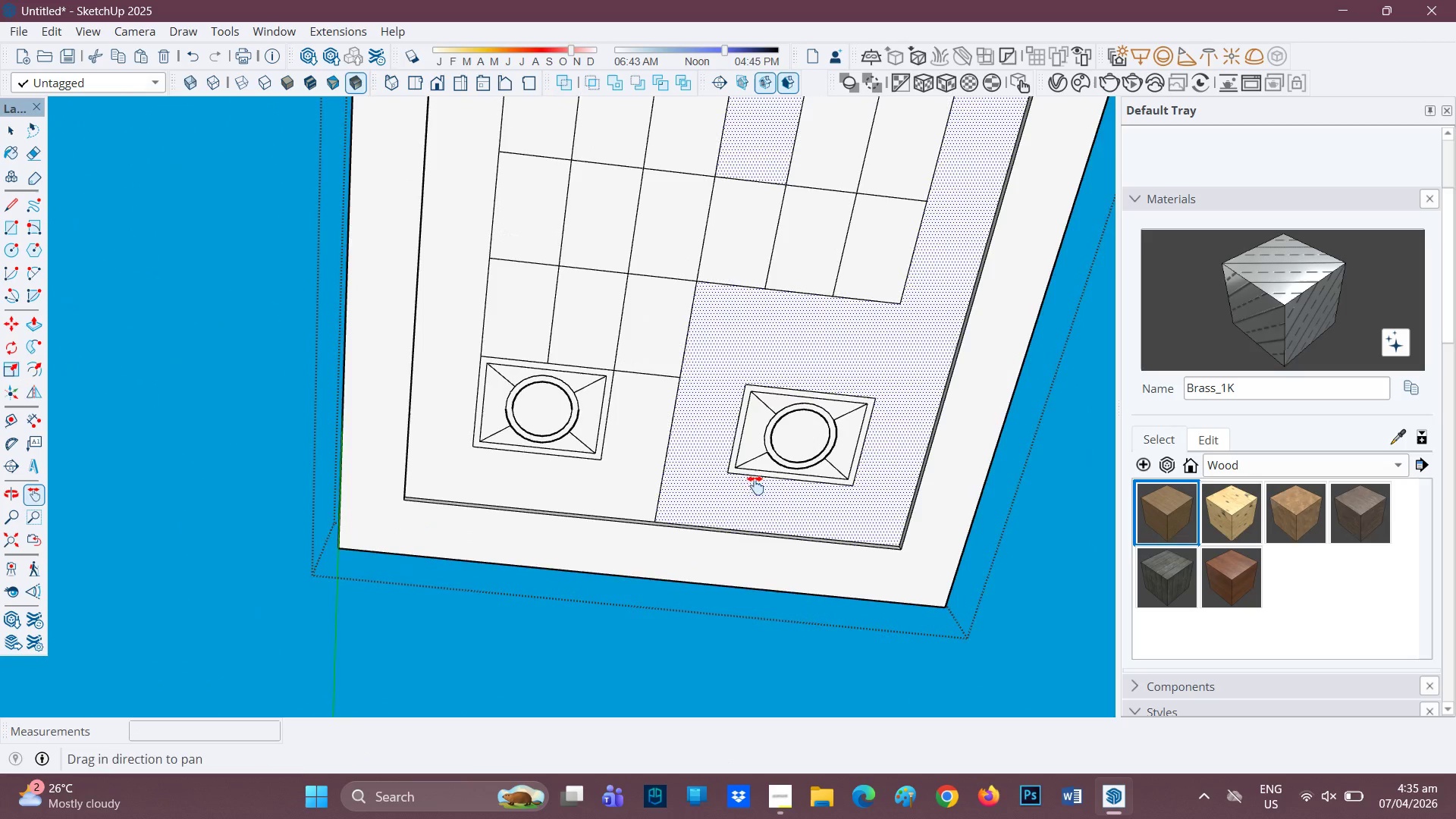 
scroll: coordinate [783, 457], scroll_direction: none, amount: 0.0
 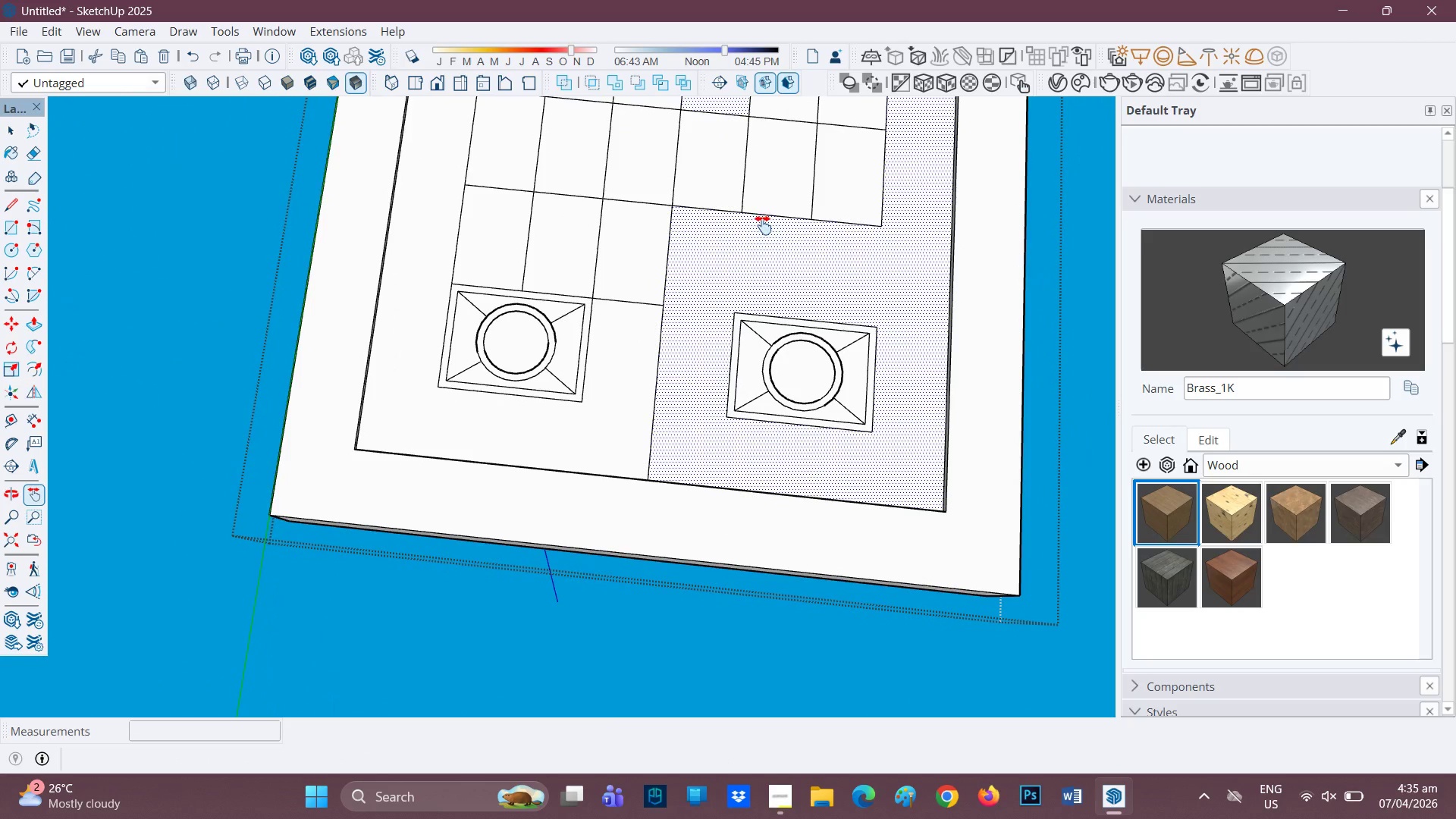 
key(E)
 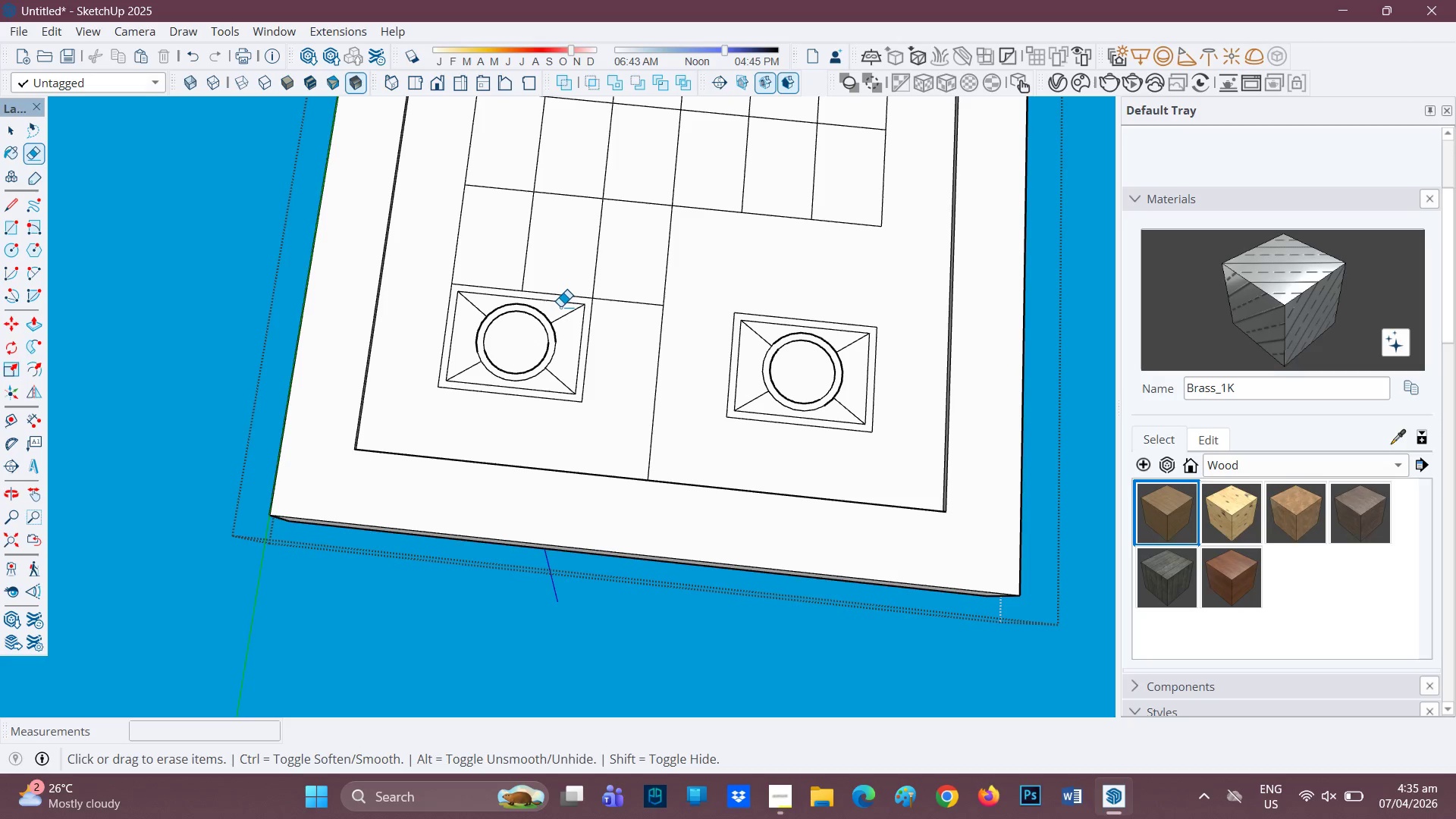 
left_click_drag(start_coordinate=[565, 317], to_coordinate=[573, 319])
 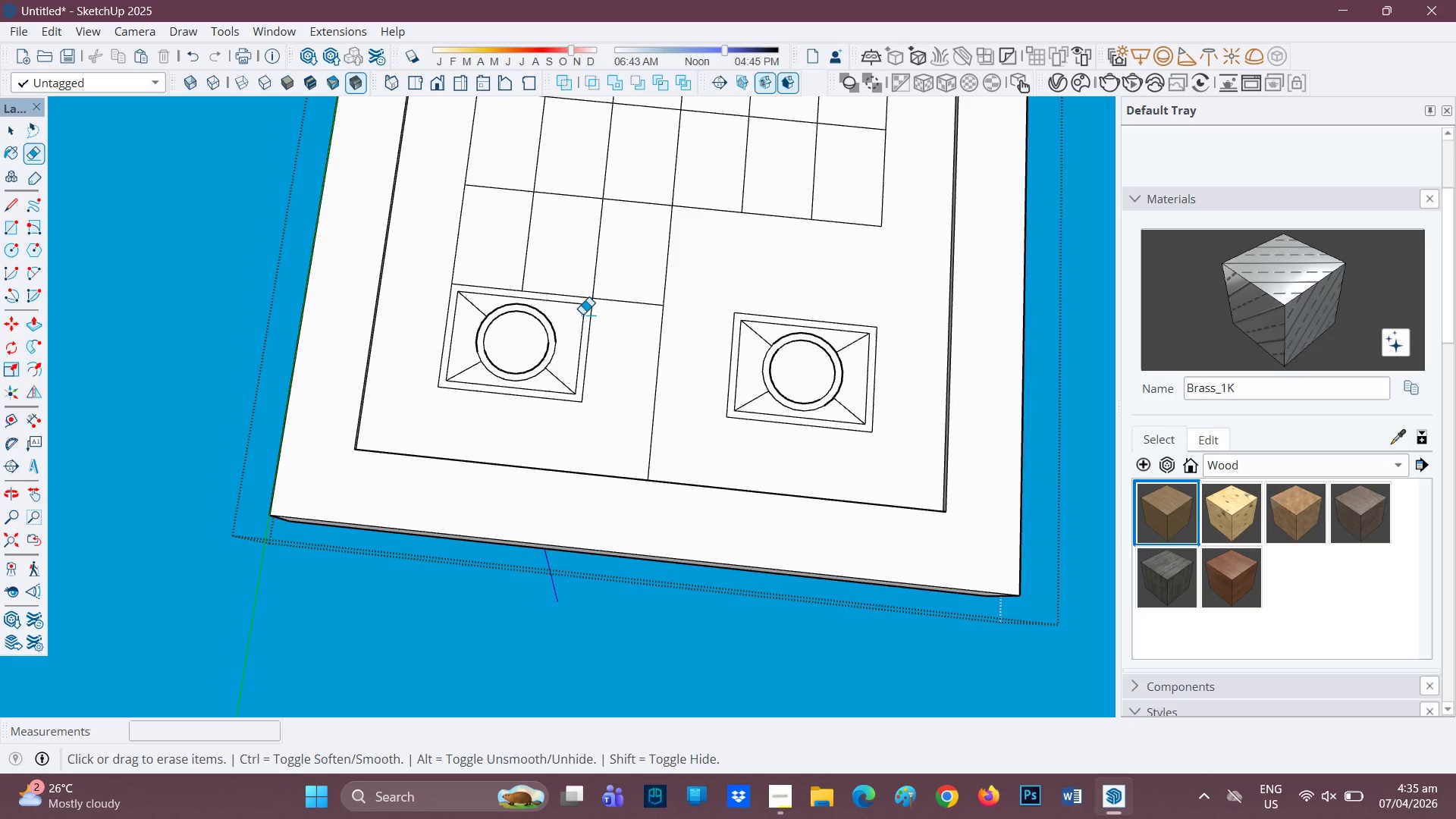 
left_click_drag(start_coordinate=[582, 314], to_coordinate=[592, 329])
 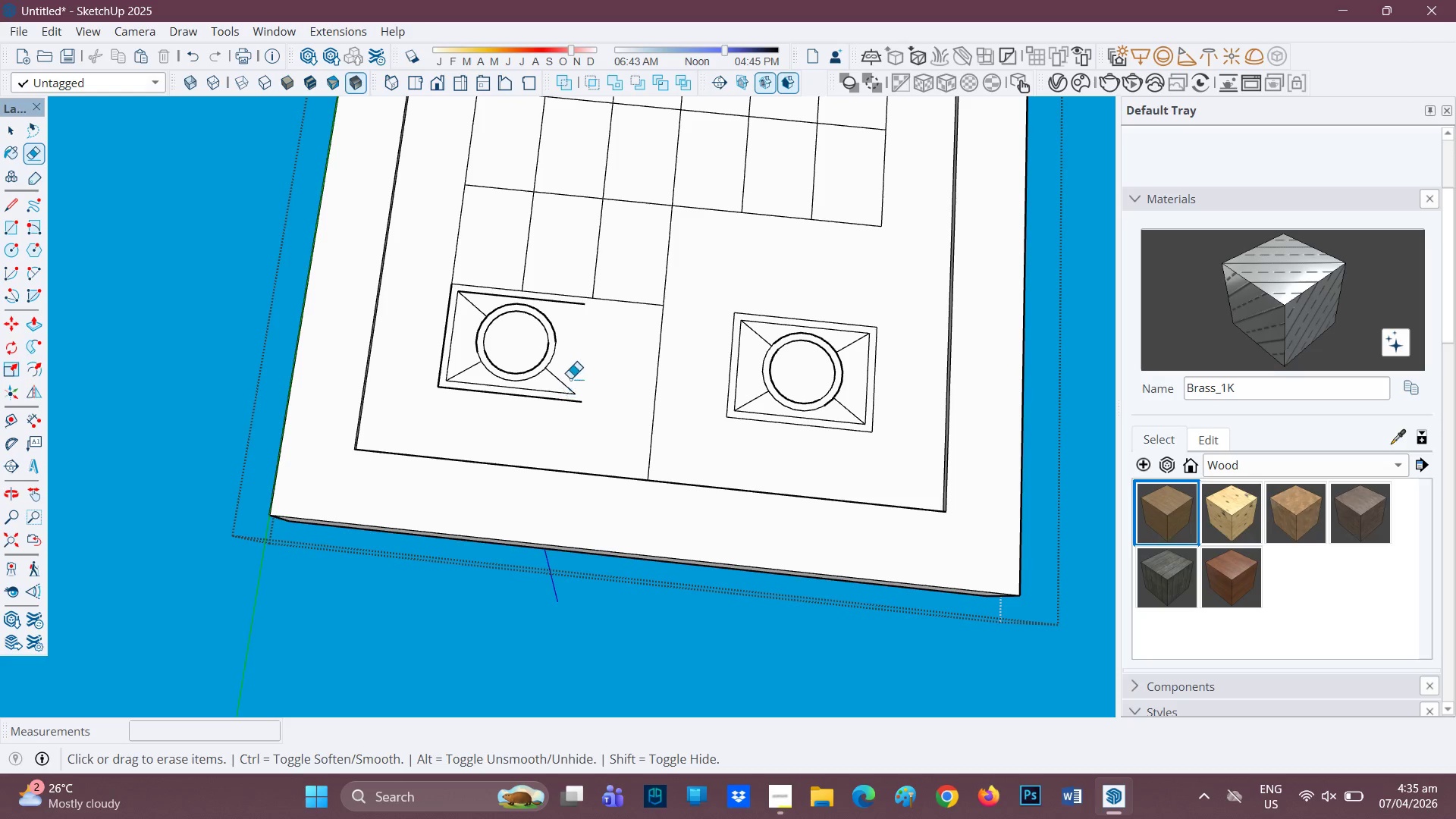 
left_click_drag(start_coordinate=[569, 381], to_coordinate=[510, 406])
 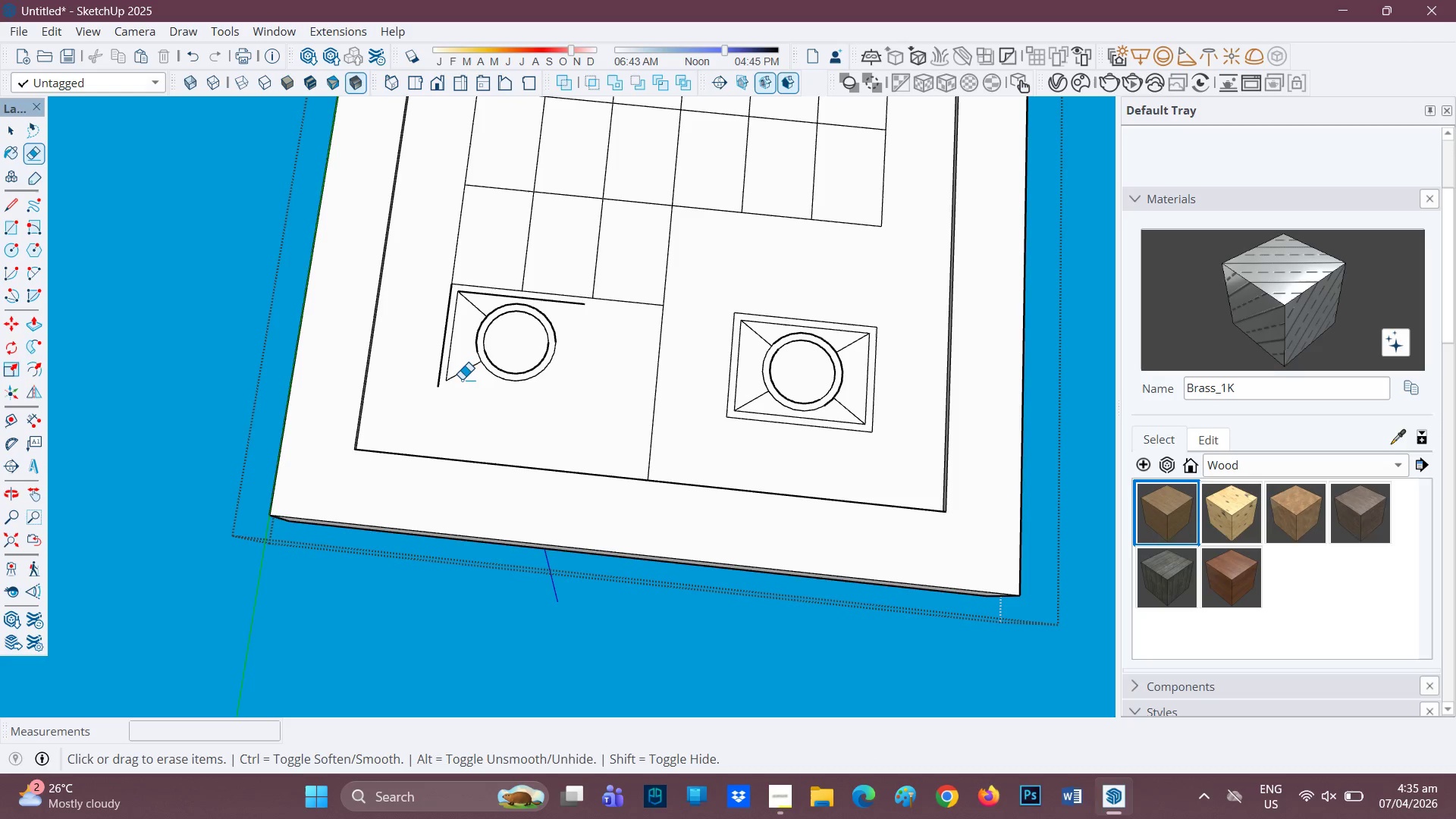 
left_click_drag(start_coordinate=[460, 377], to_coordinate=[445, 293])
 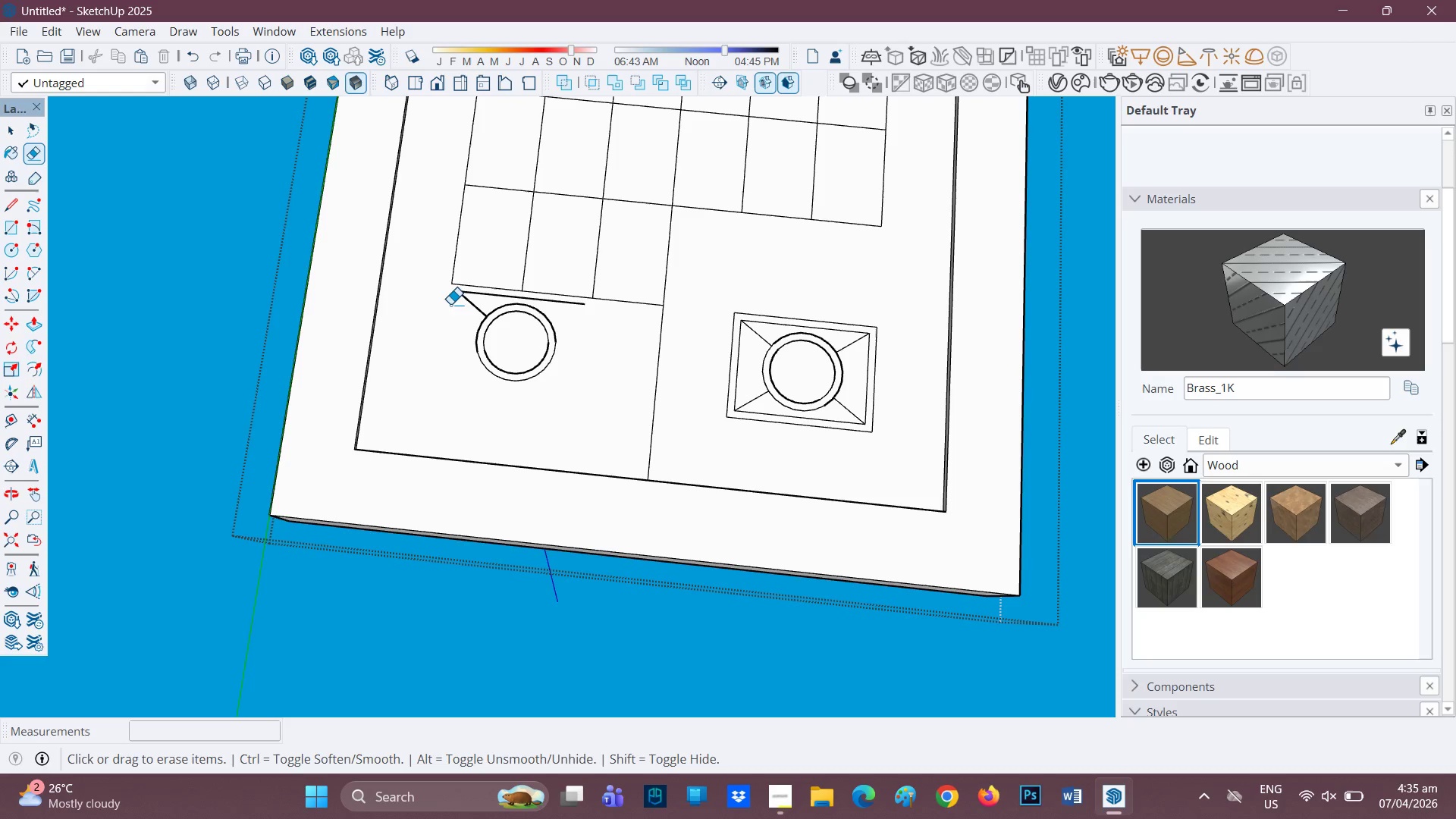 
left_click_drag(start_coordinate=[449, 309], to_coordinate=[577, 305])
 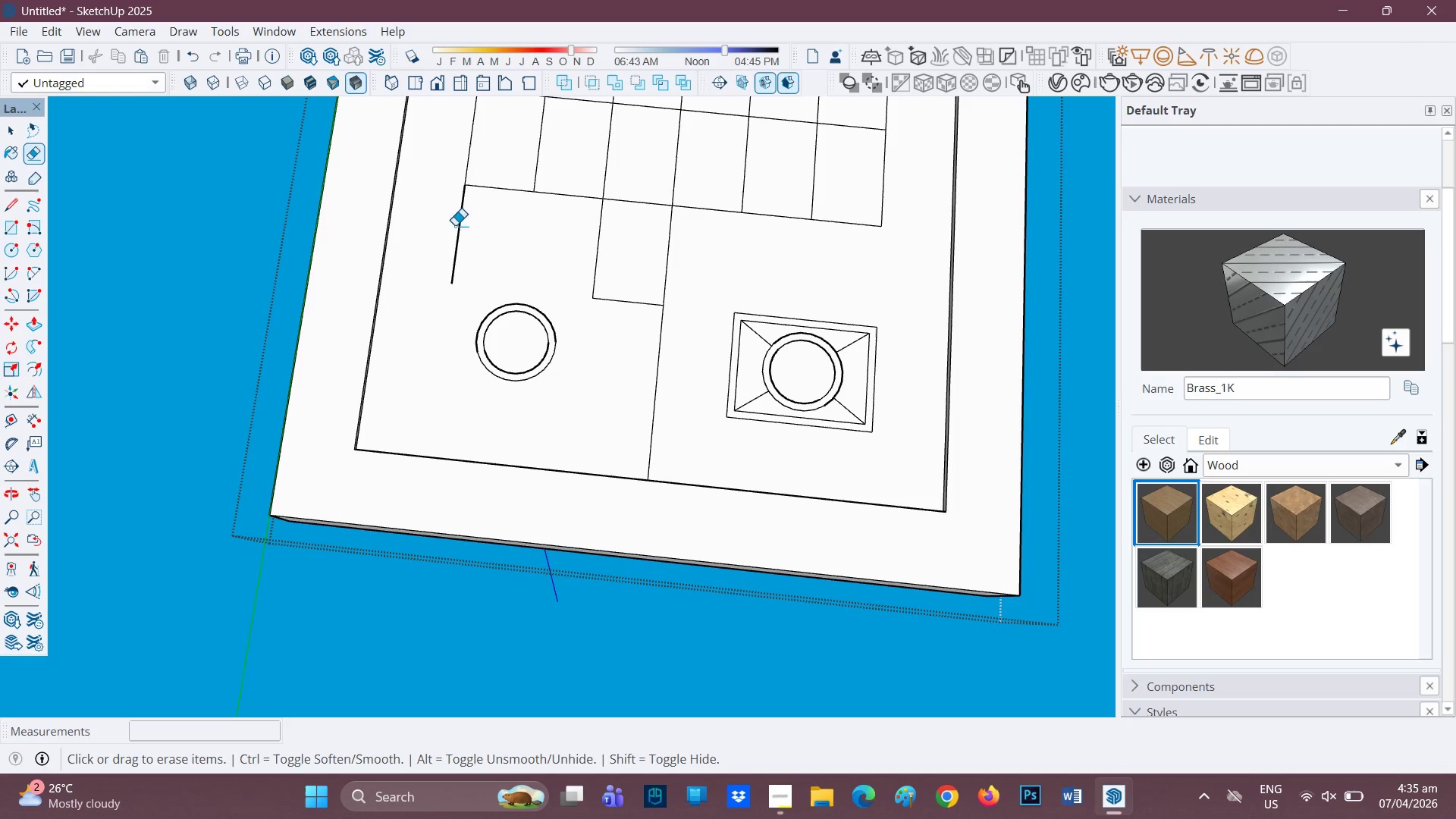 
left_click_drag(start_coordinate=[439, 216], to_coordinate=[665, 256])
 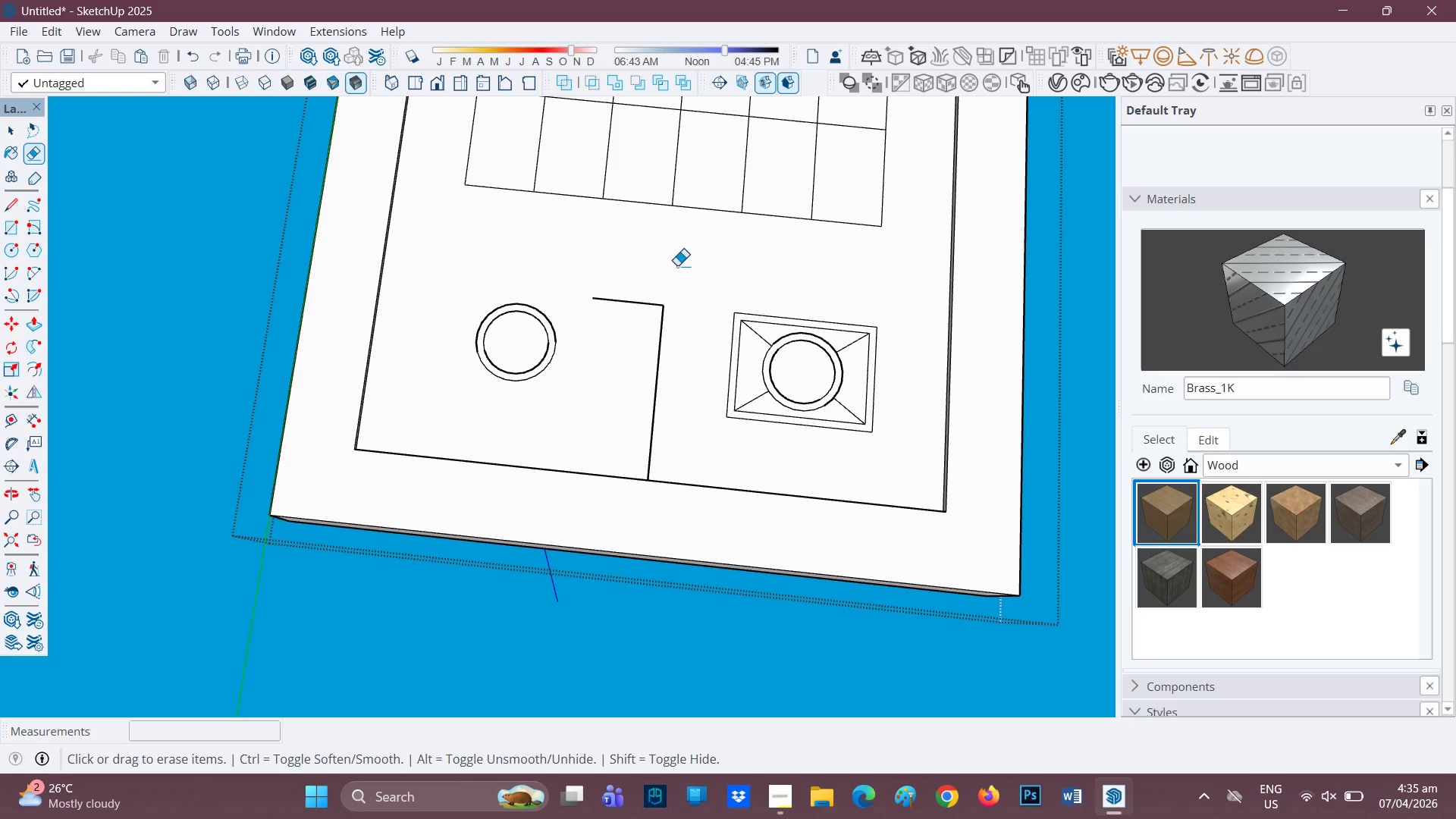 
left_click_drag(start_coordinate=[654, 285], to_coordinate=[626, 331])
 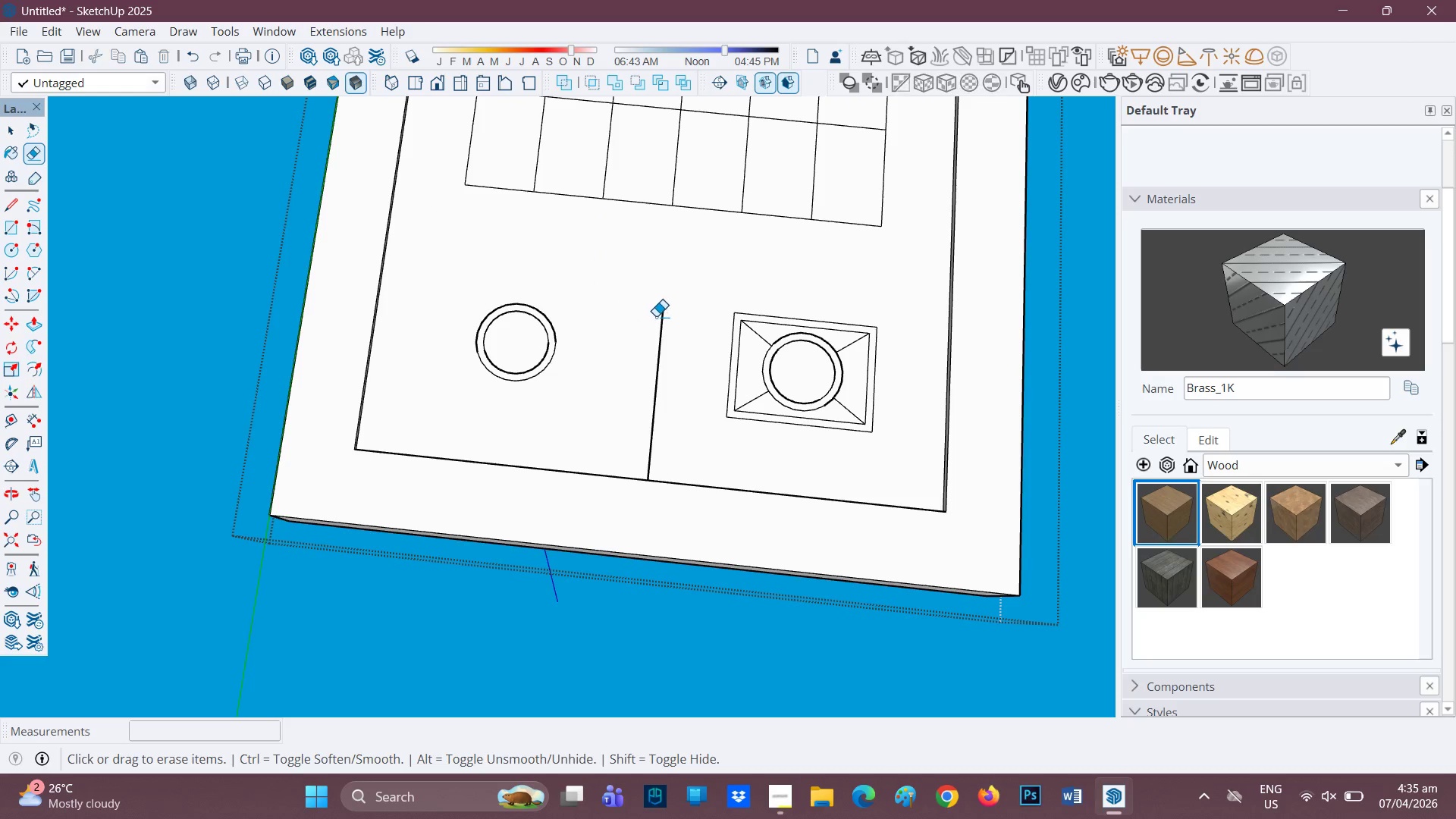 
left_click_drag(start_coordinate=[658, 316], to_coordinate=[671, 357])
 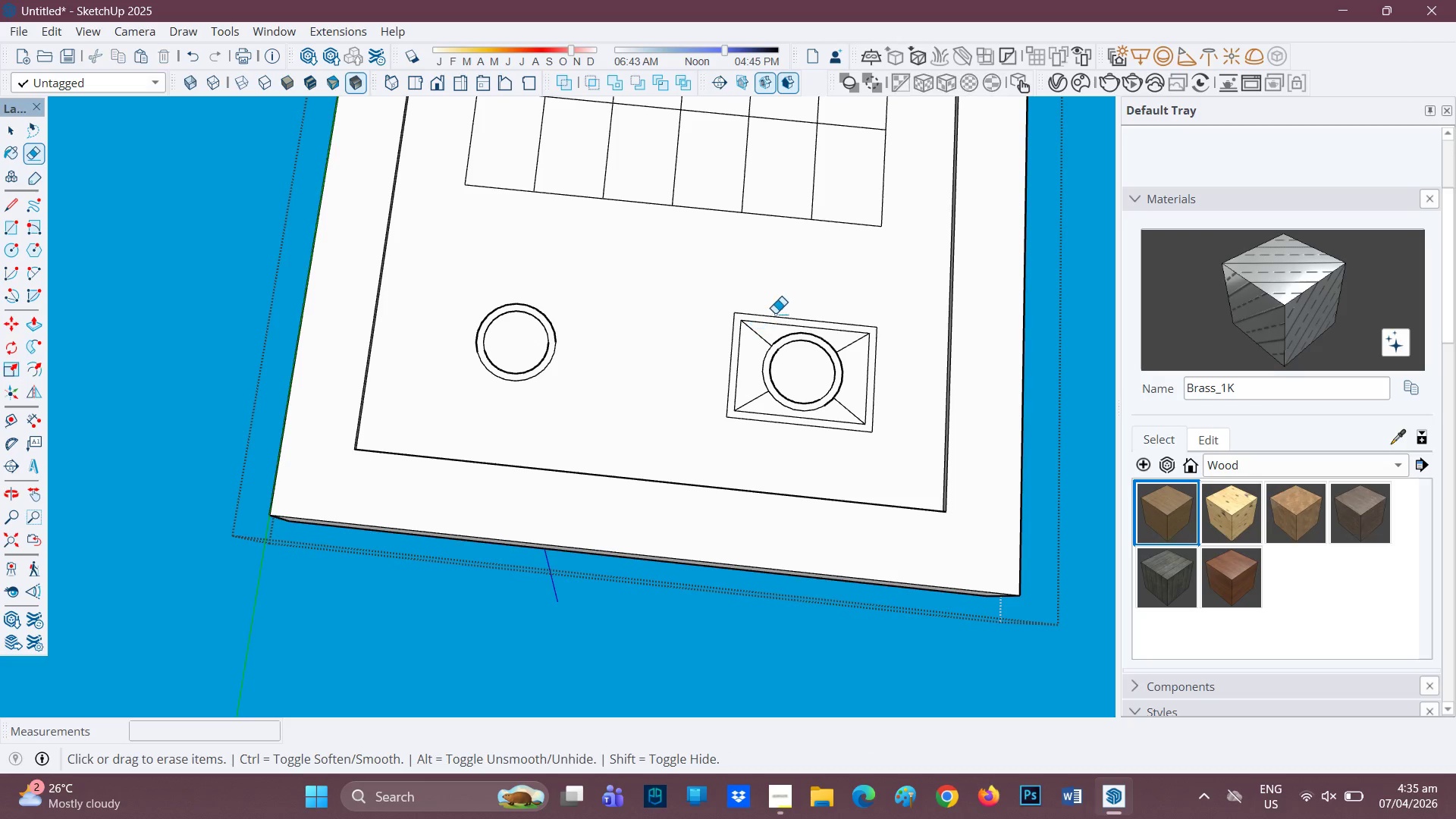 
left_click_drag(start_coordinate=[774, 315], to_coordinate=[865, 339])
 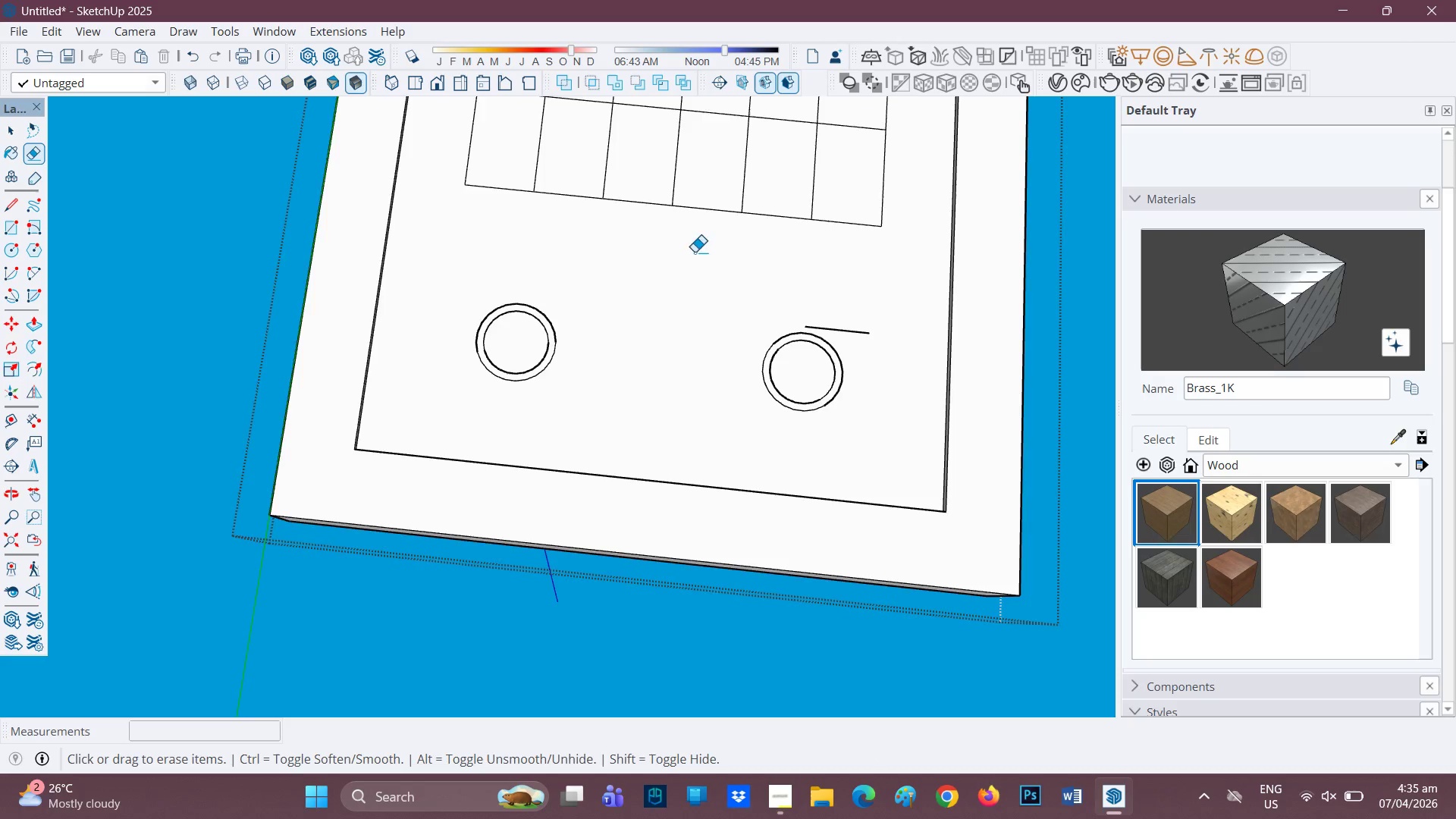 
scroll: coordinate [649, 243], scroll_direction: down, amount: 2.0
 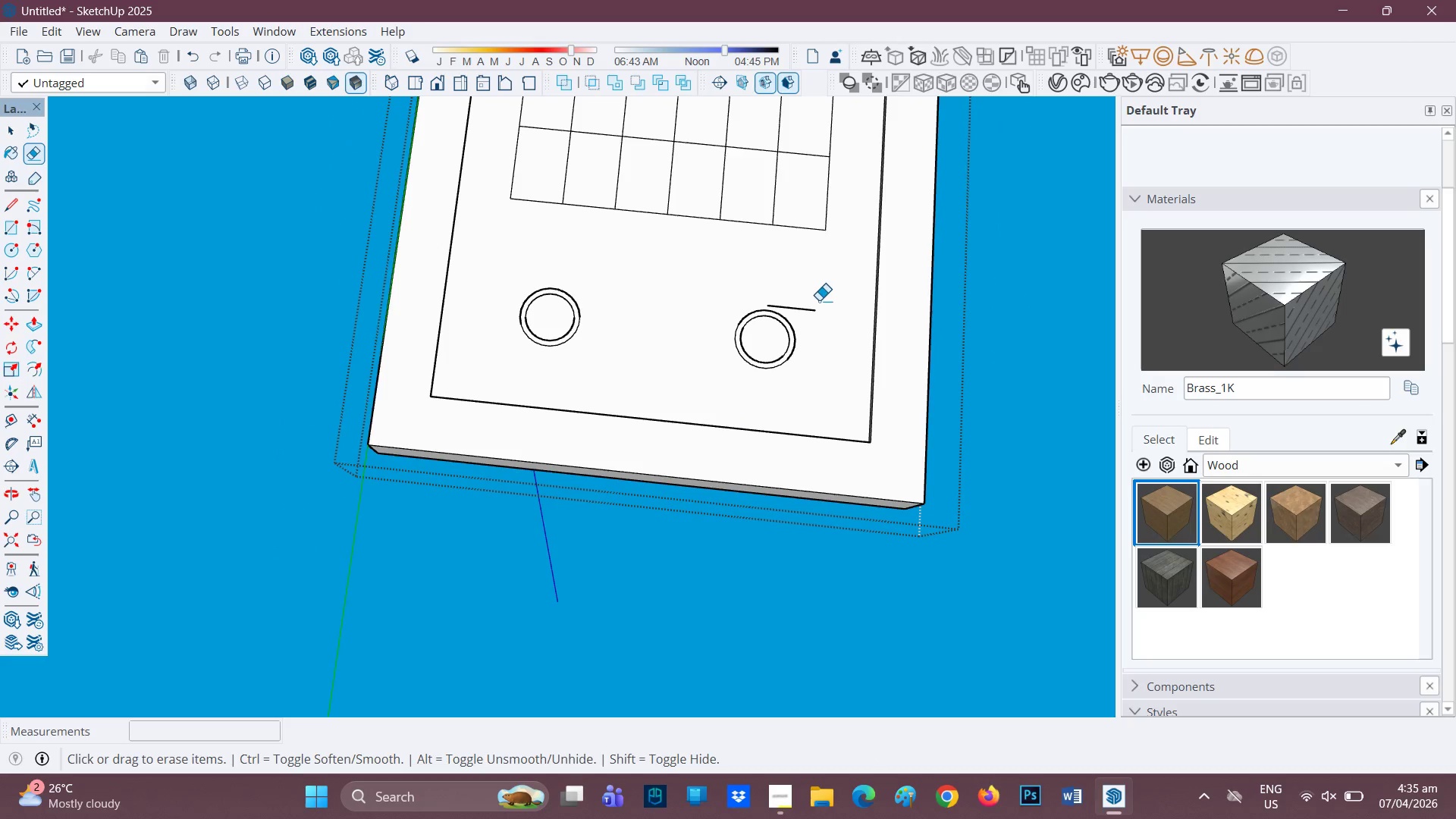 
left_click_drag(start_coordinate=[819, 300], to_coordinate=[805, 316])
 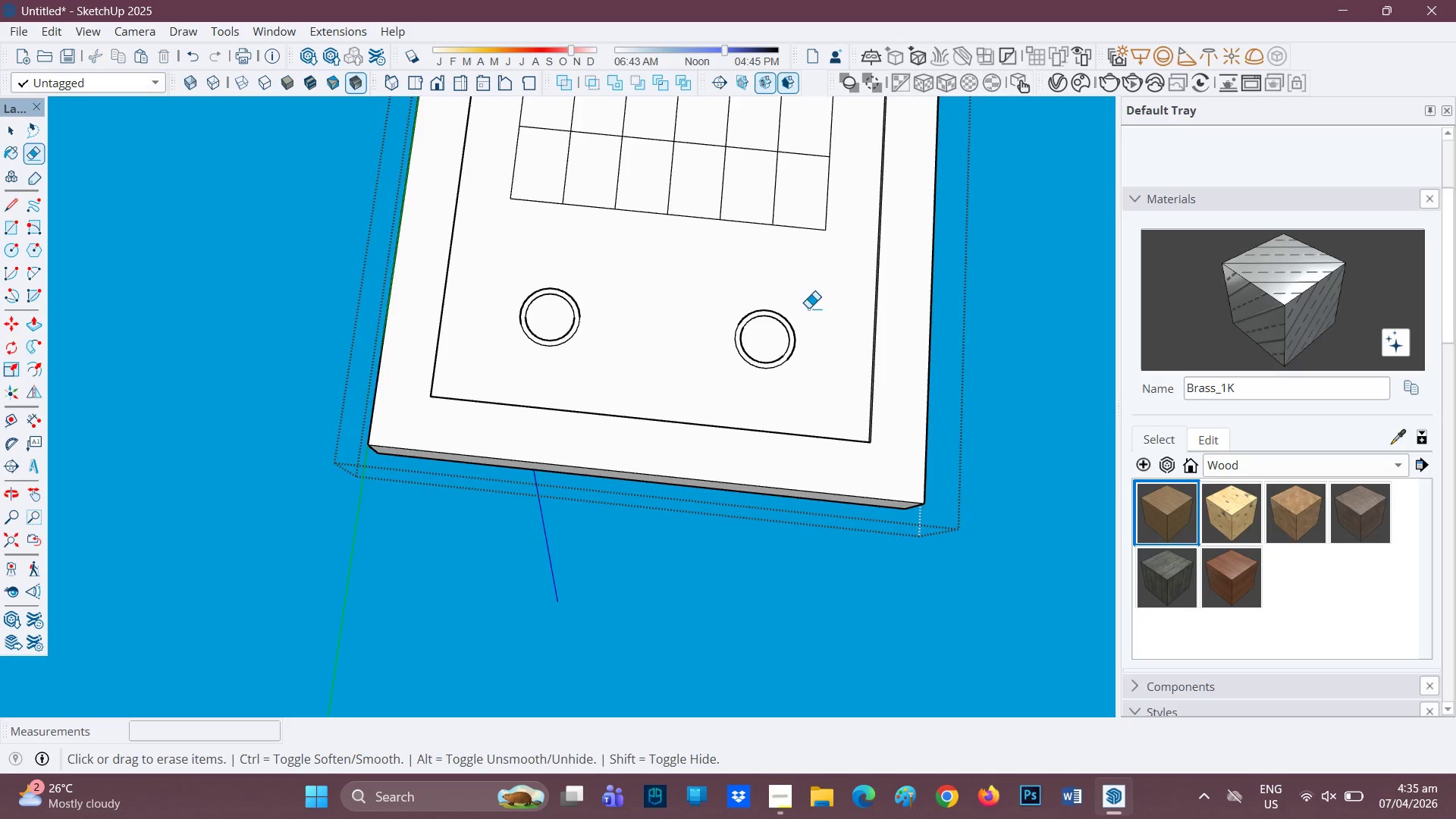 
scroll: coordinate [801, 278], scroll_direction: down, amount: 5.0
 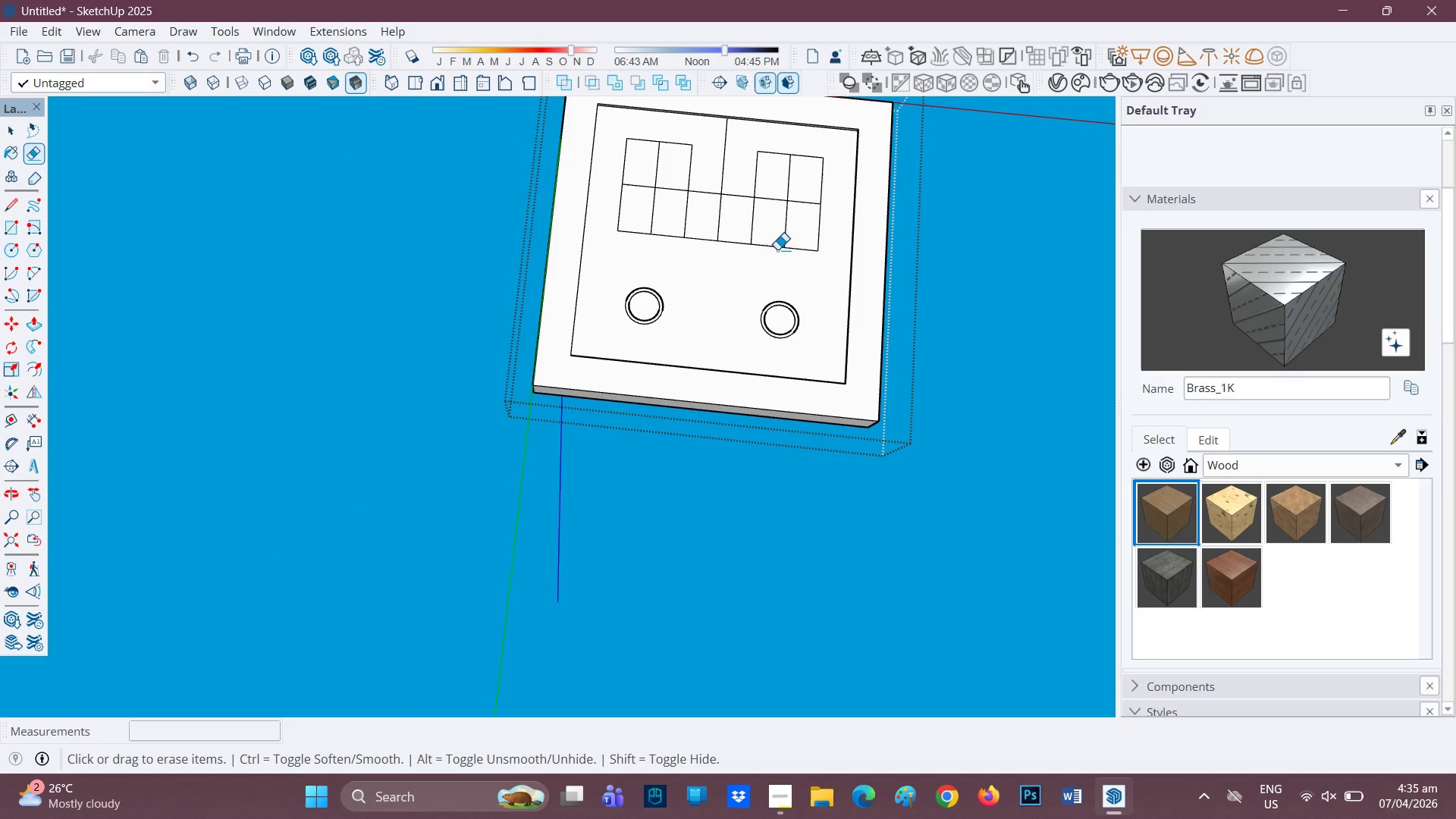 
key(H)
 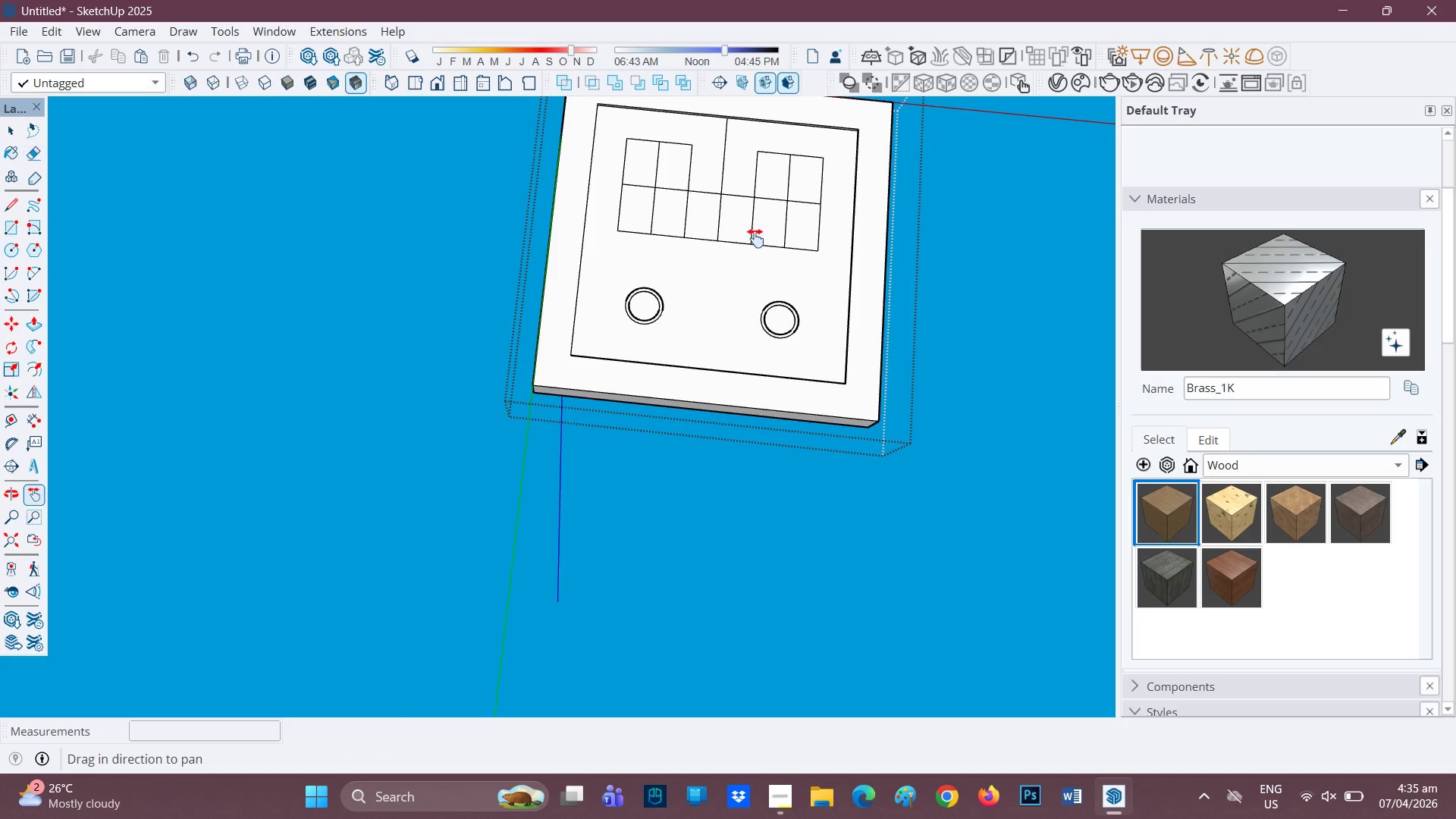 
left_click_drag(start_coordinate=[757, 236], to_coordinate=[640, 447])
 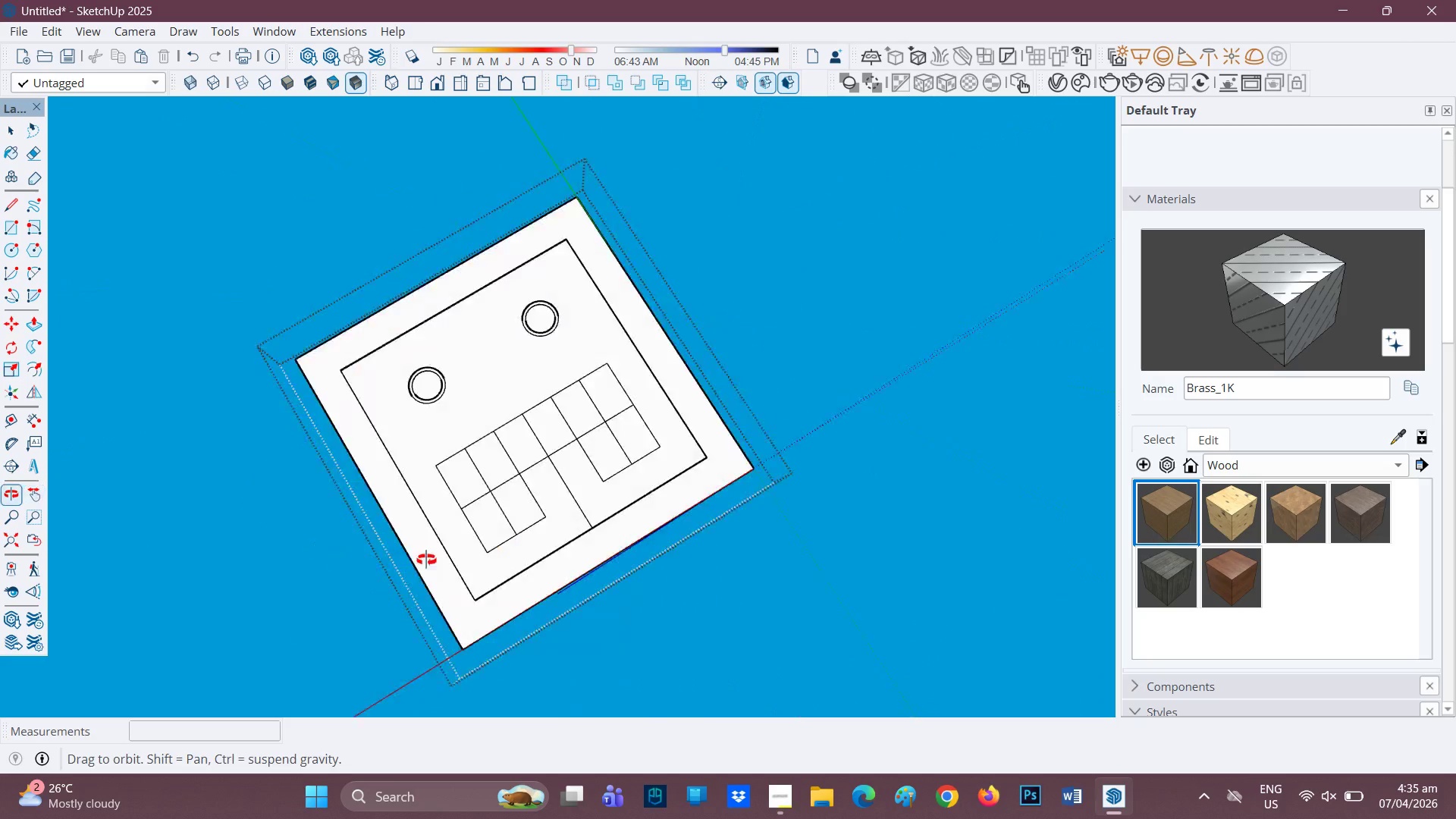 
scroll: coordinate [607, 427], scroll_direction: up, amount: 7.0
 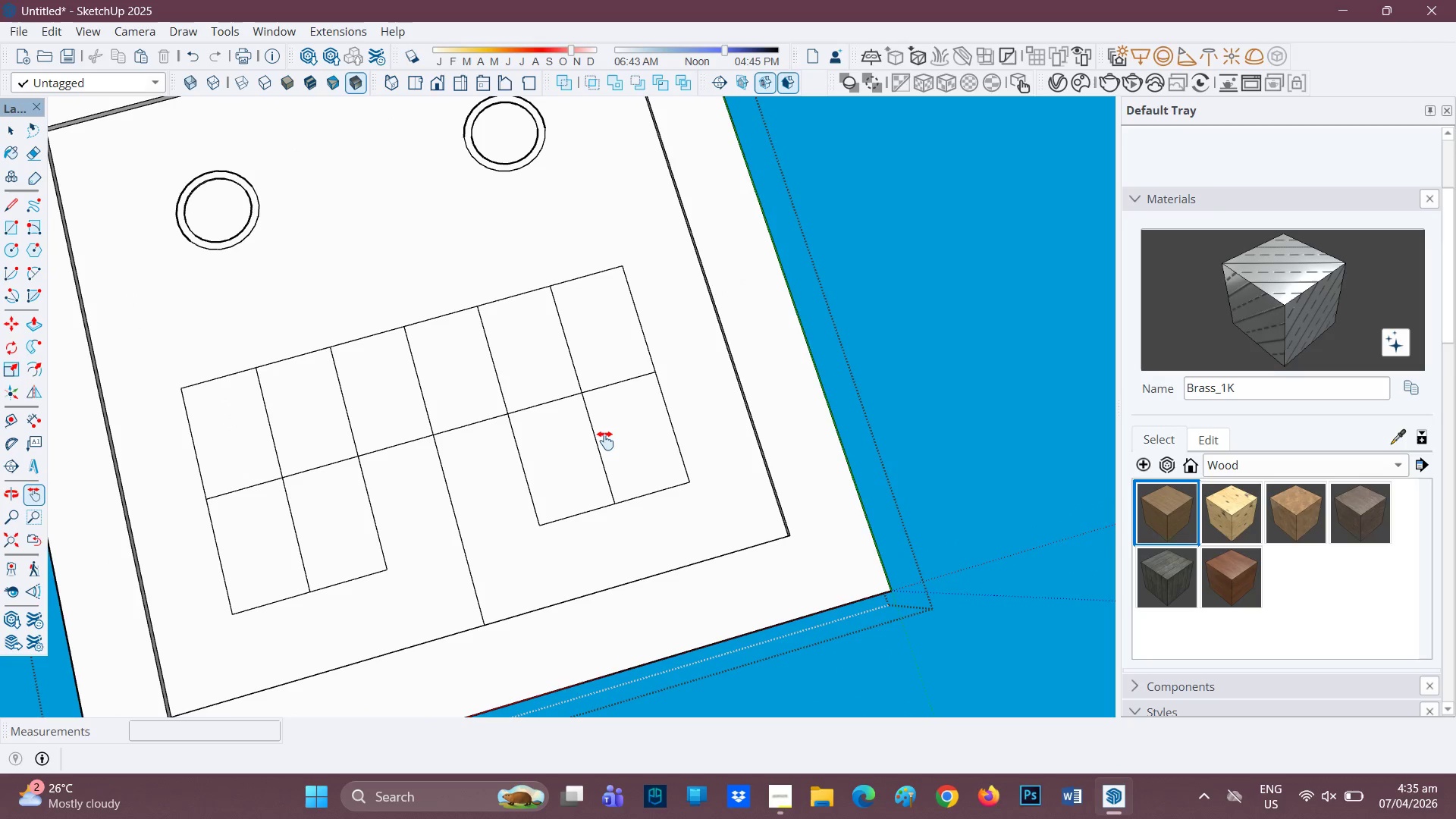 
key(E)
 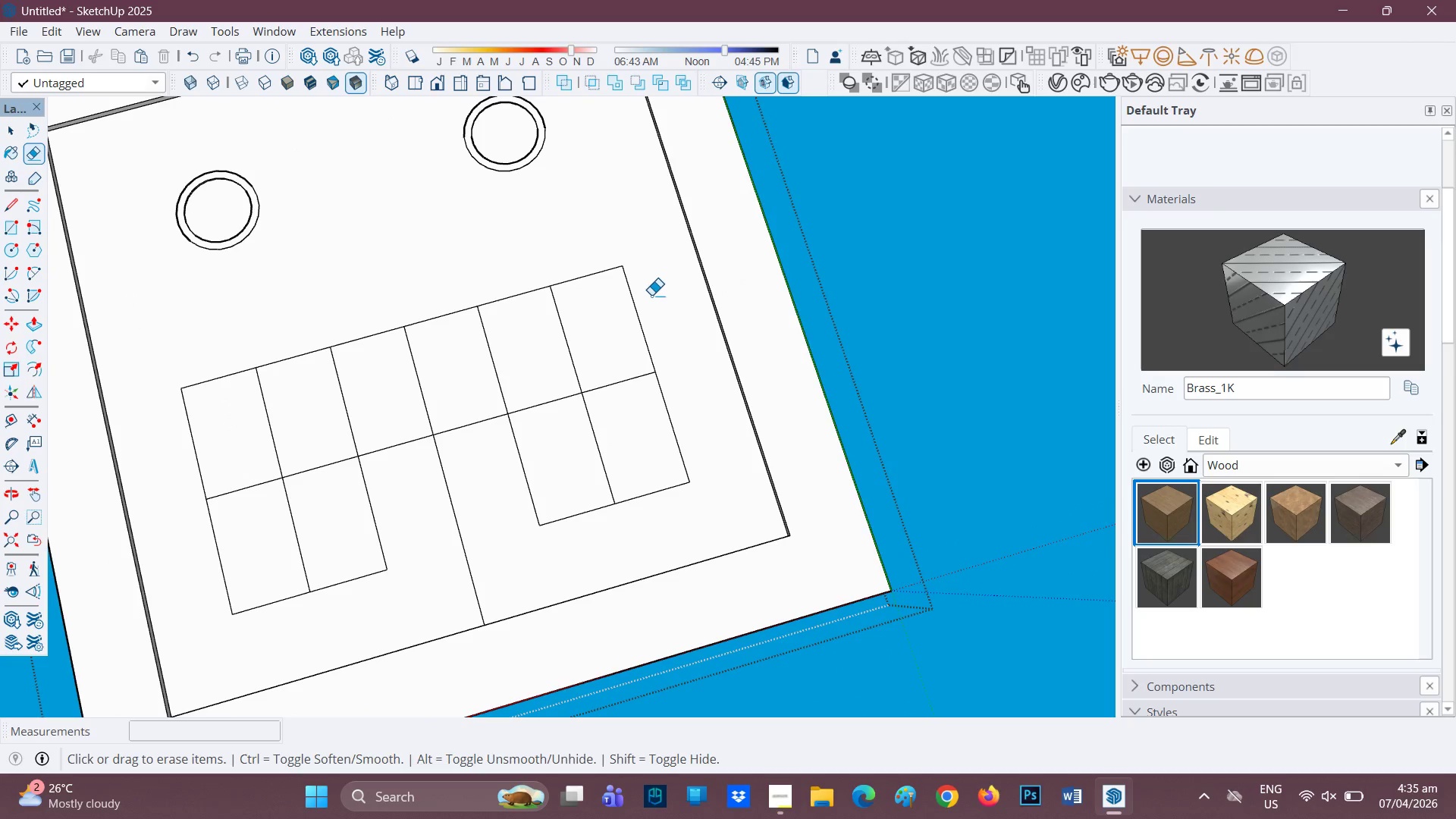 
left_click_drag(start_coordinate=[651, 295], to_coordinate=[168, 445])
 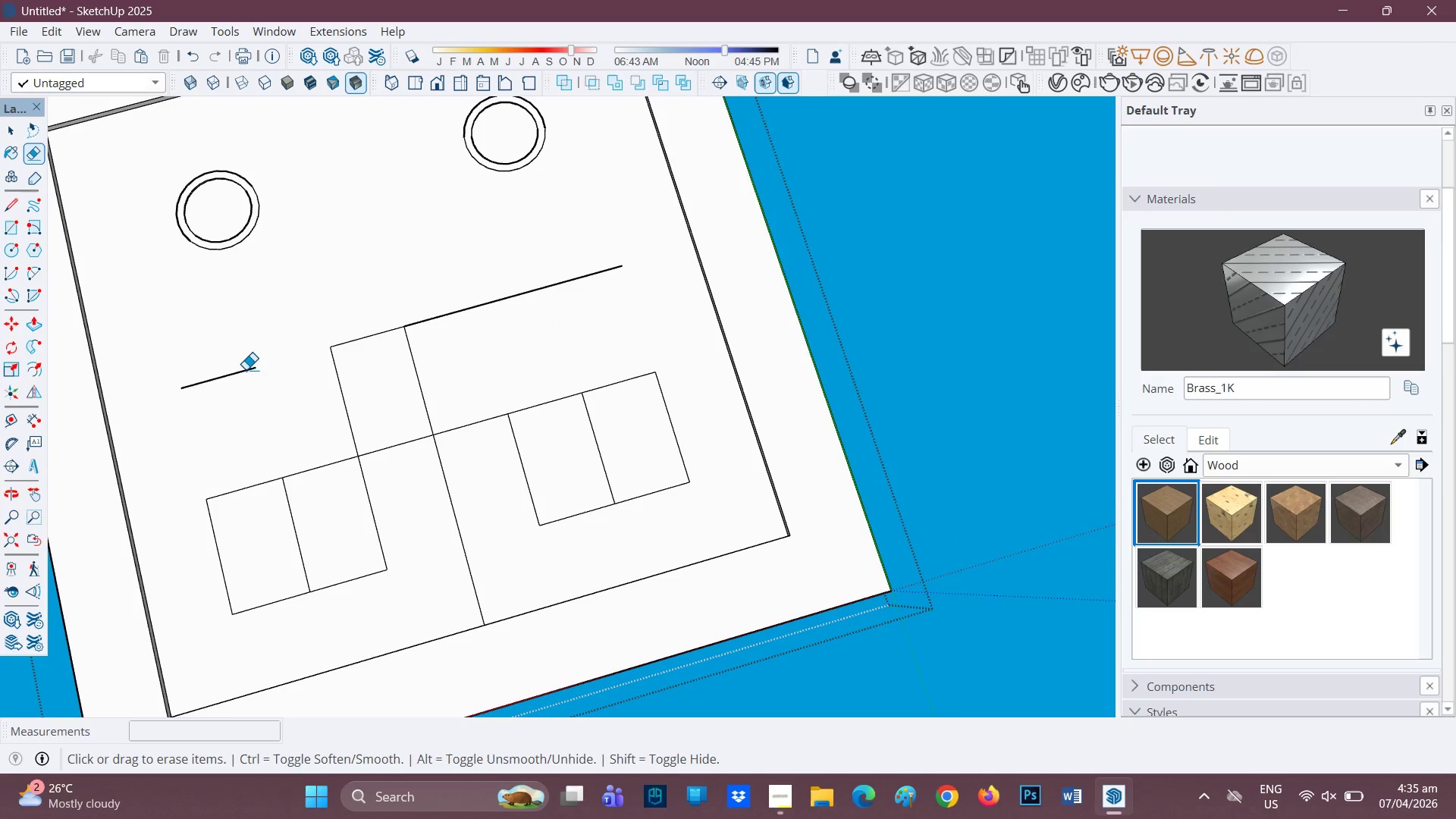 
left_click_drag(start_coordinate=[229, 362], to_coordinate=[237, 372])
 